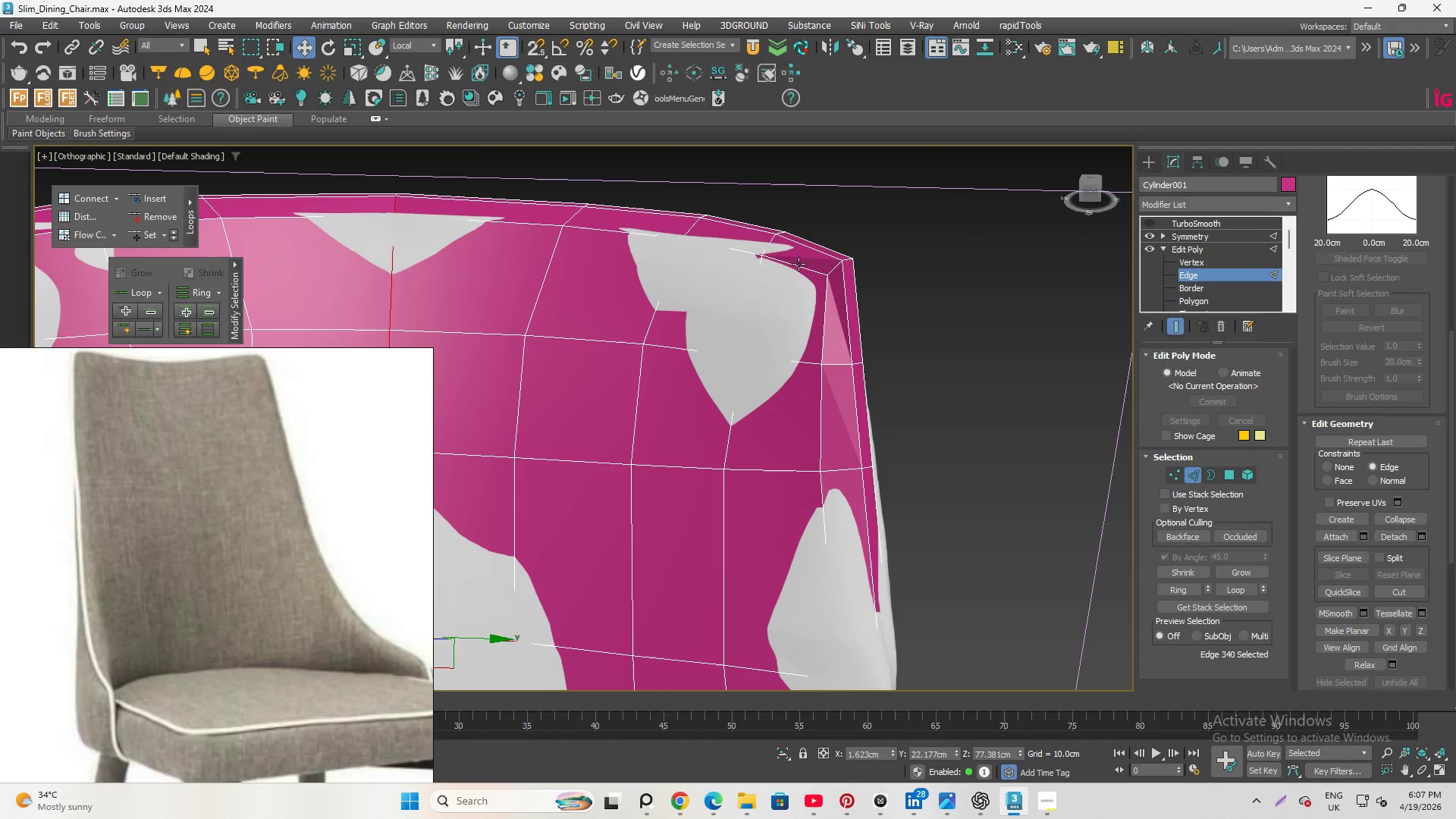 
left_click([801, 268])
 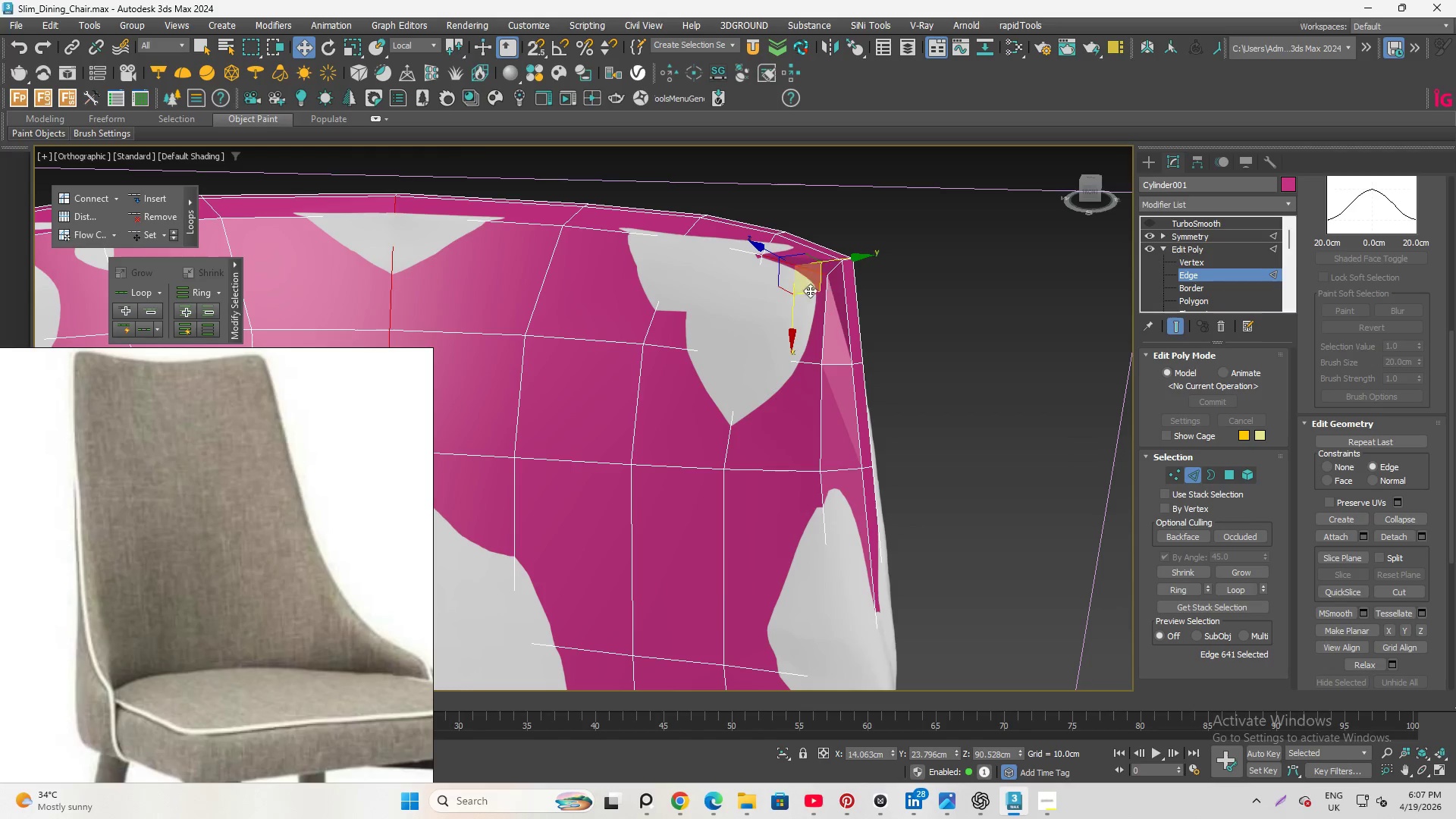 
hold_key(key=AltLeft, duration=0.95)
 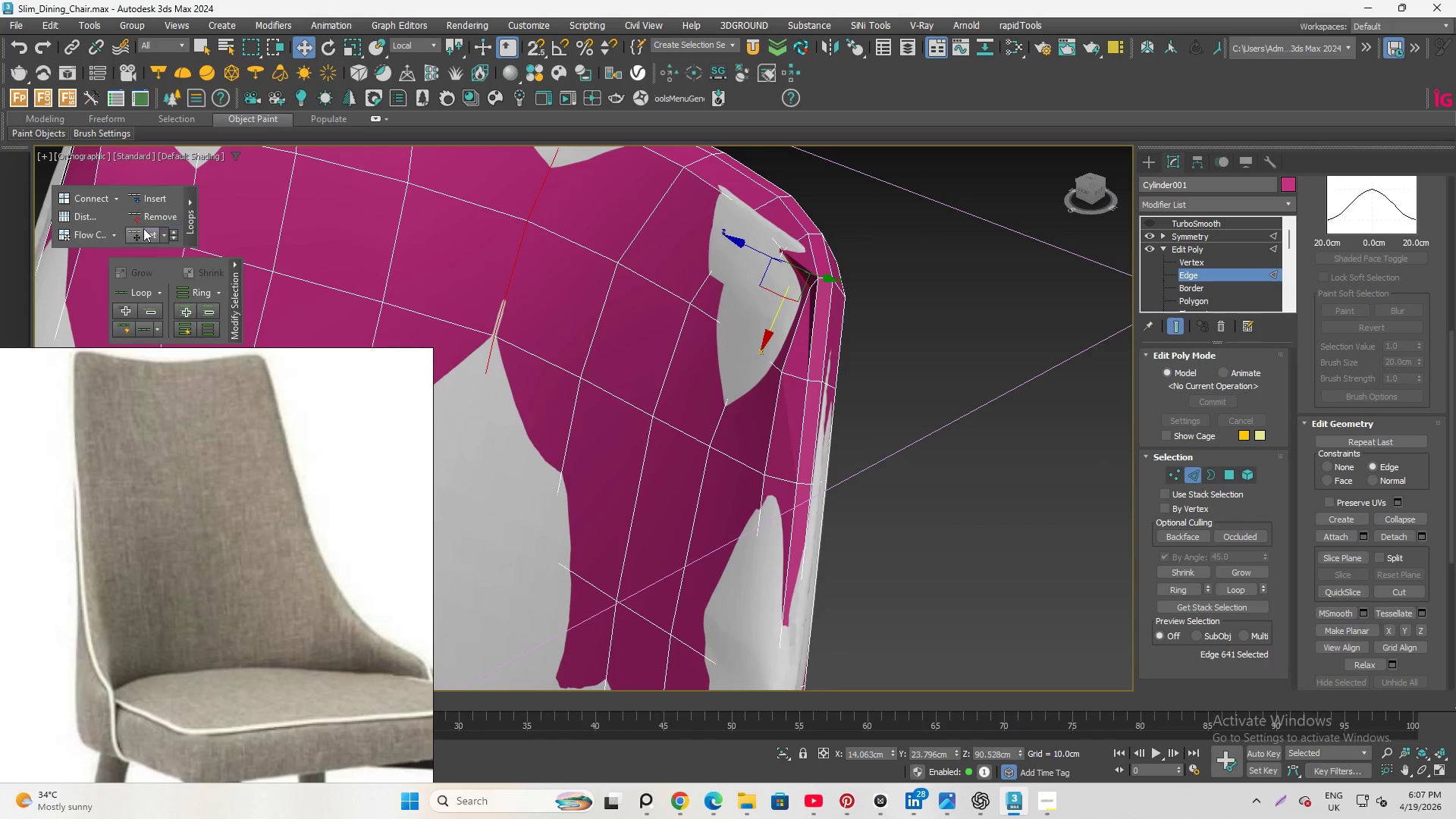 
left_click([143, 233])
 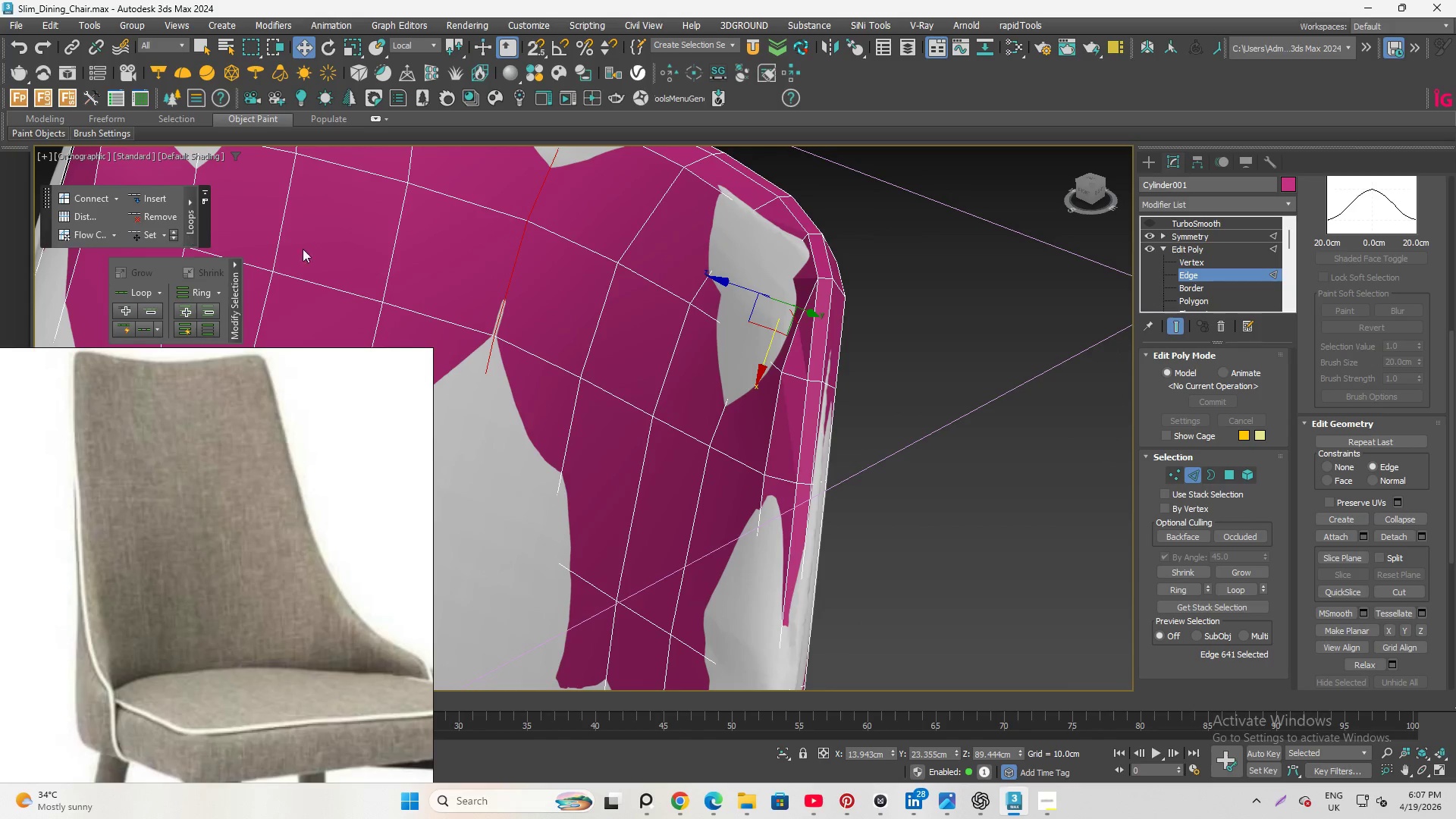 
key(Control+Z)
 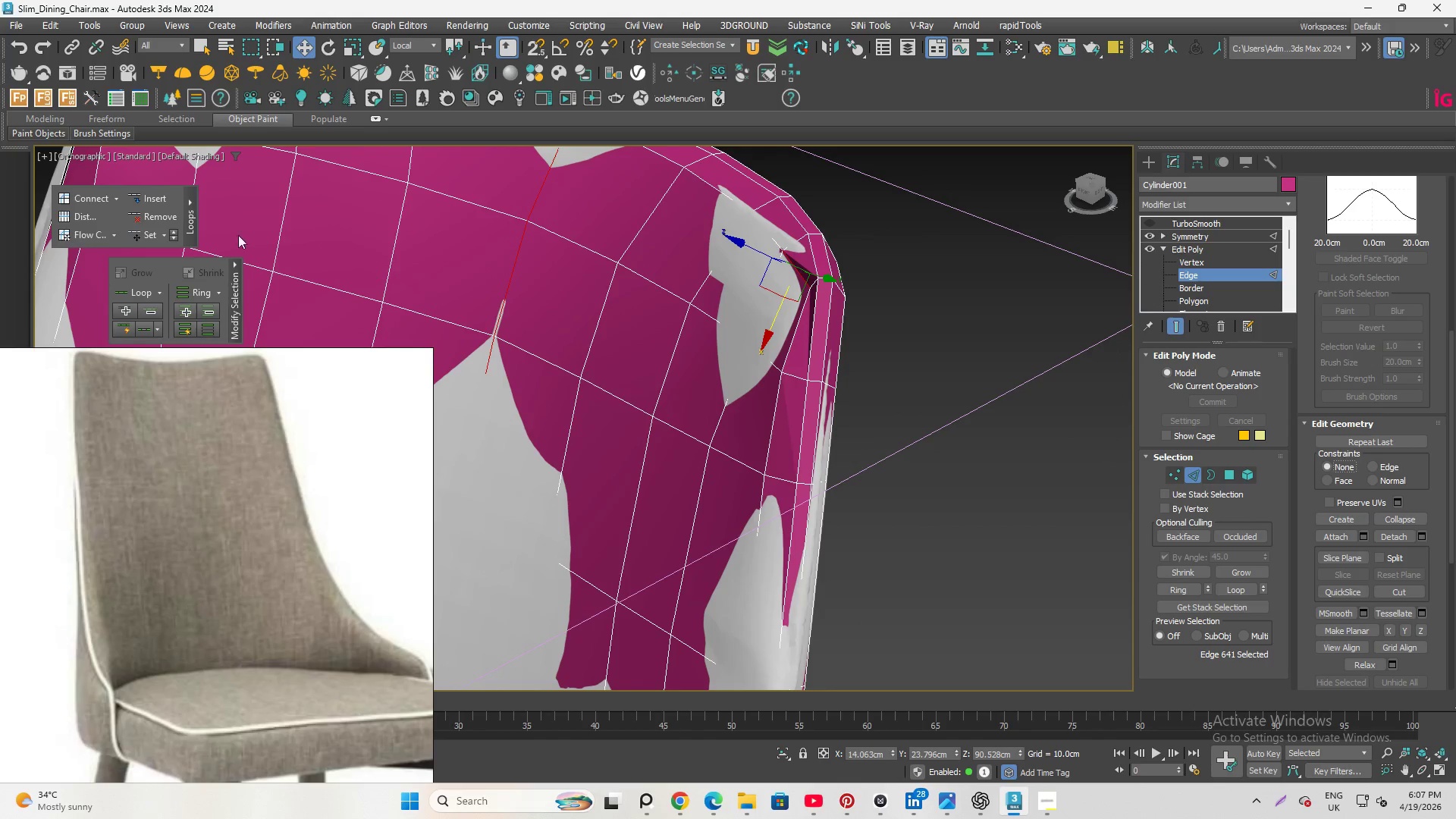 
left_click([143, 230])
 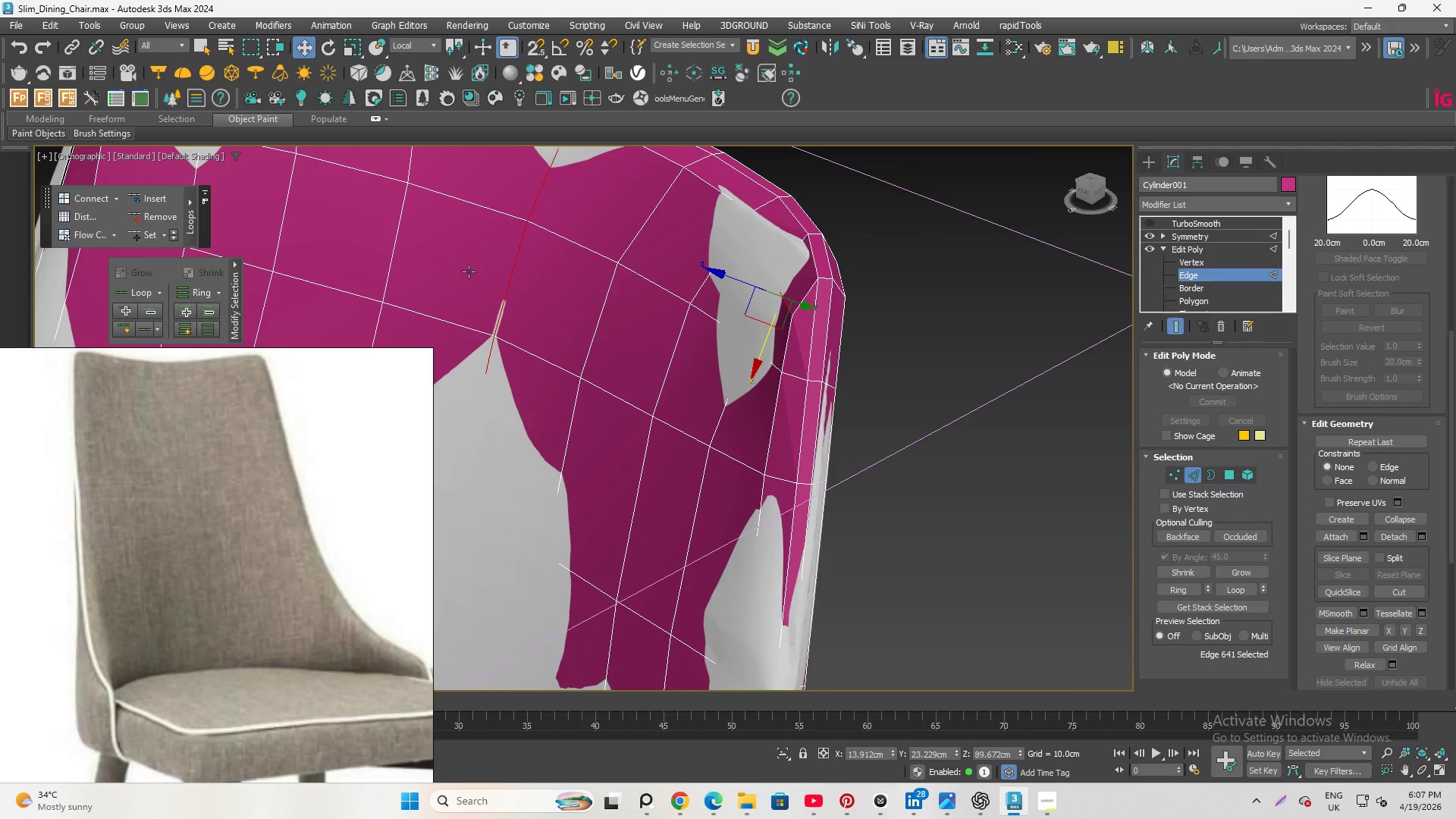 
hold_key(key=AltLeft, duration=1.49)
 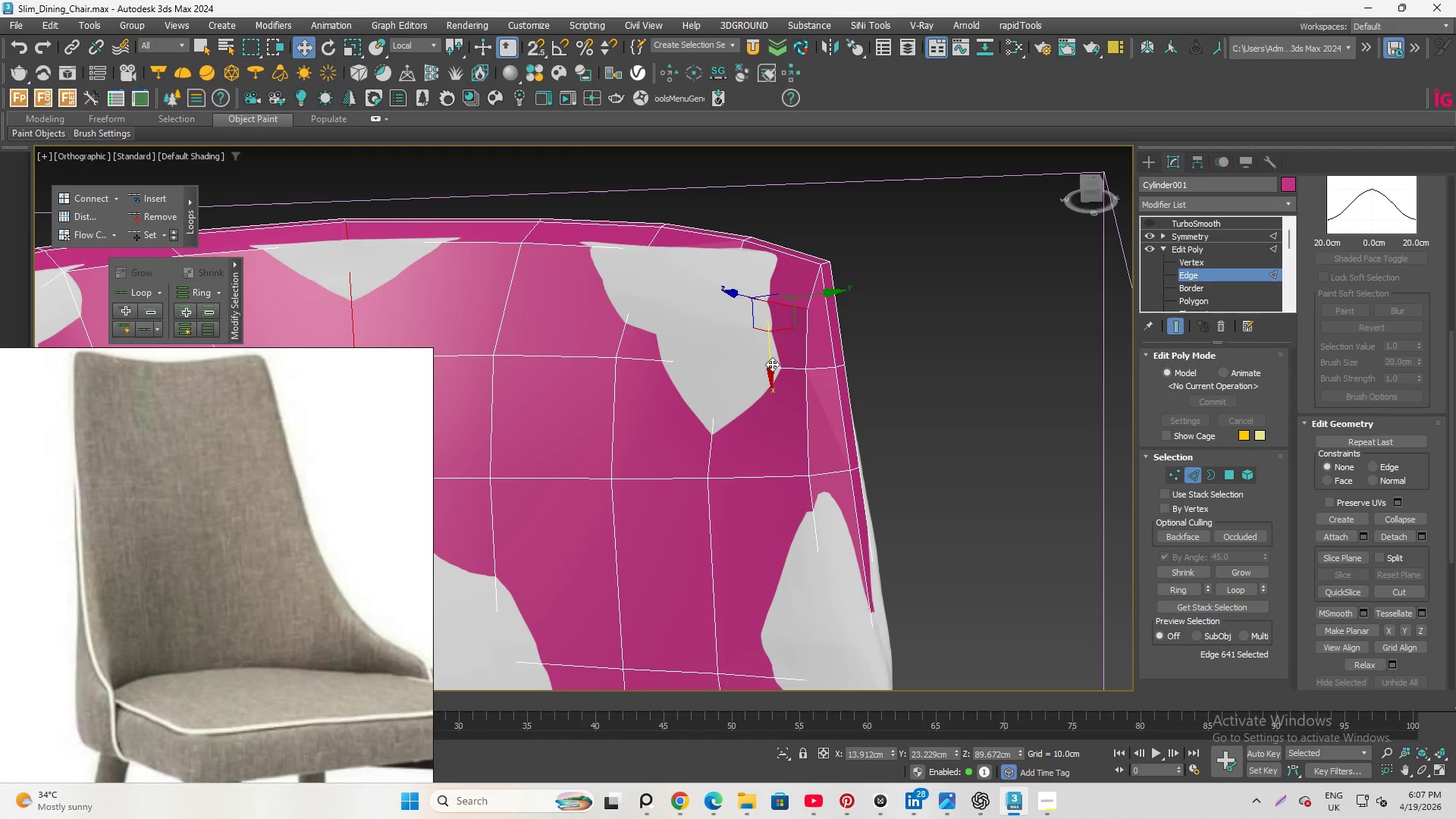 
left_click_drag(start_coordinate=[772, 364], to_coordinate=[771, 335])
 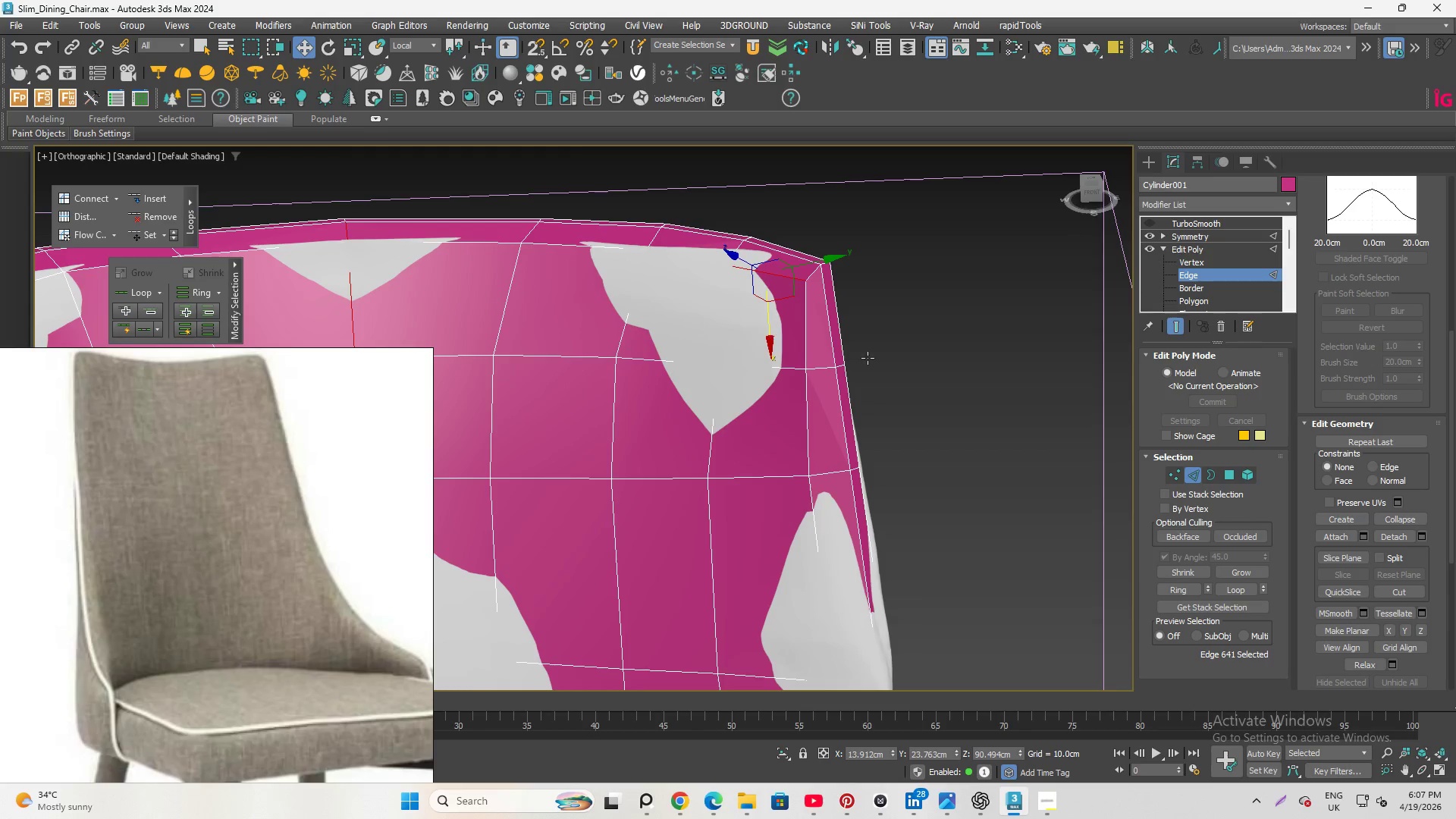 
key(Control+Z)
 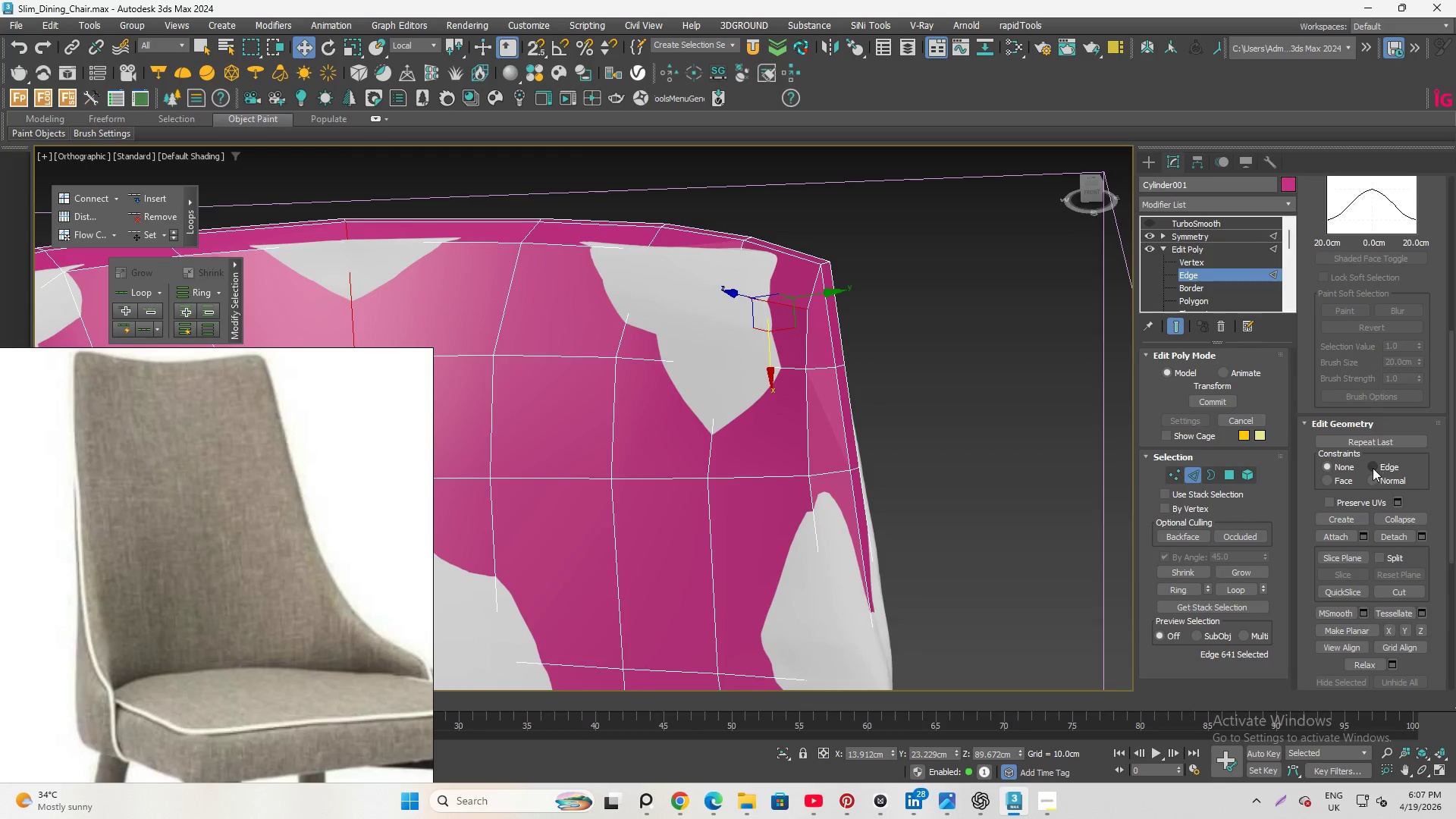 
left_click([1372, 465])
 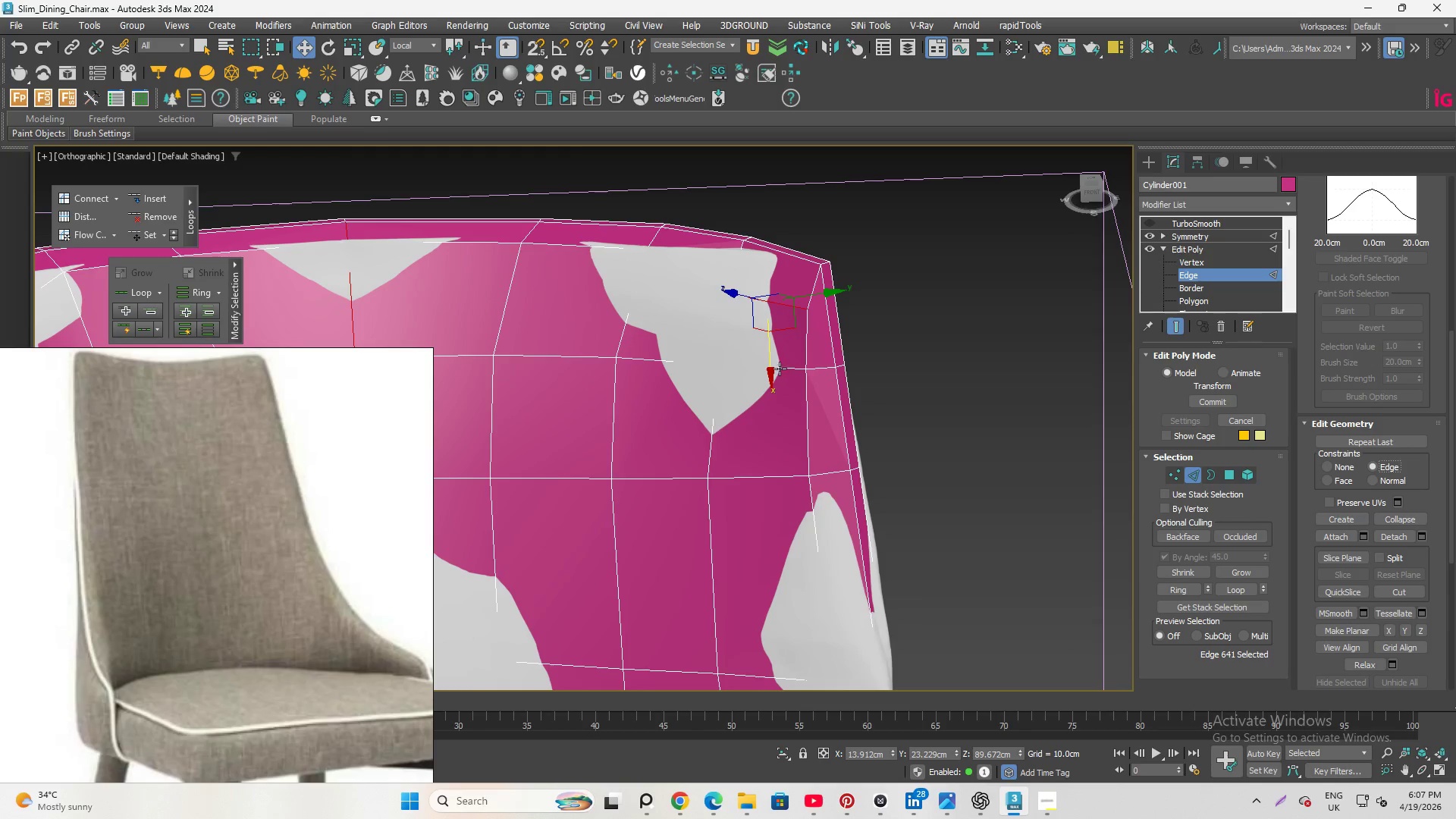 
left_click_drag(start_coordinate=[768, 366], to_coordinate=[771, 337])
 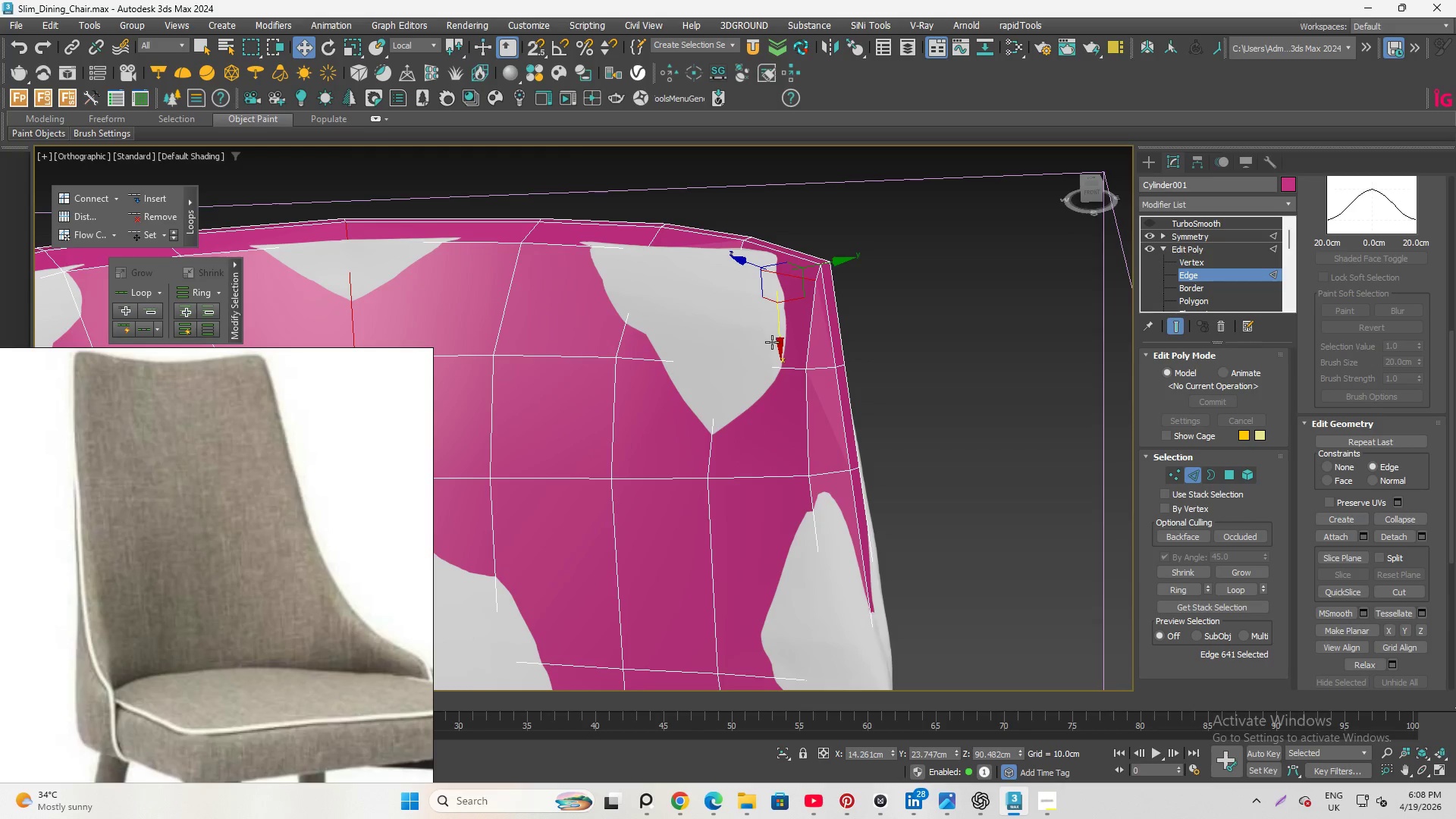 
key(Control+Z)
 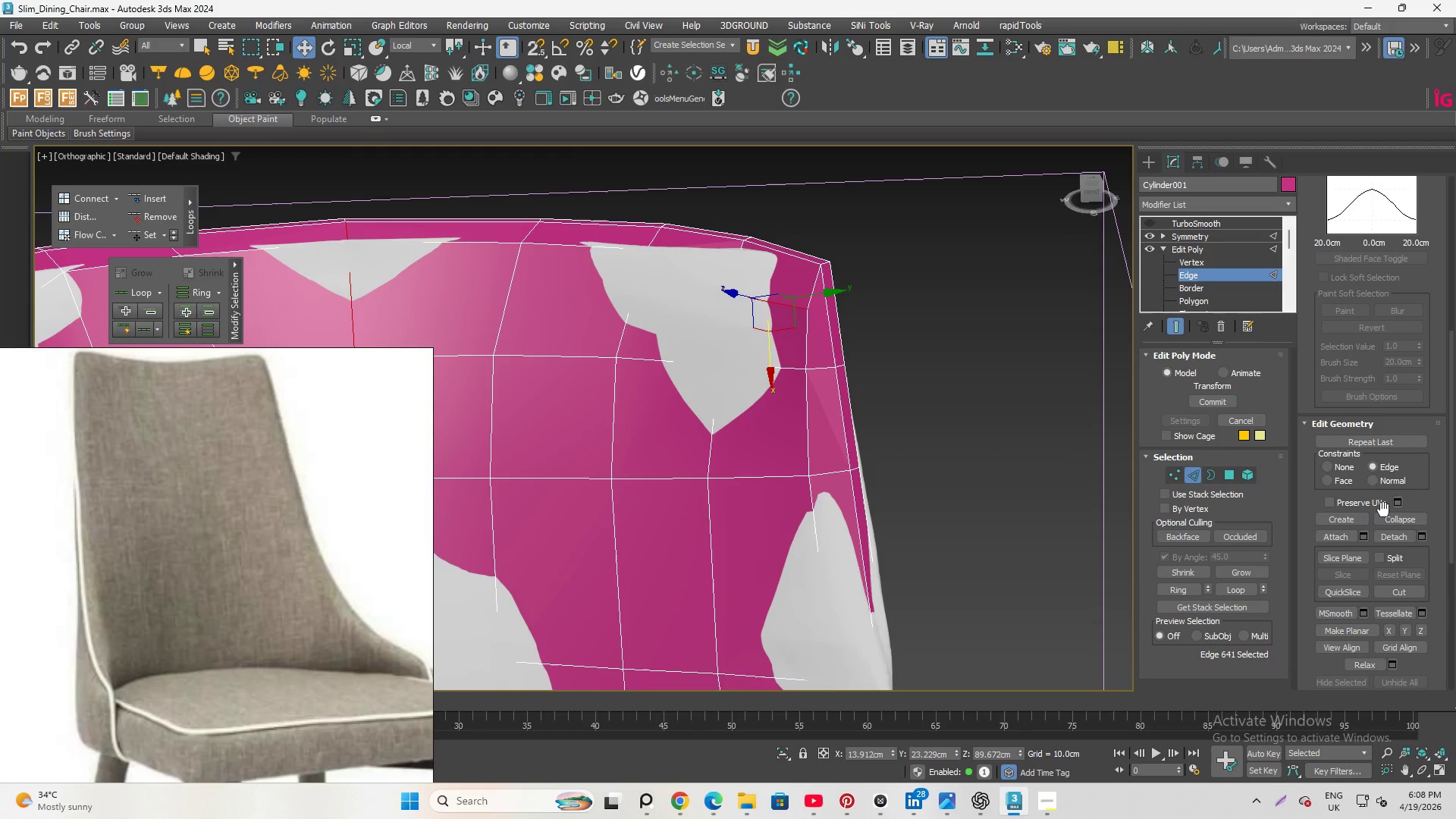 
key(Control+ControlLeft)
 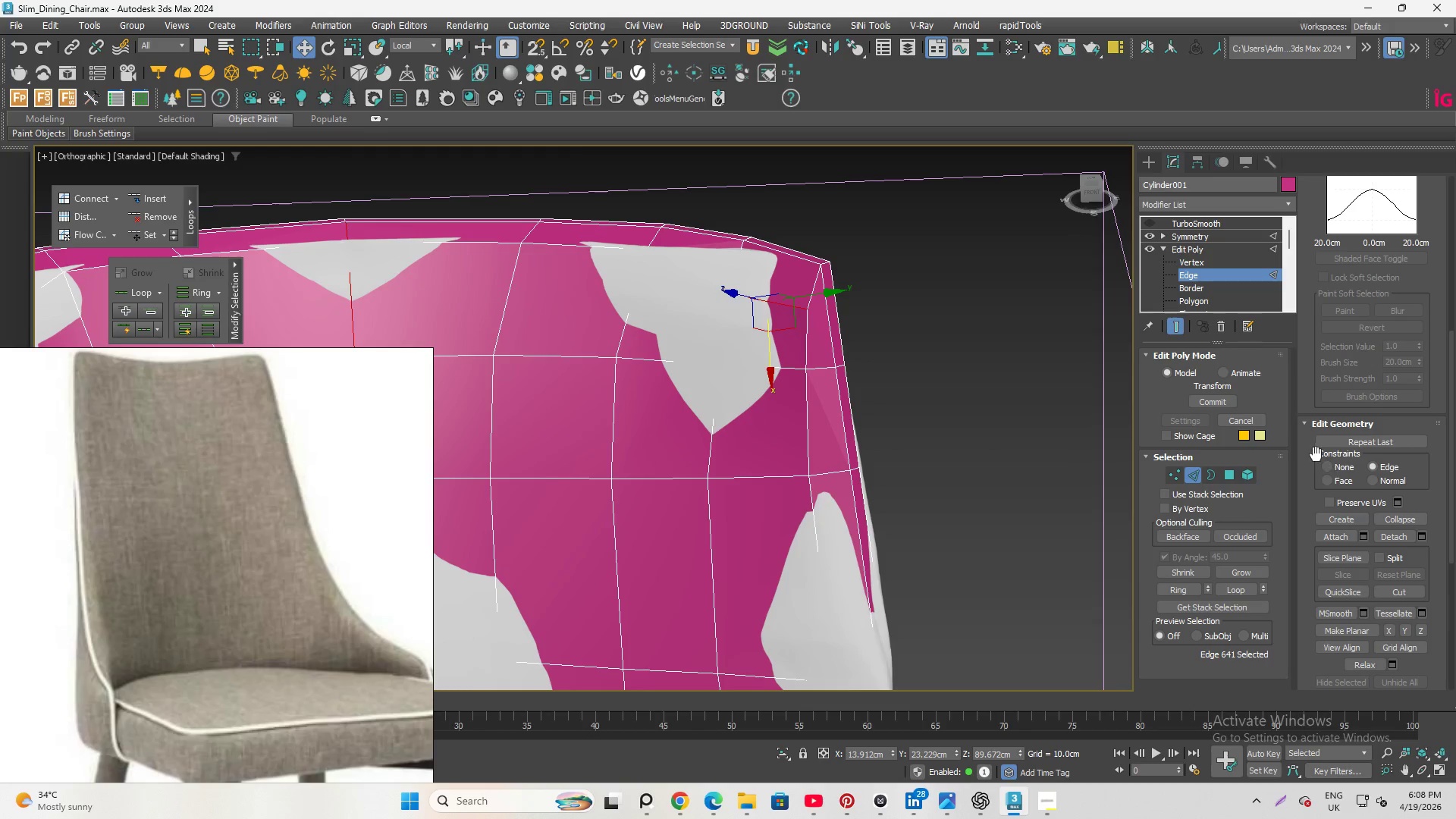 
left_click([1330, 467])
 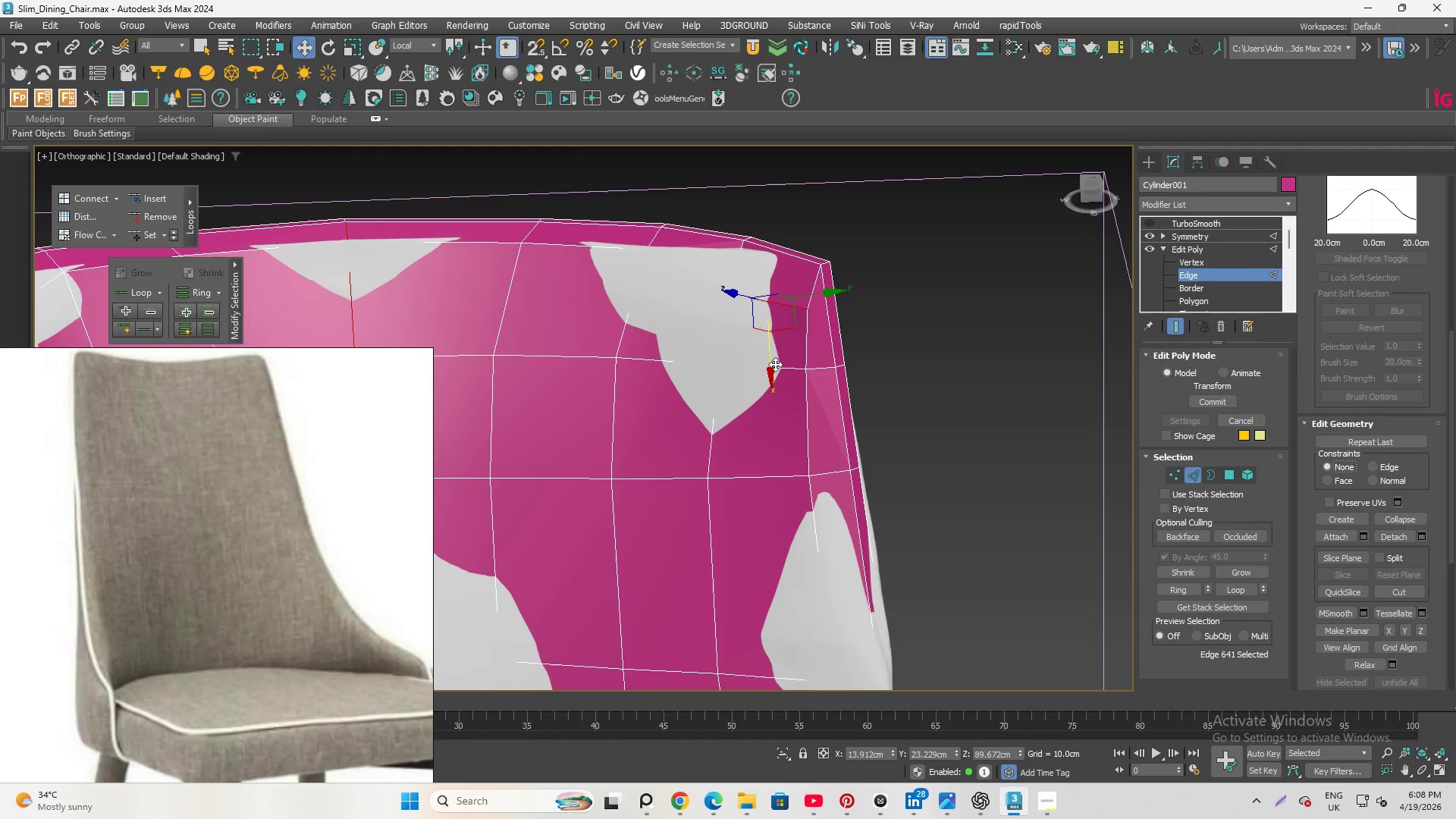 
left_click_drag(start_coordinate=[767, 372], to_coordinate=[764, 342])
 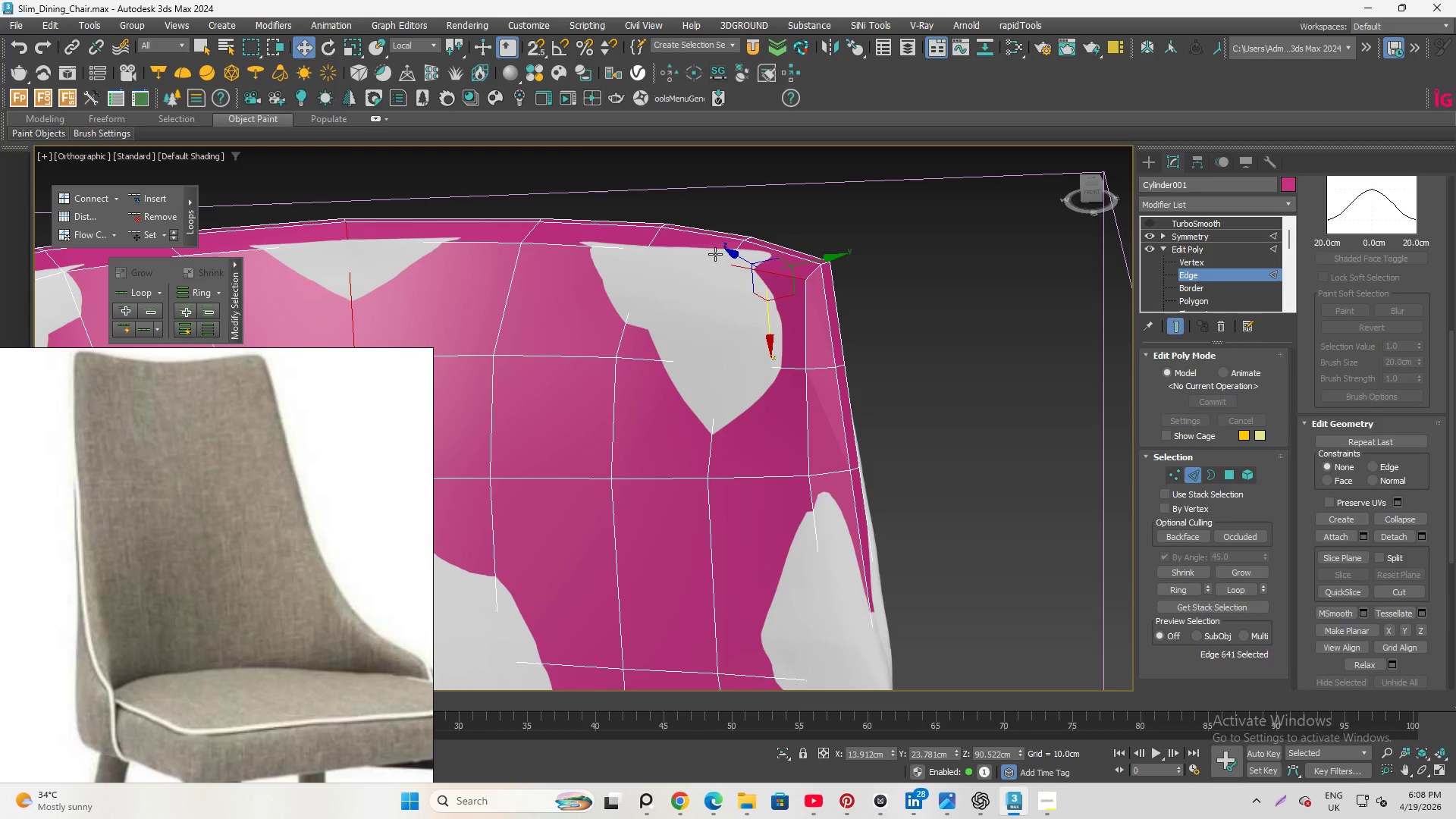 
left_click([709, 259])
 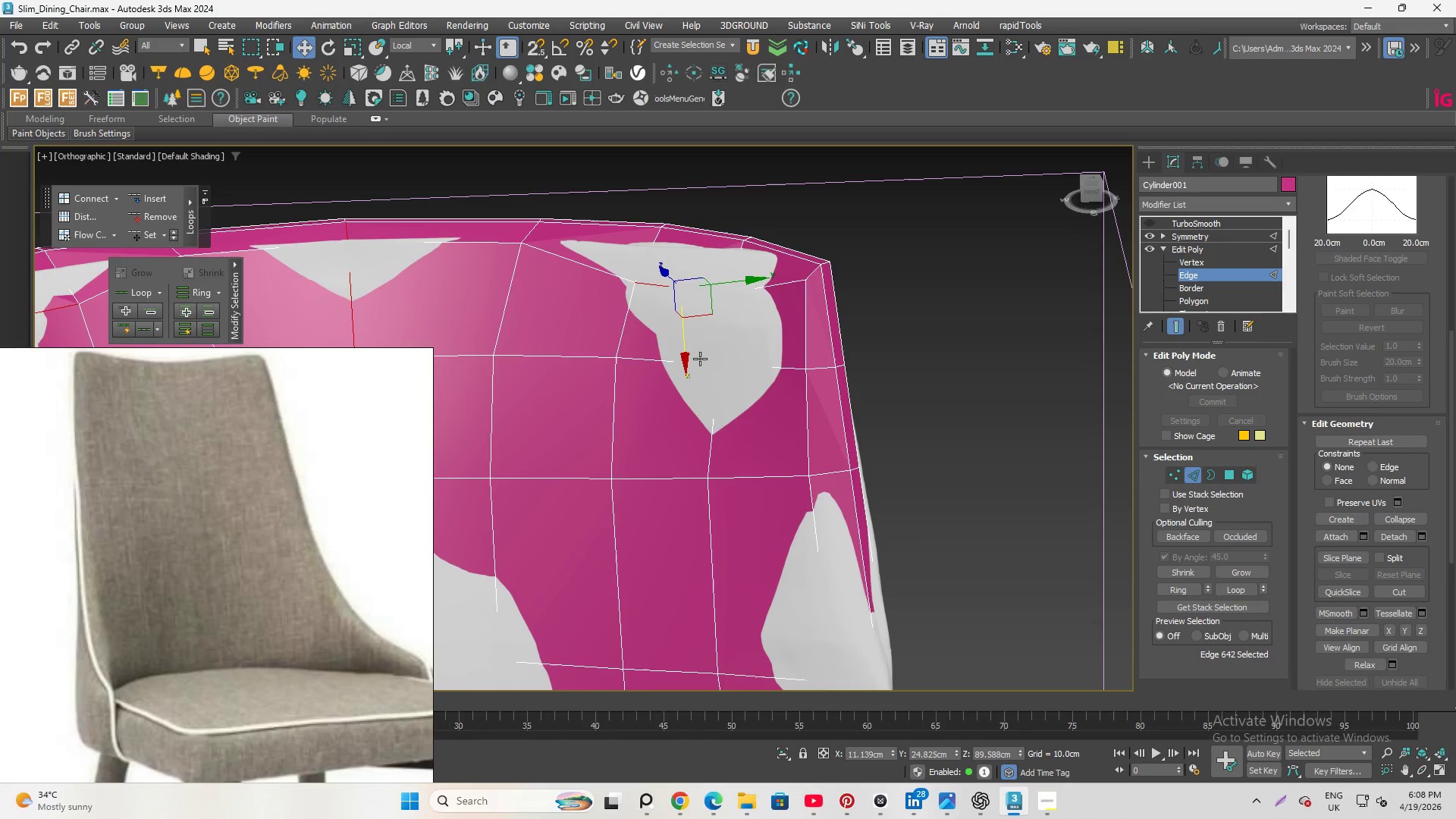 
left_click_drag(start_coordinate=[685, 360], to_coordinate=[683, 326])
 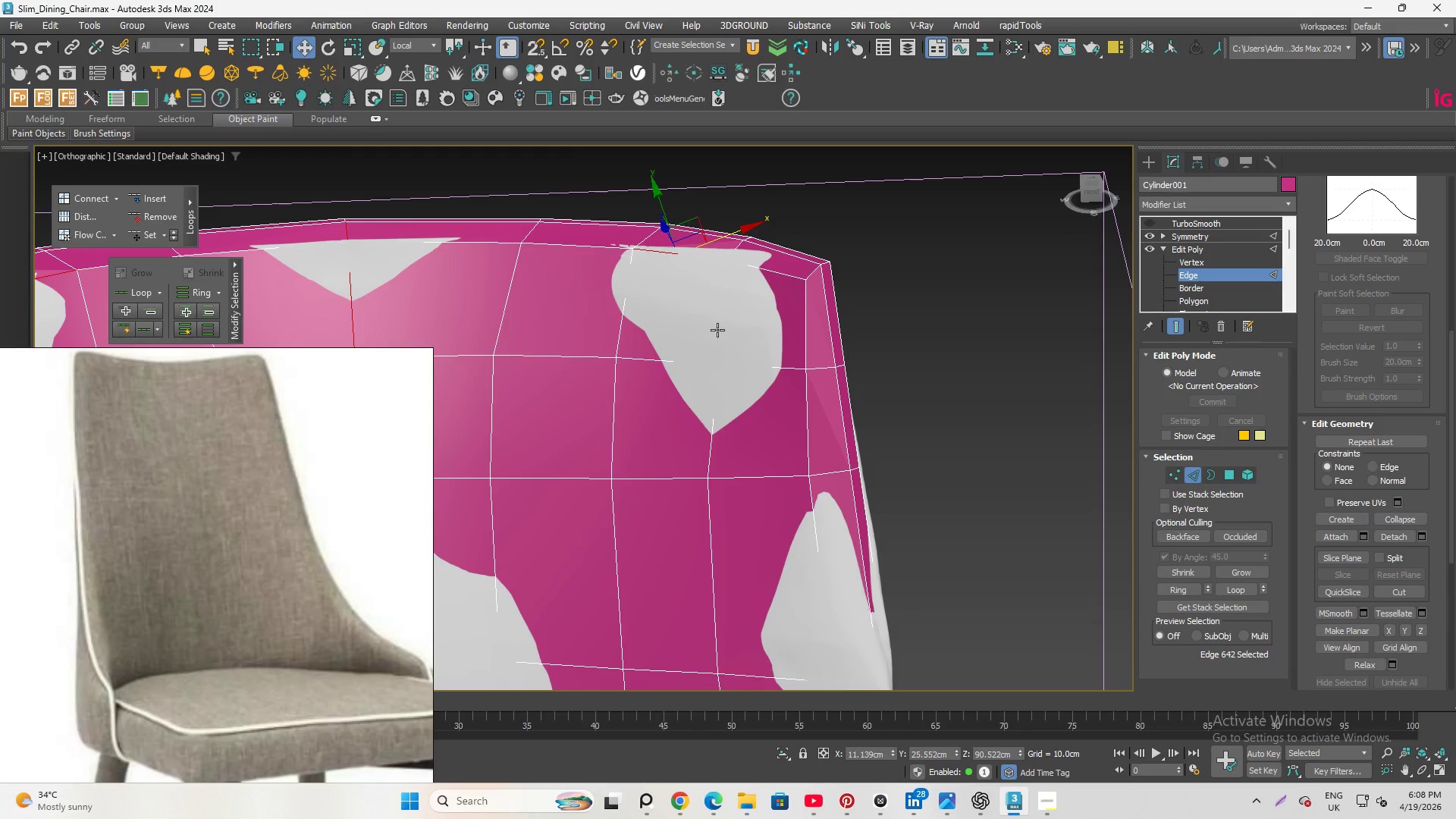 
hold_key(key=AltLeft, duration=2.59)
 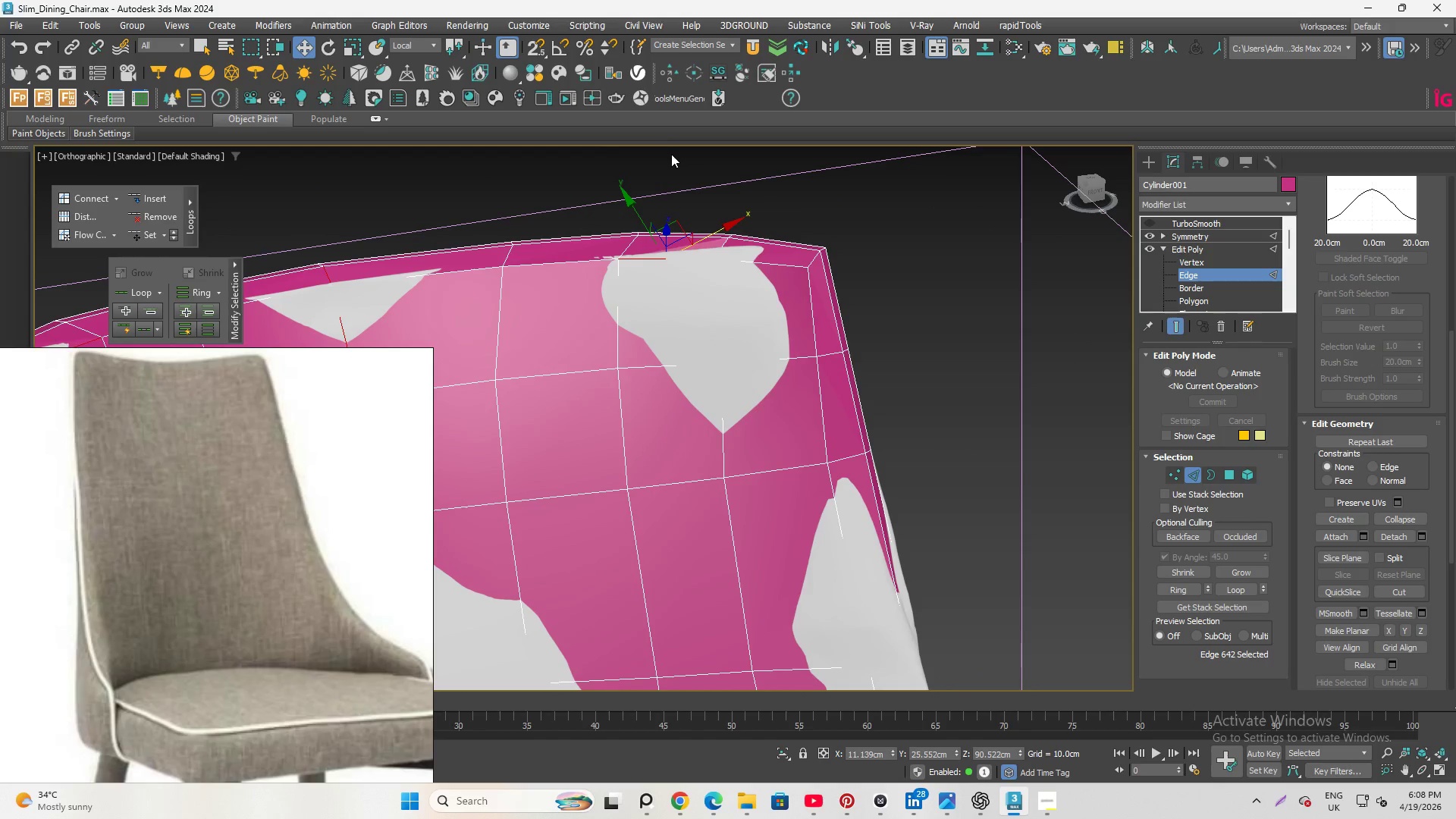 
key(Shift+X)
 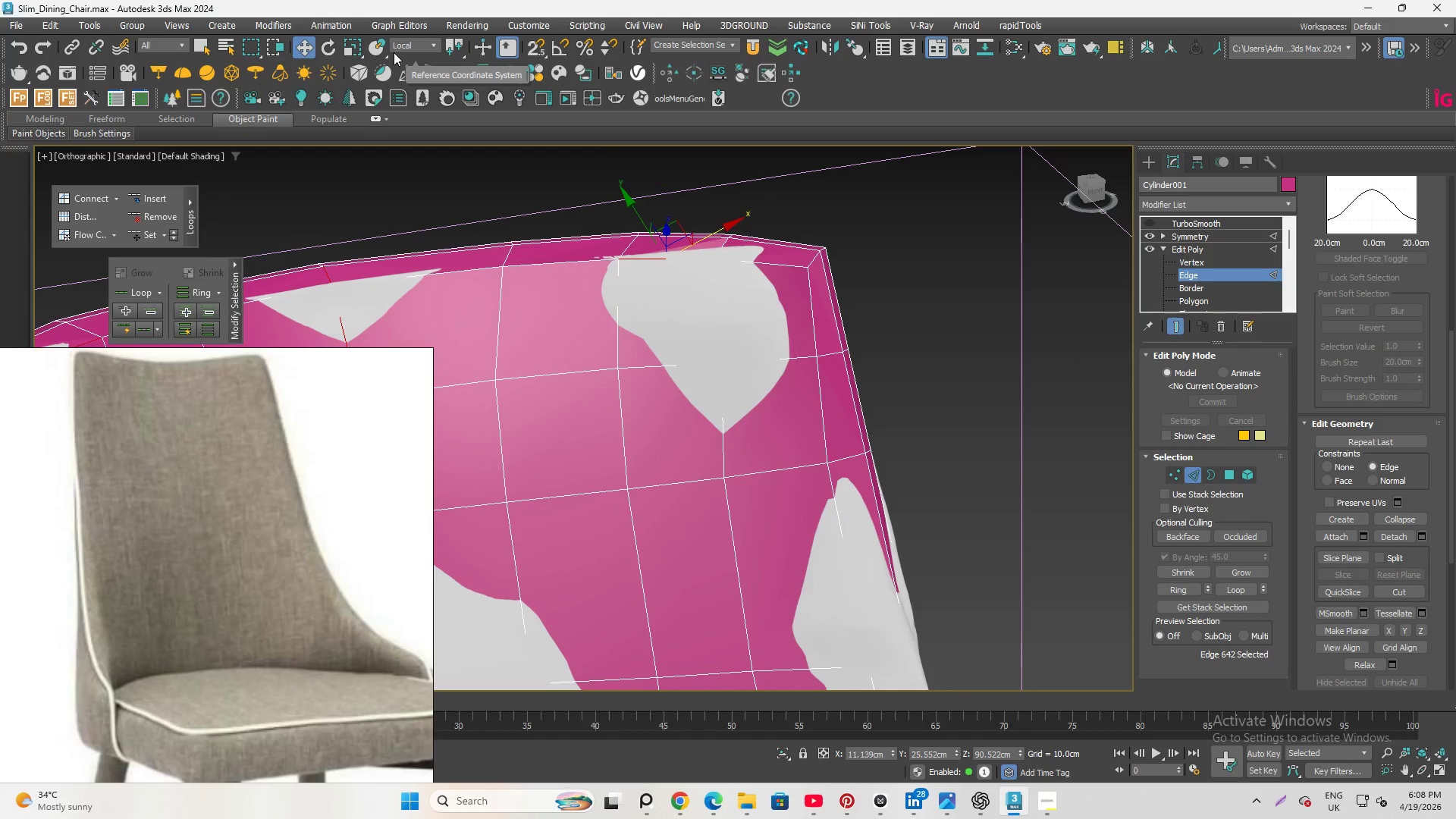 
left_click_drag(start_coordinate=[397, 44], to_coordinate=[400, 59])
 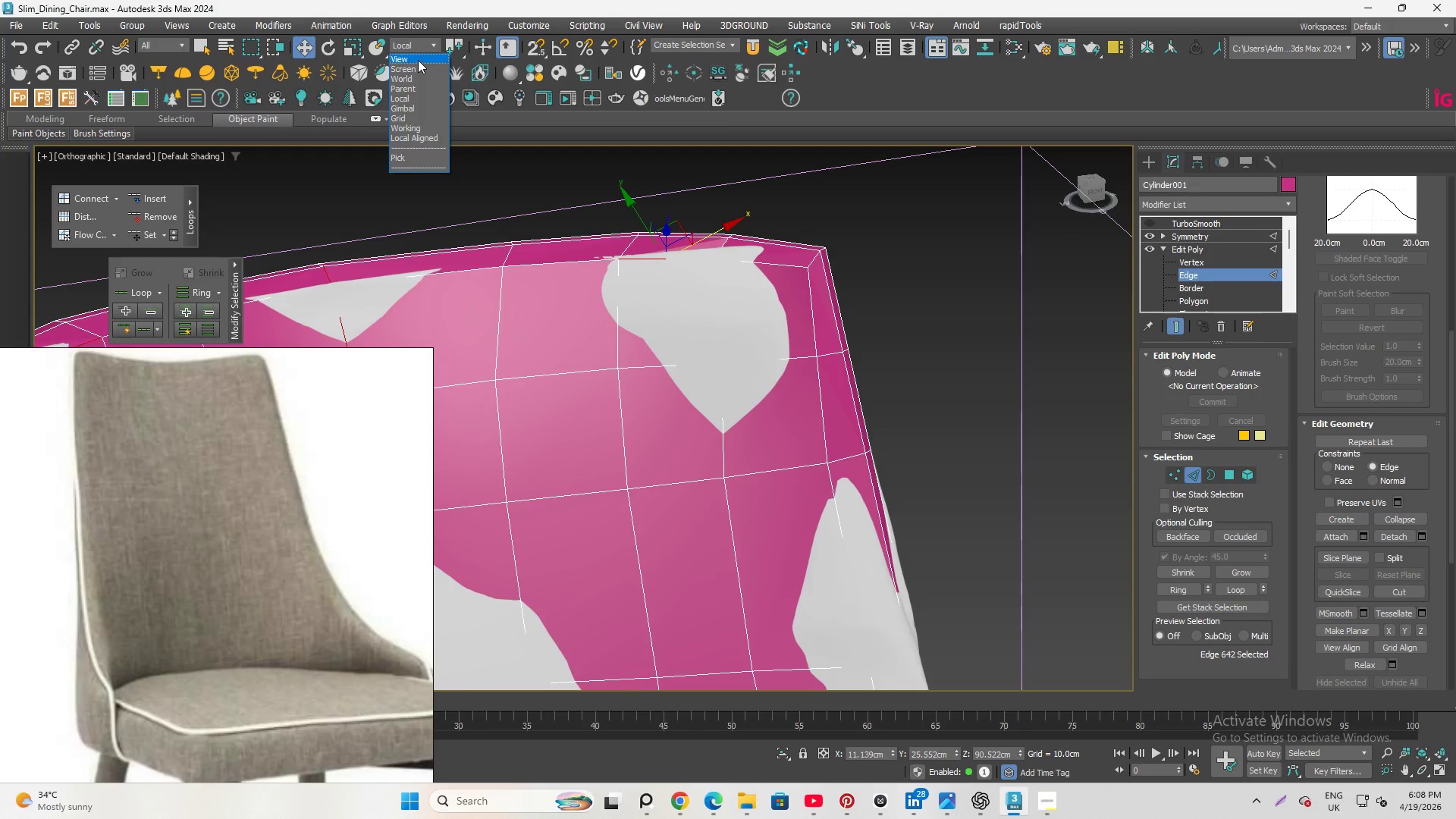 
left_click([418, 58])
 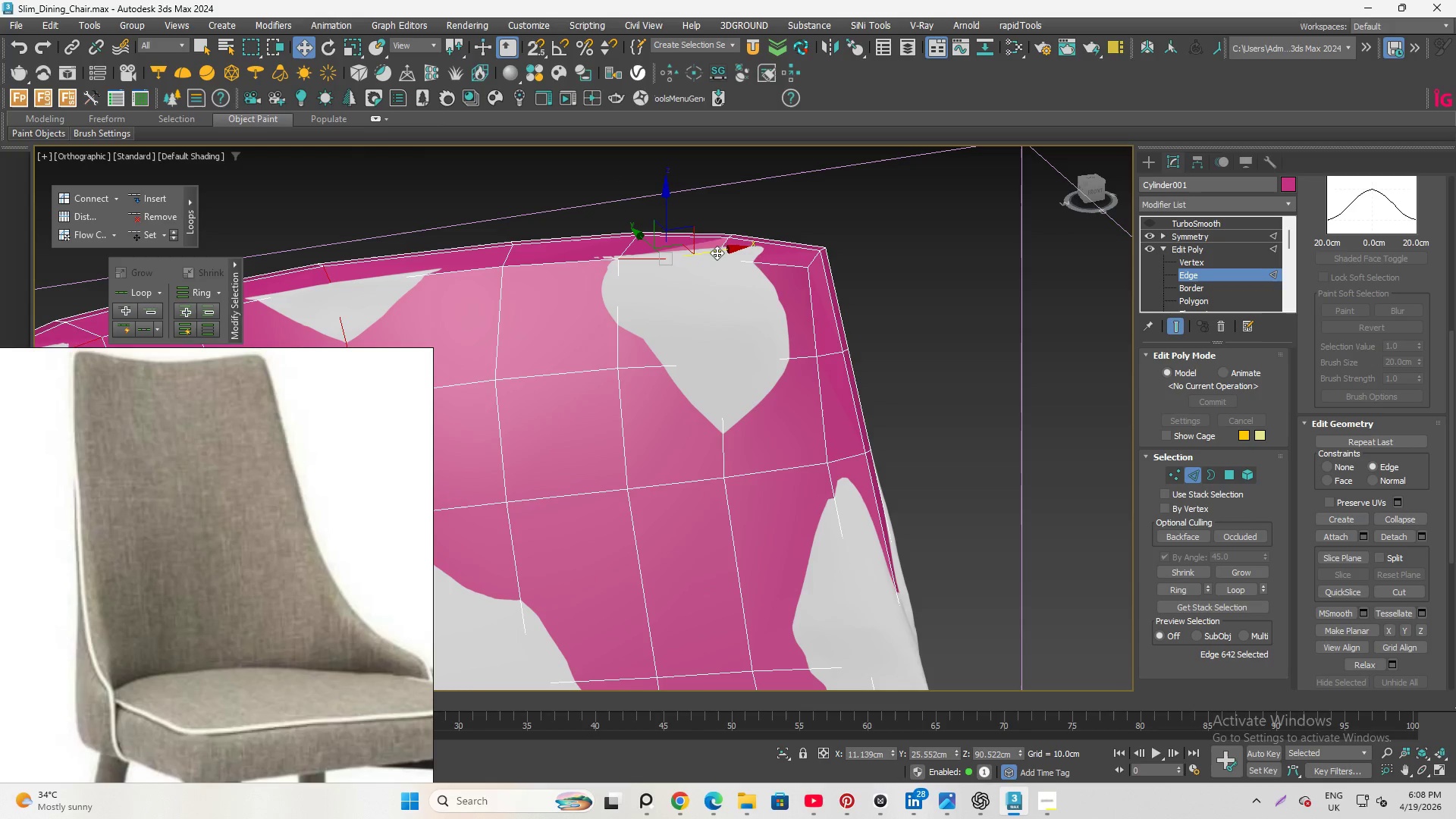 
left_click_drag(start_coordinate=[716, 251], to_coordinate=[723, 253])
 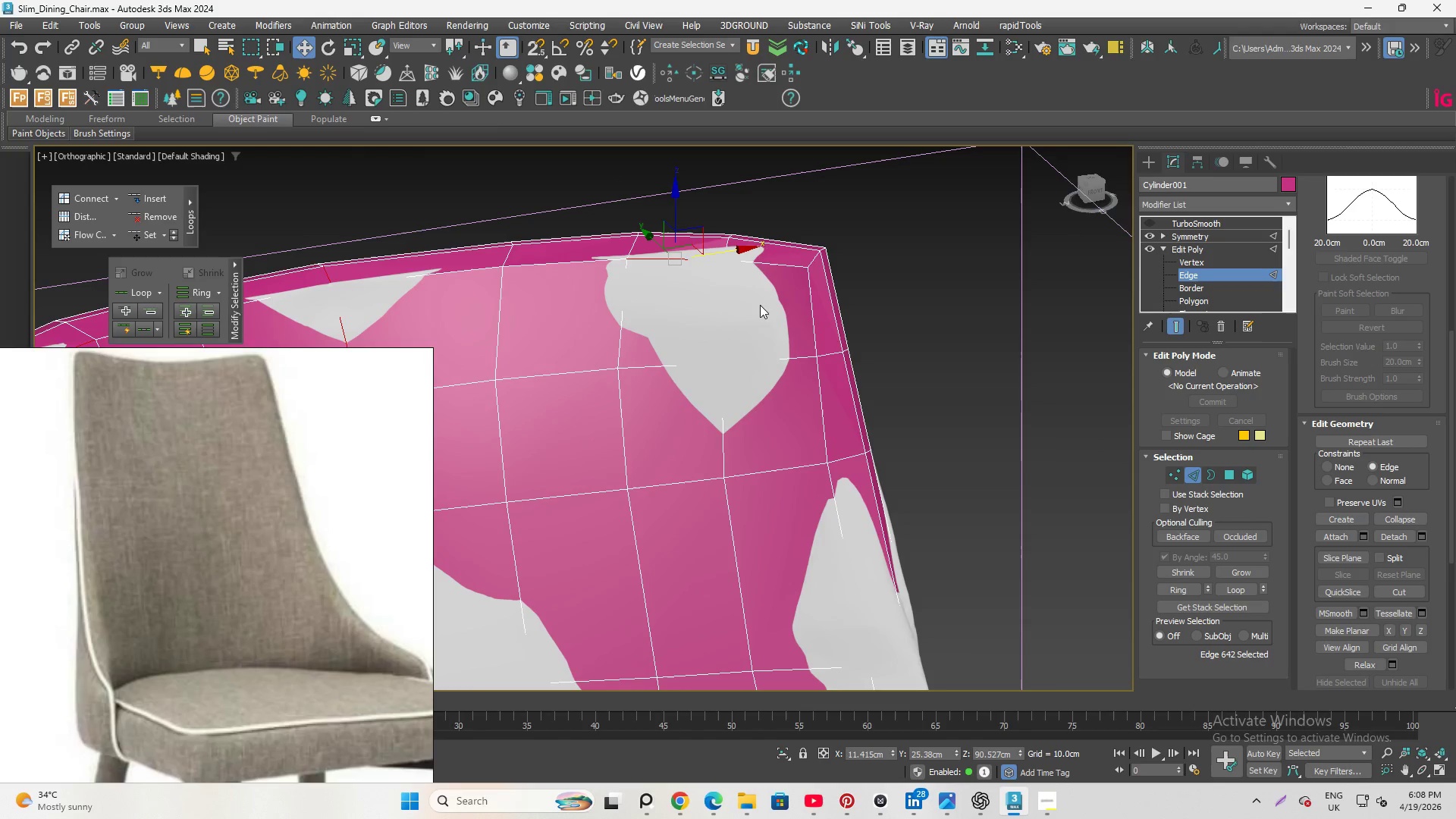 
hold_key(key=AltLeft, duration=0.92)
 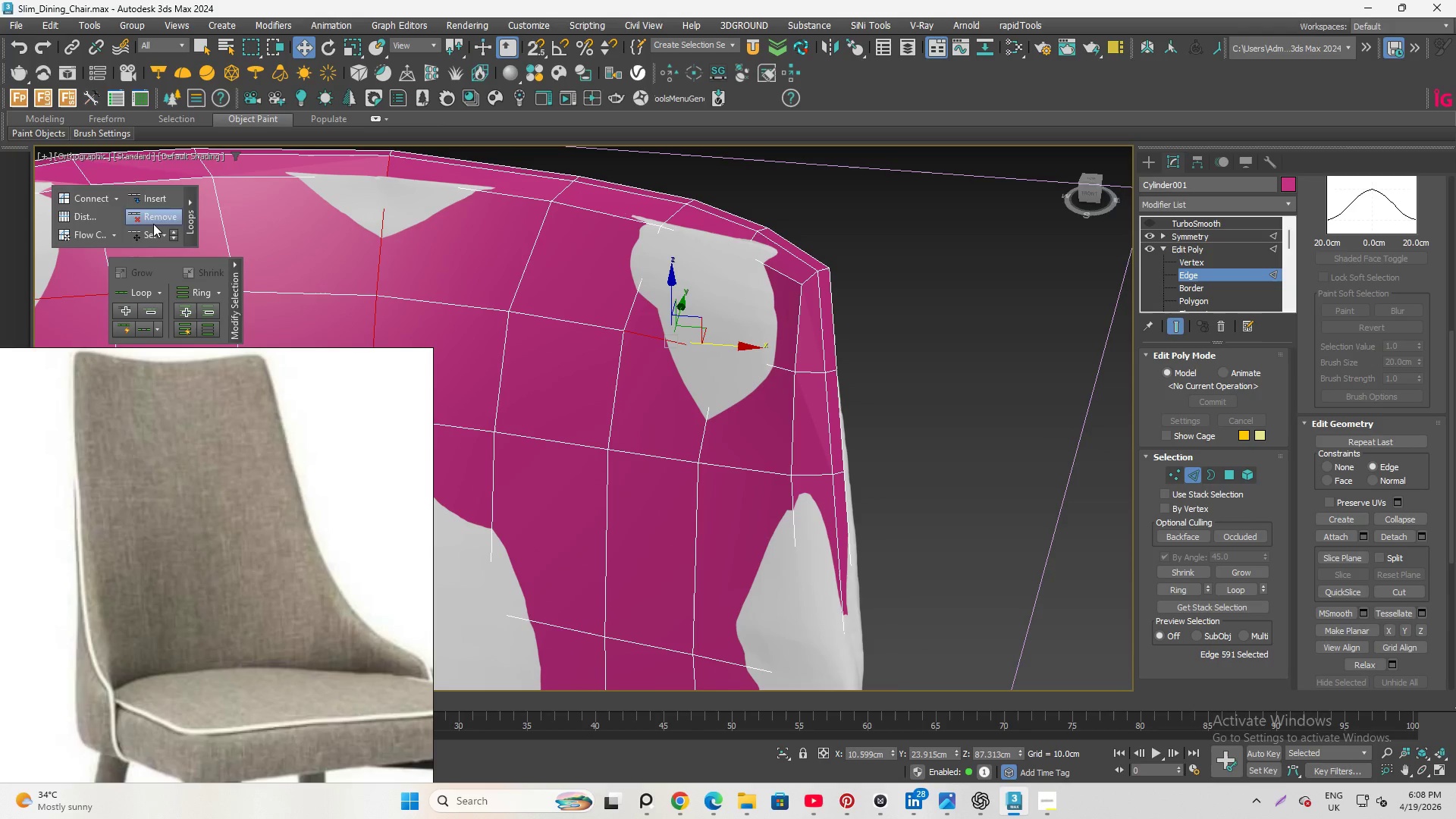 
left_click([151, 231])
 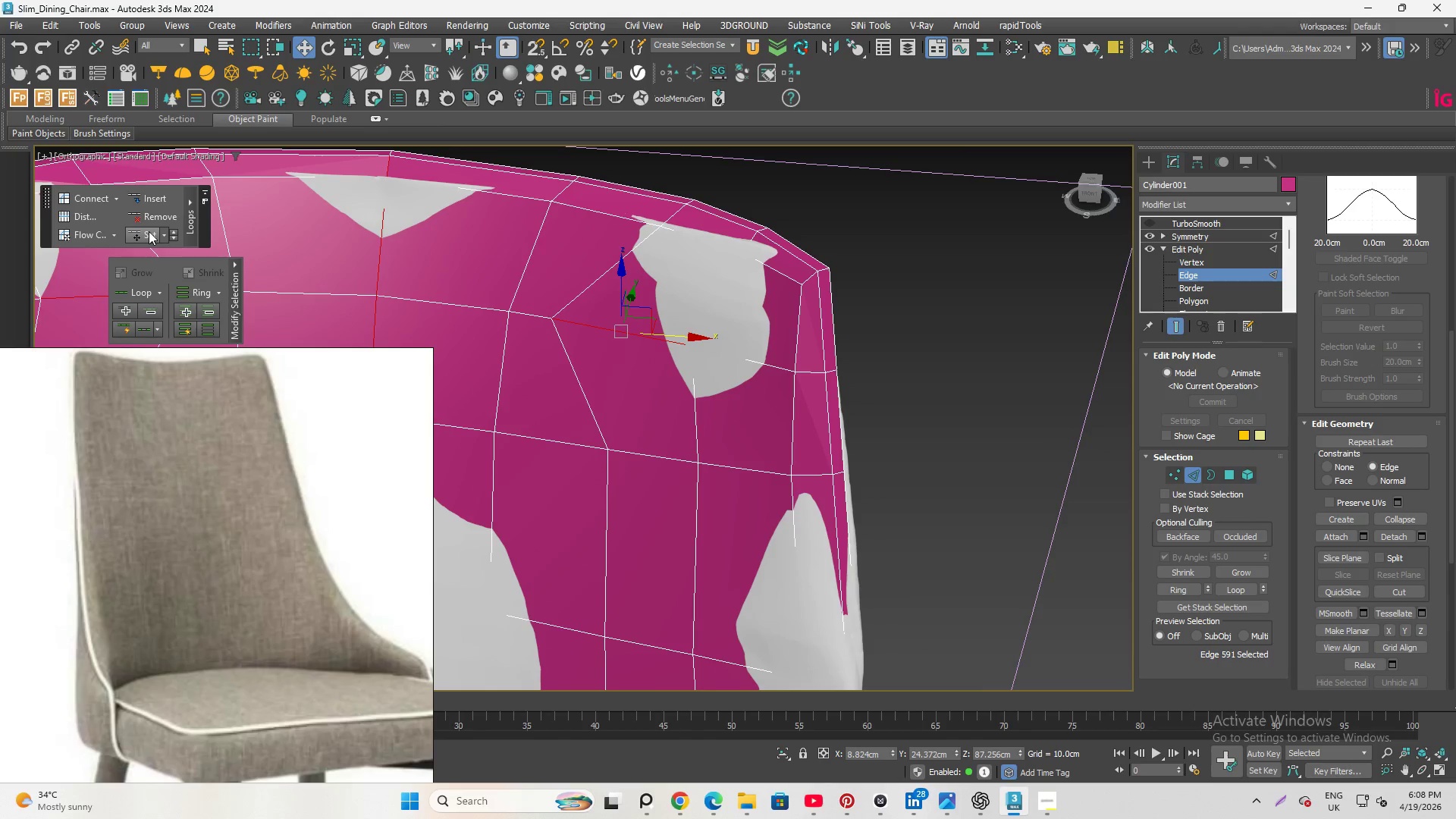 
key(Control+Z)
 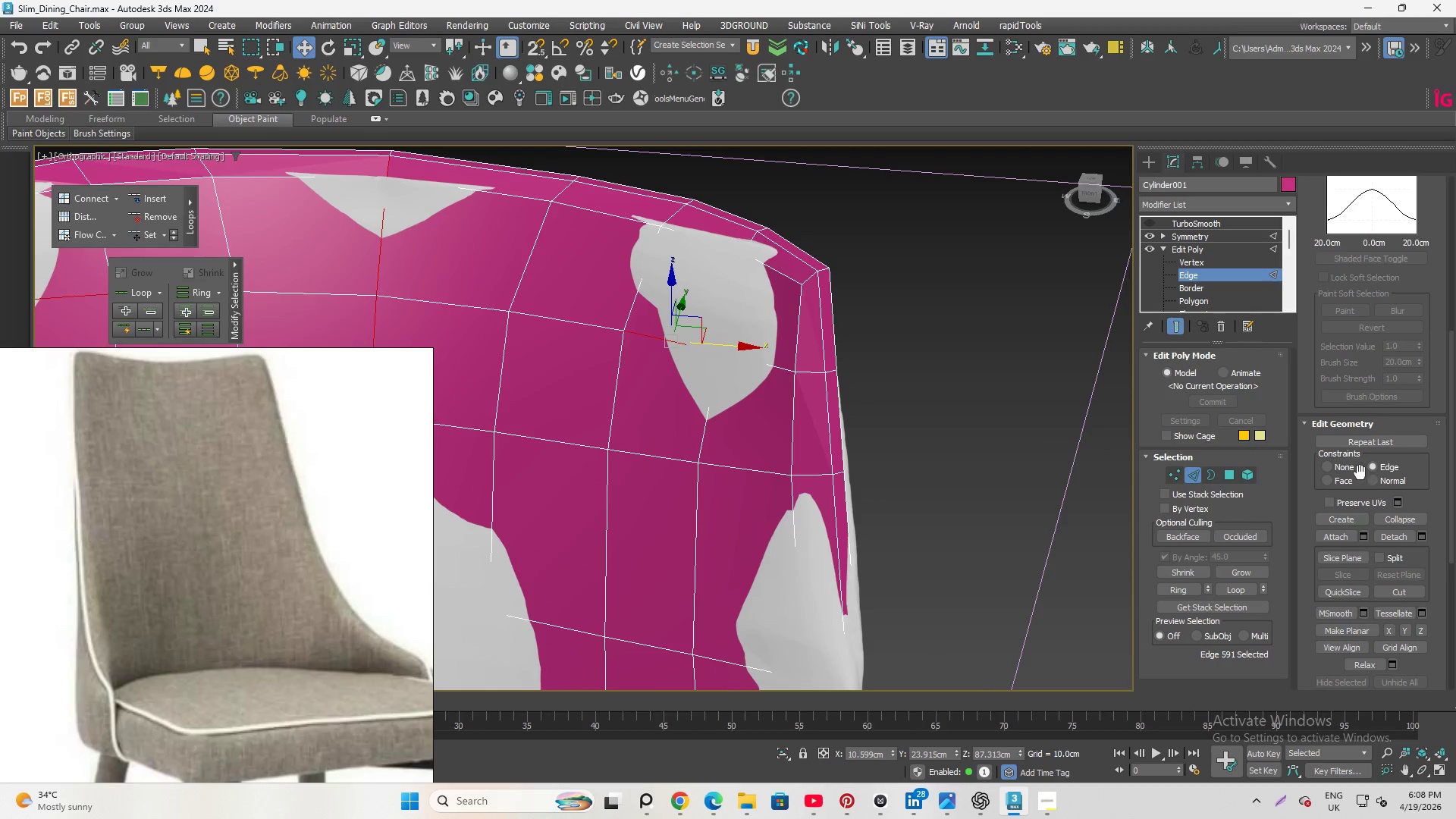 
left_click([1331, 466])
 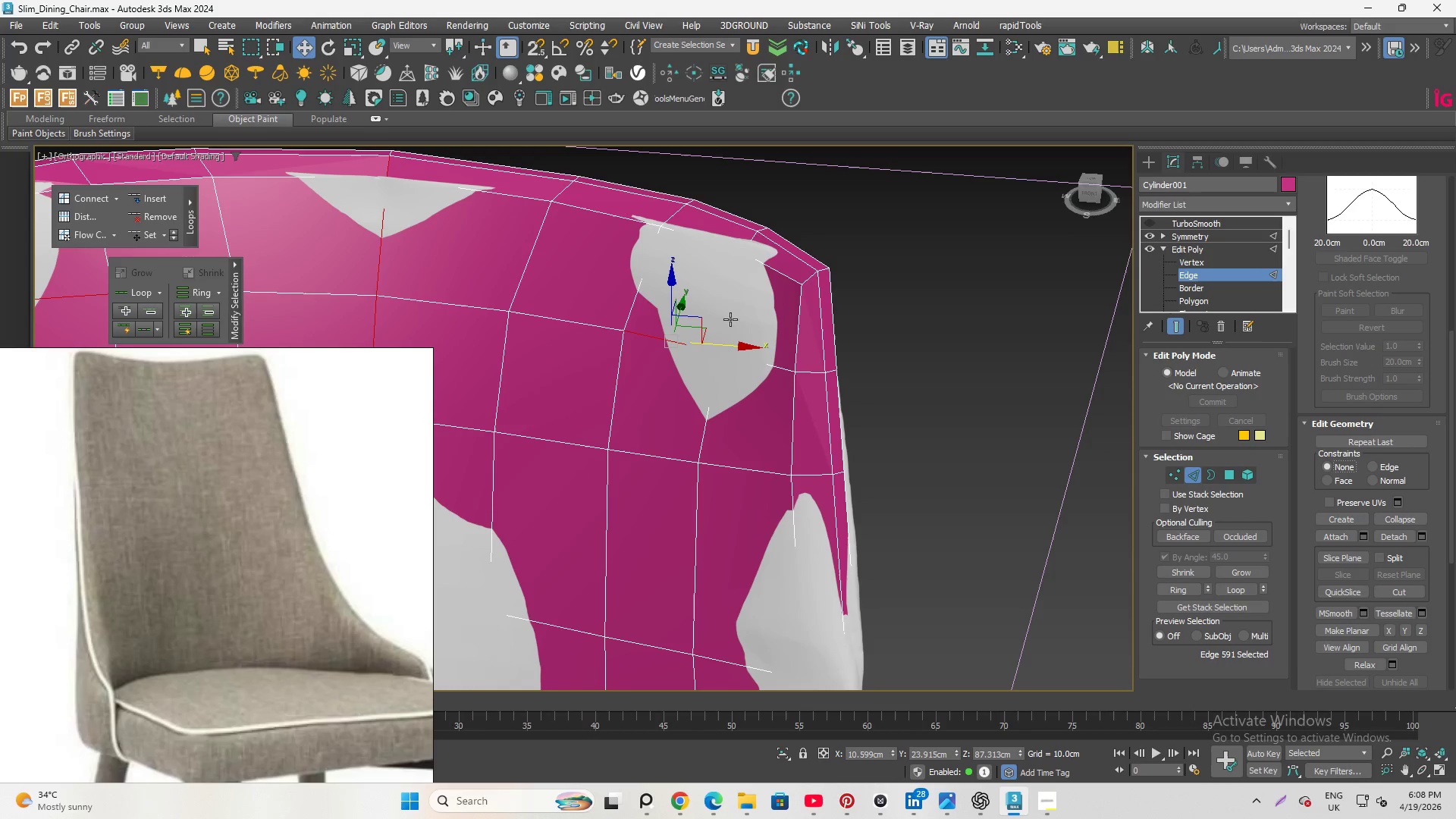 
left_click([729, 313])
 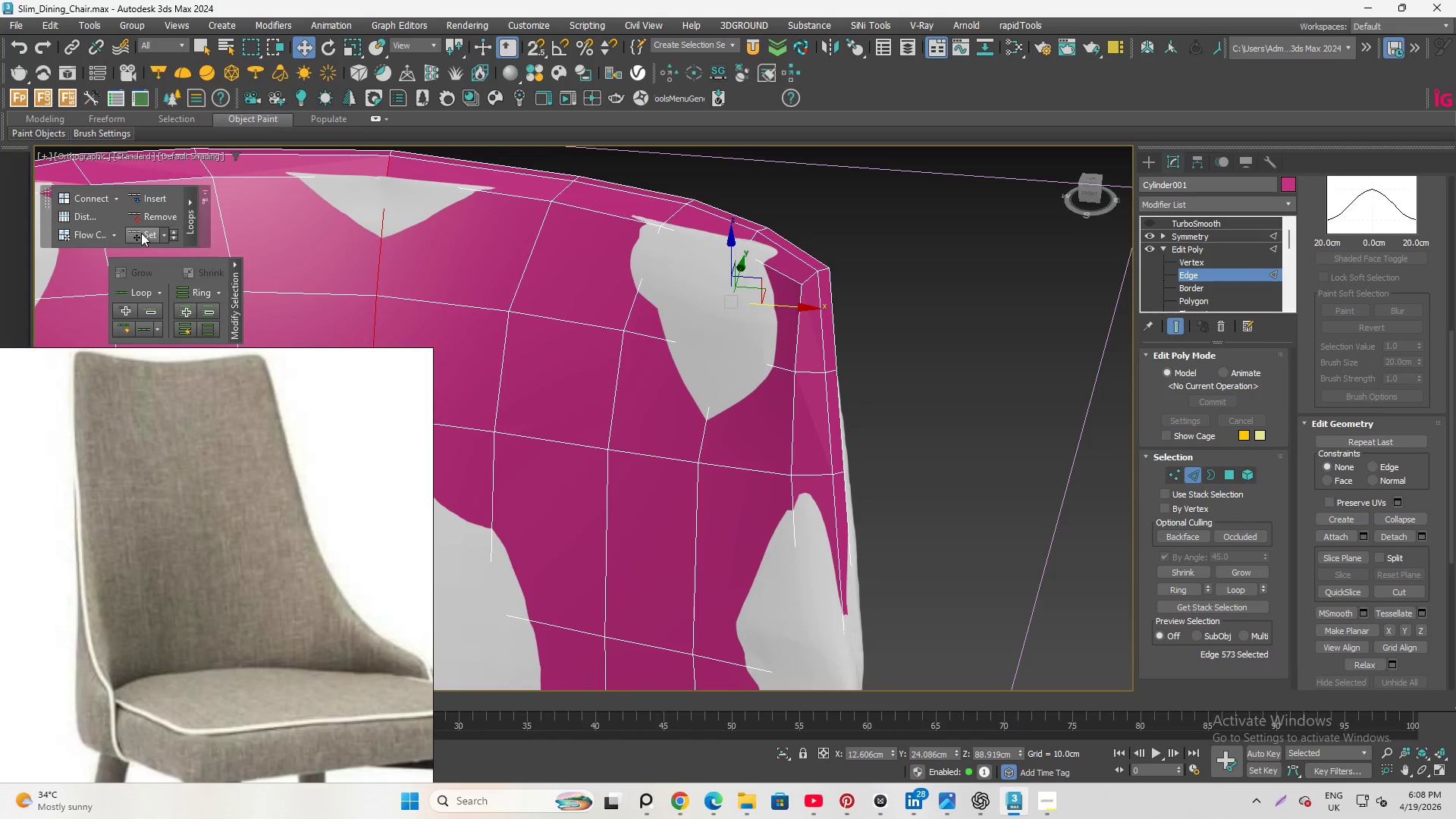 
left_click([141, 233])
 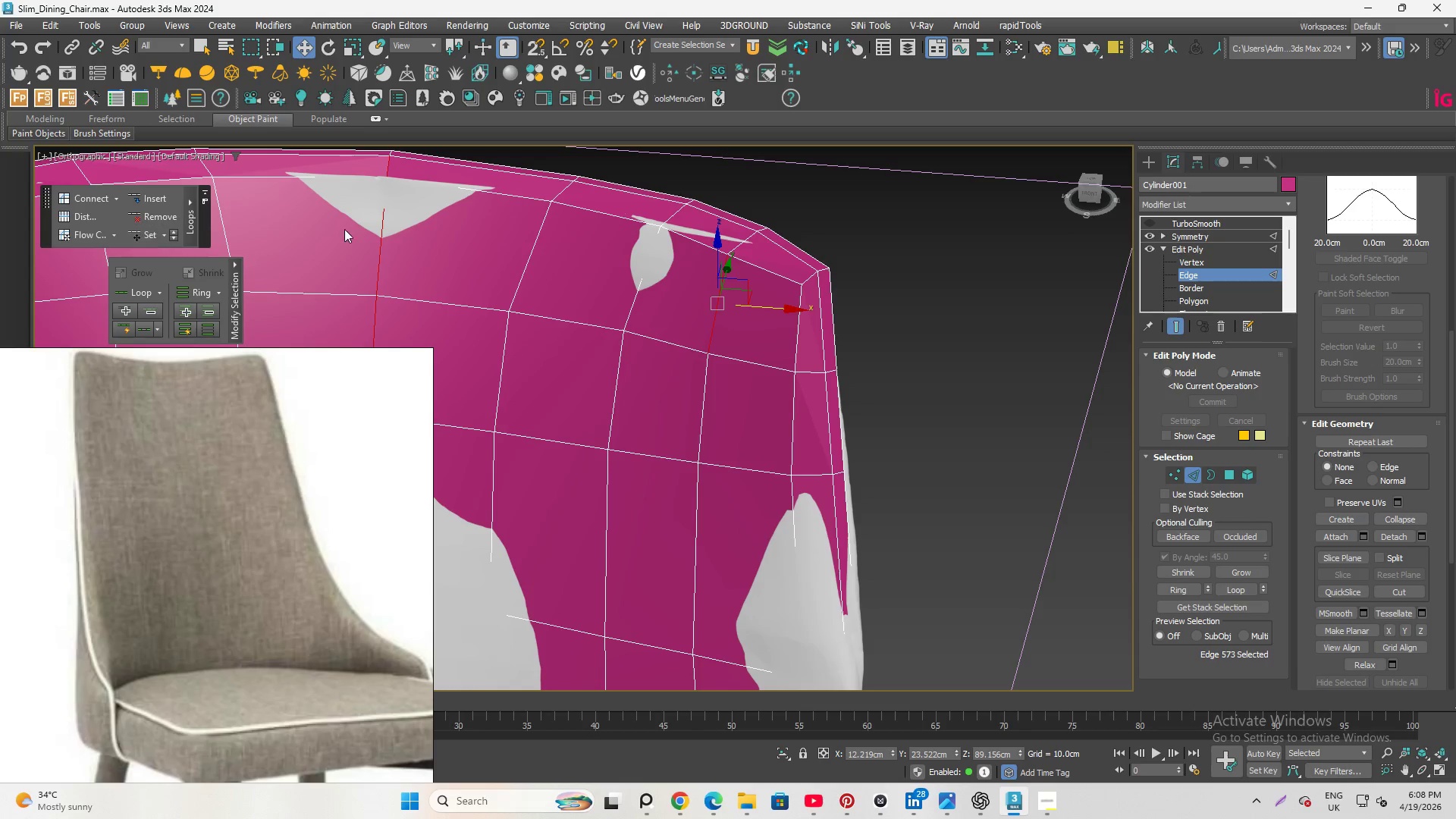 
hold_key(key=AltLeft, duration=2.58)
 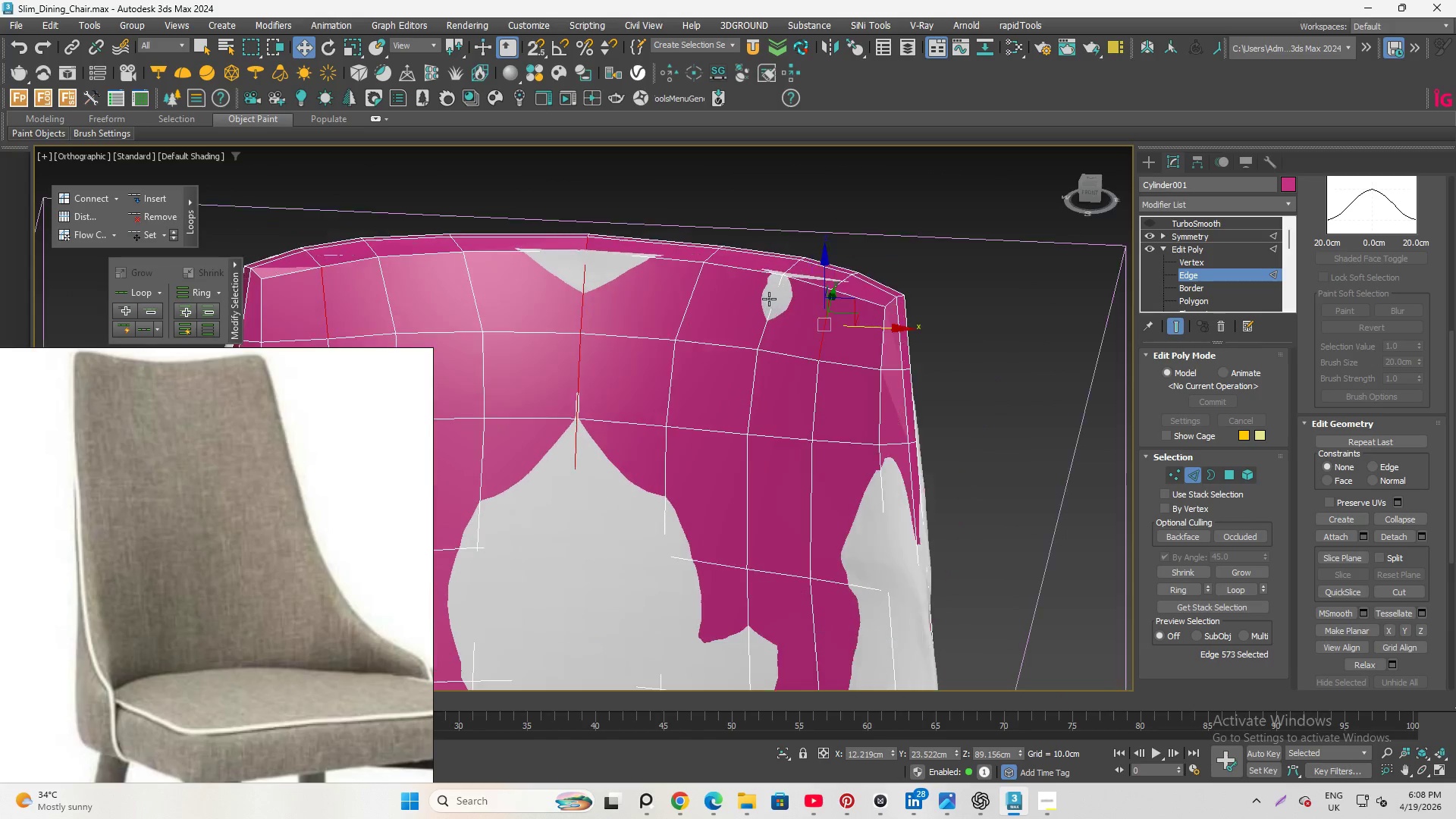 
scroll: coordinate [899, 328], scroll_direction: down, amount: 2.0
 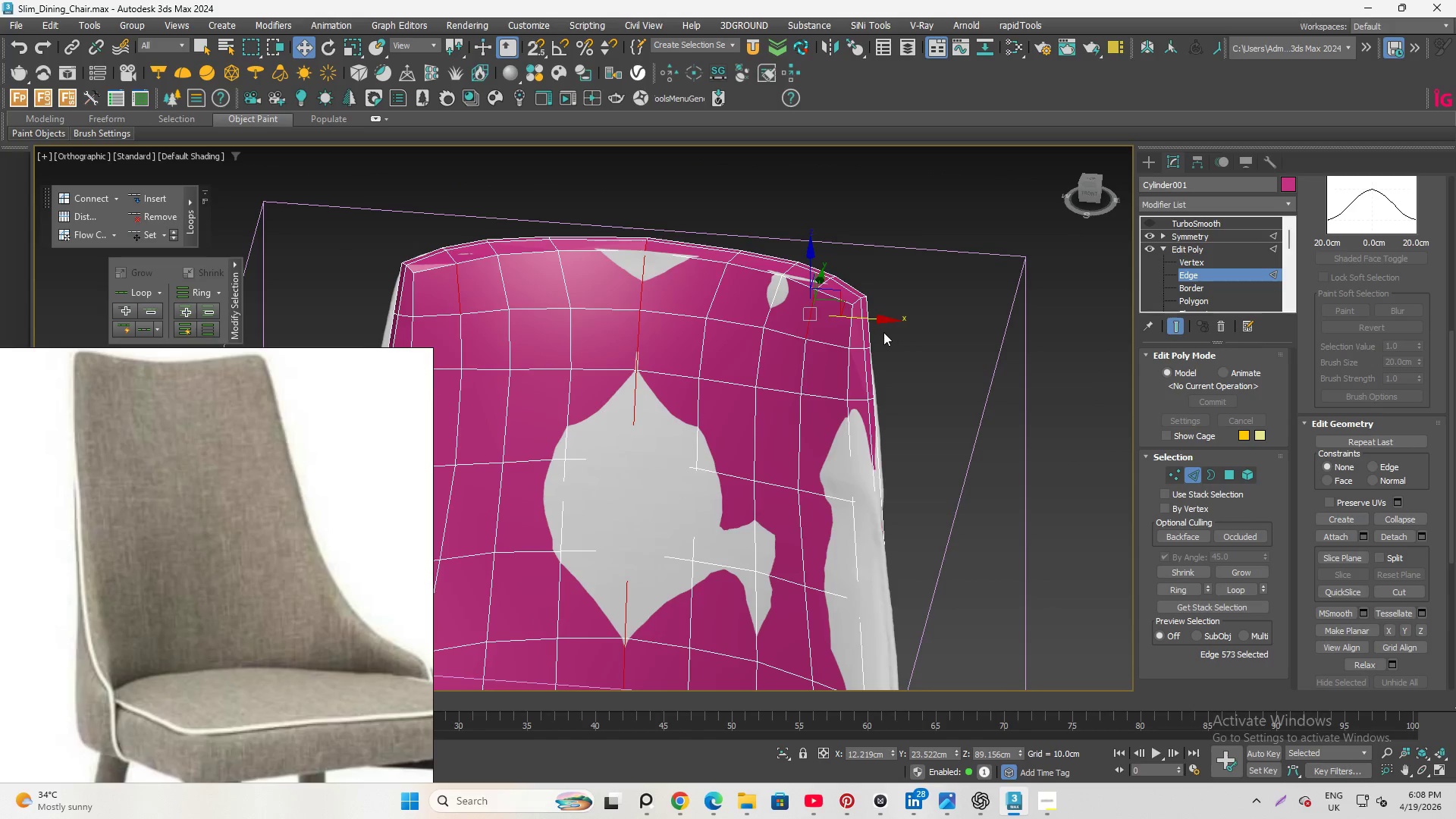 
scroll: coordinate [773, 298], scroll_direction: up, amount: 1.0
 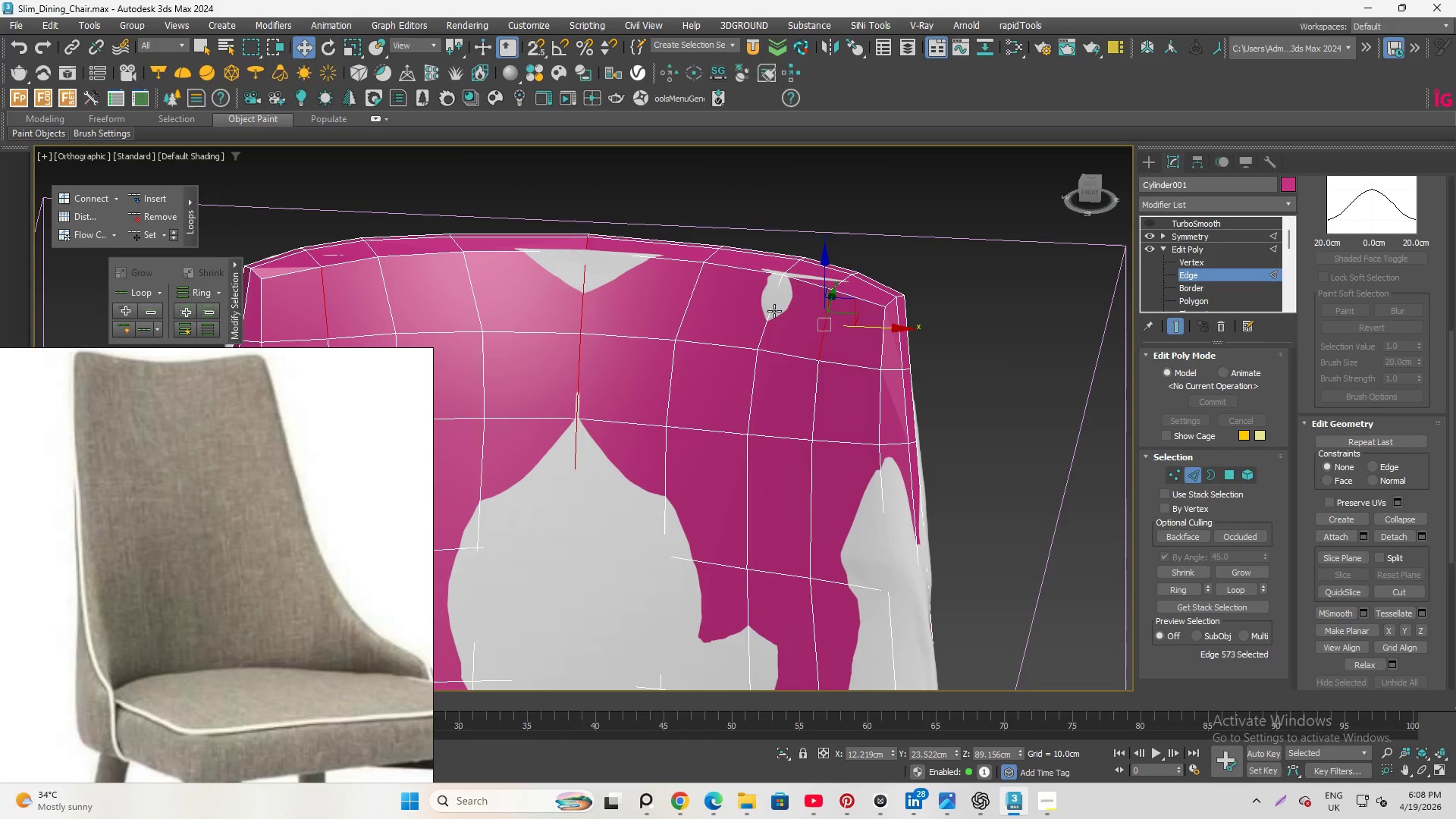 
left_click([774, 311])
 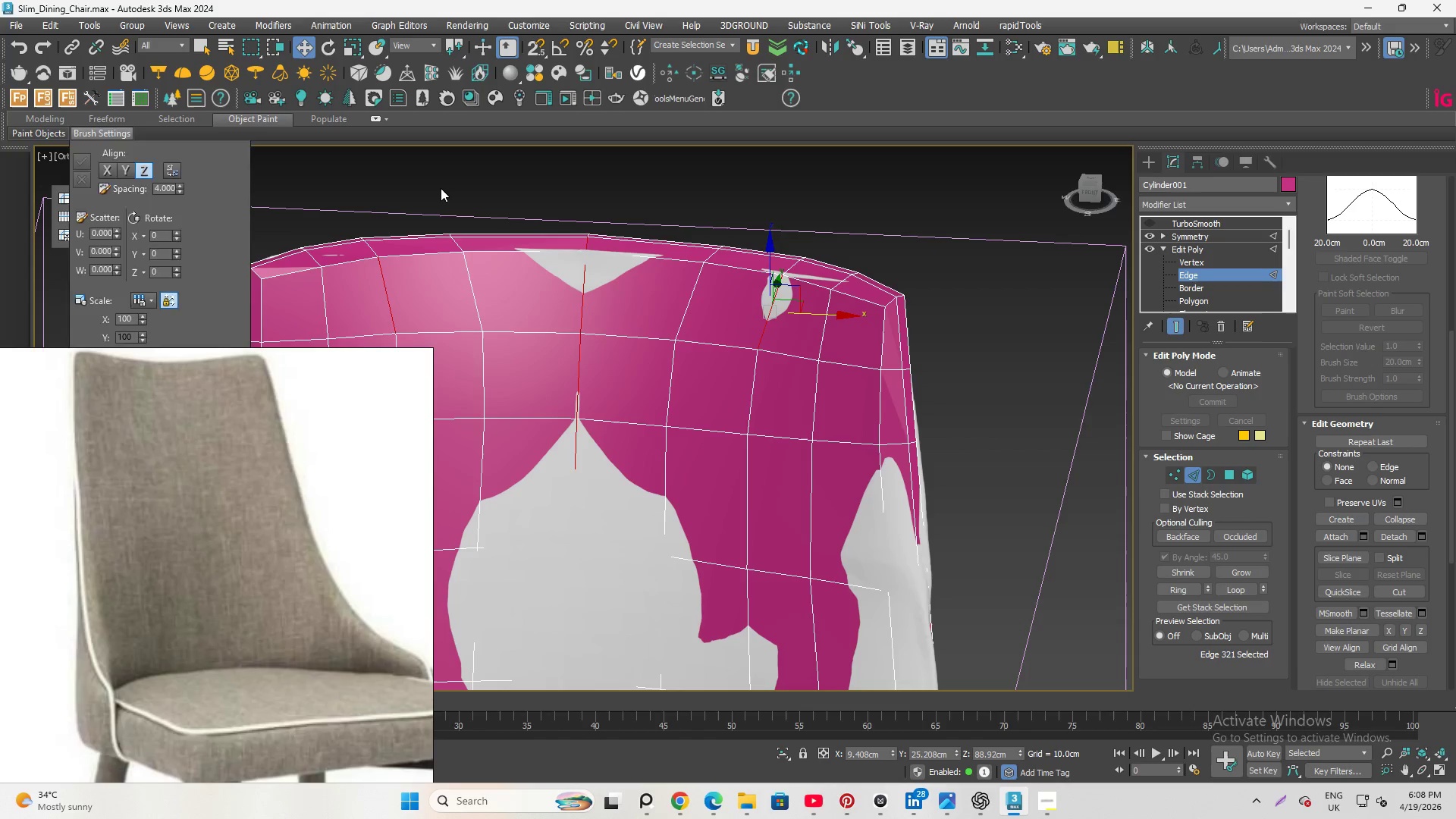 
left_click([141, 230])
 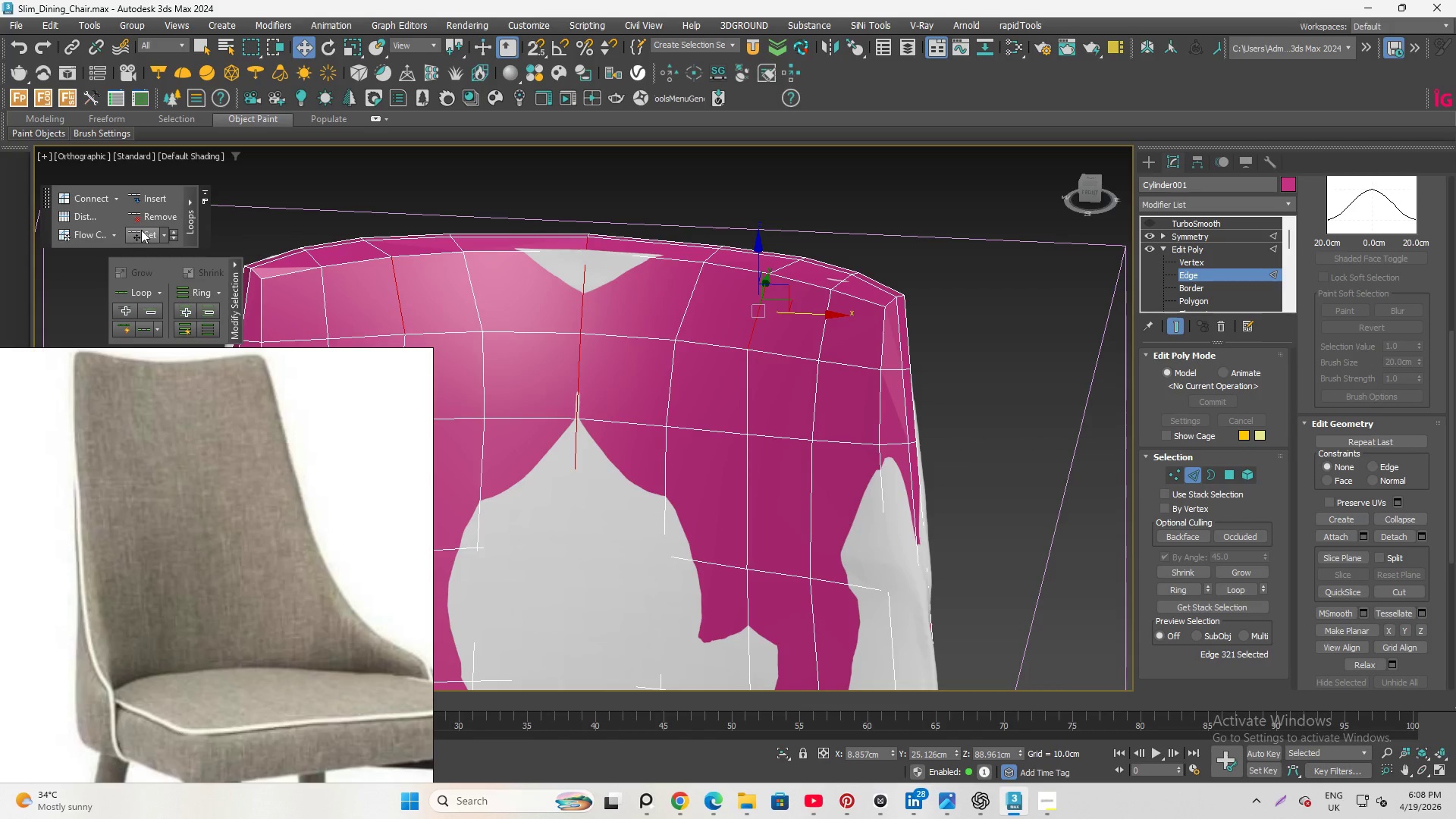 
hold_key(key=AltLeft, duration=2.53)
 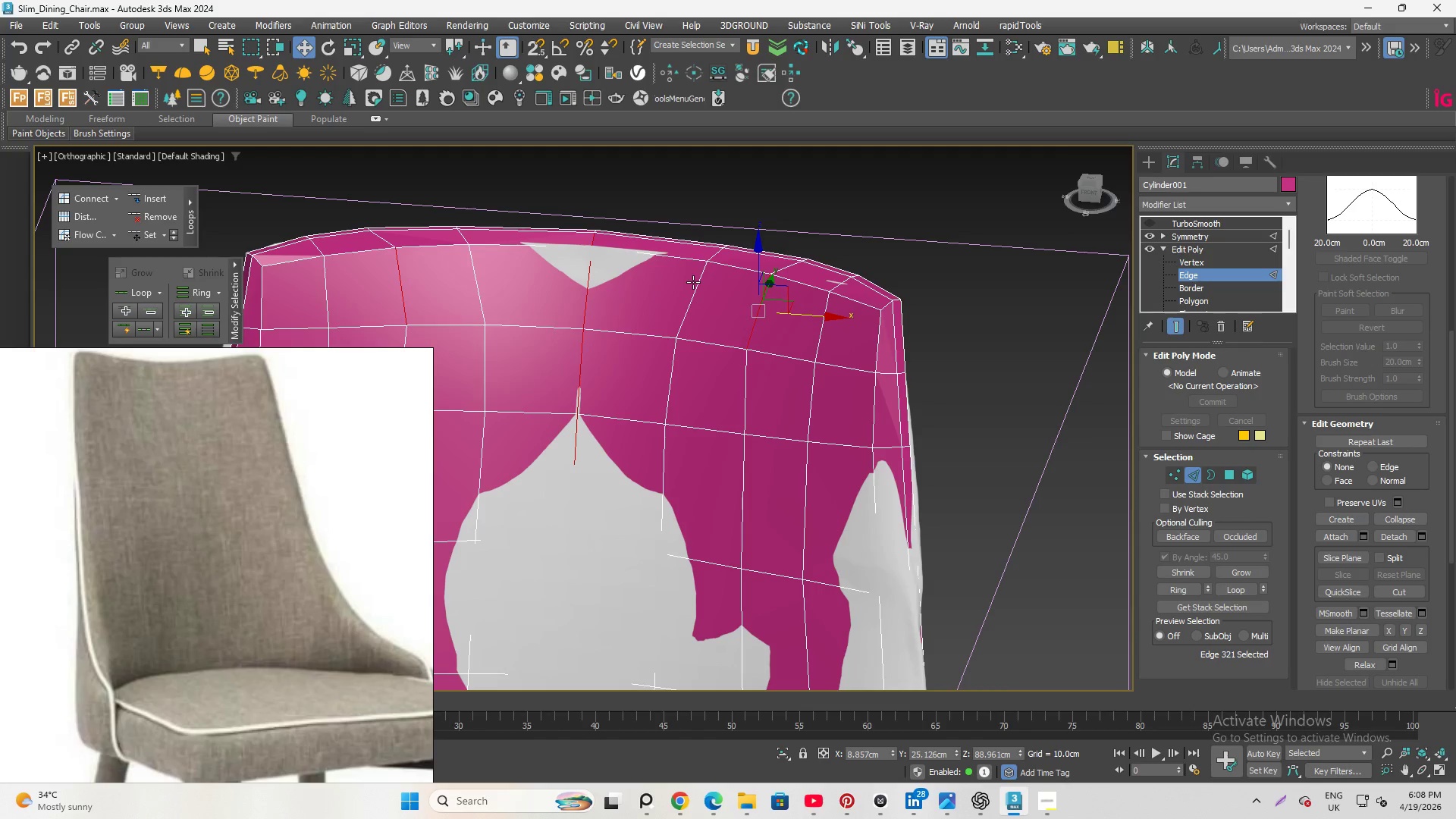 
wait(10.42)
 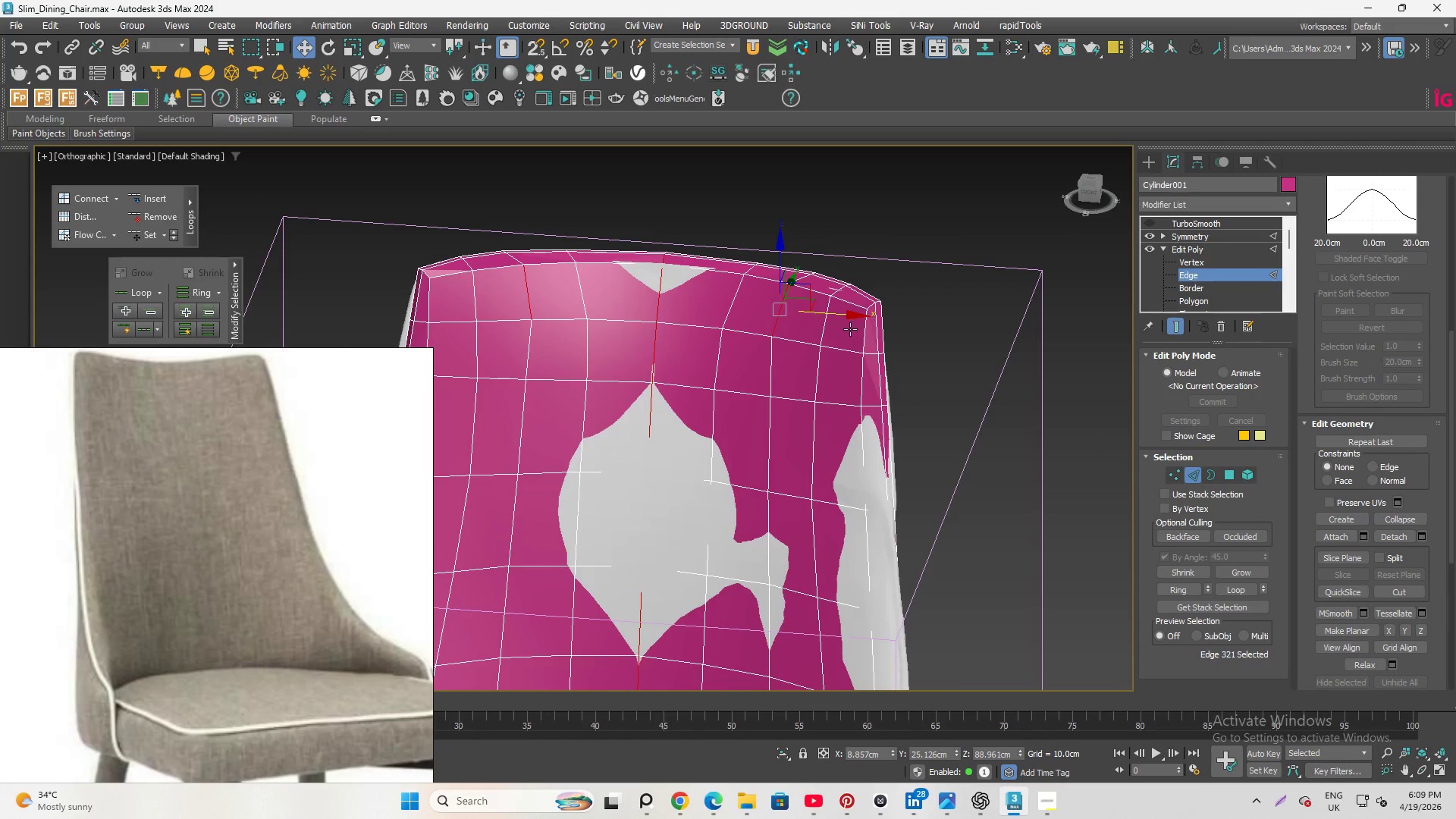 
hold_key(key=AltLeft, duration=7.67)
 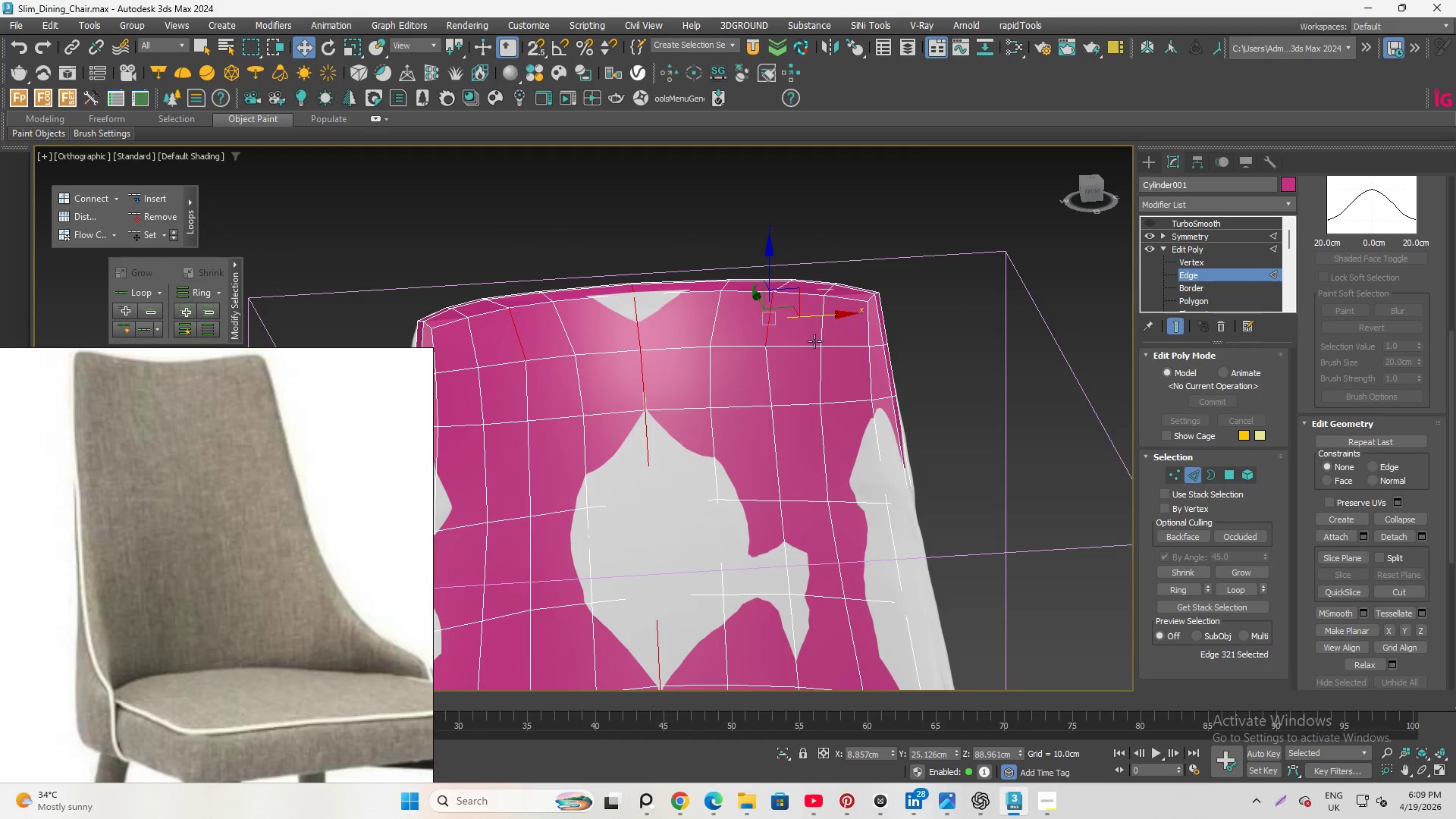 
scroll: coordinate [833, 306], scroll_direction: down, amount: 1.0
 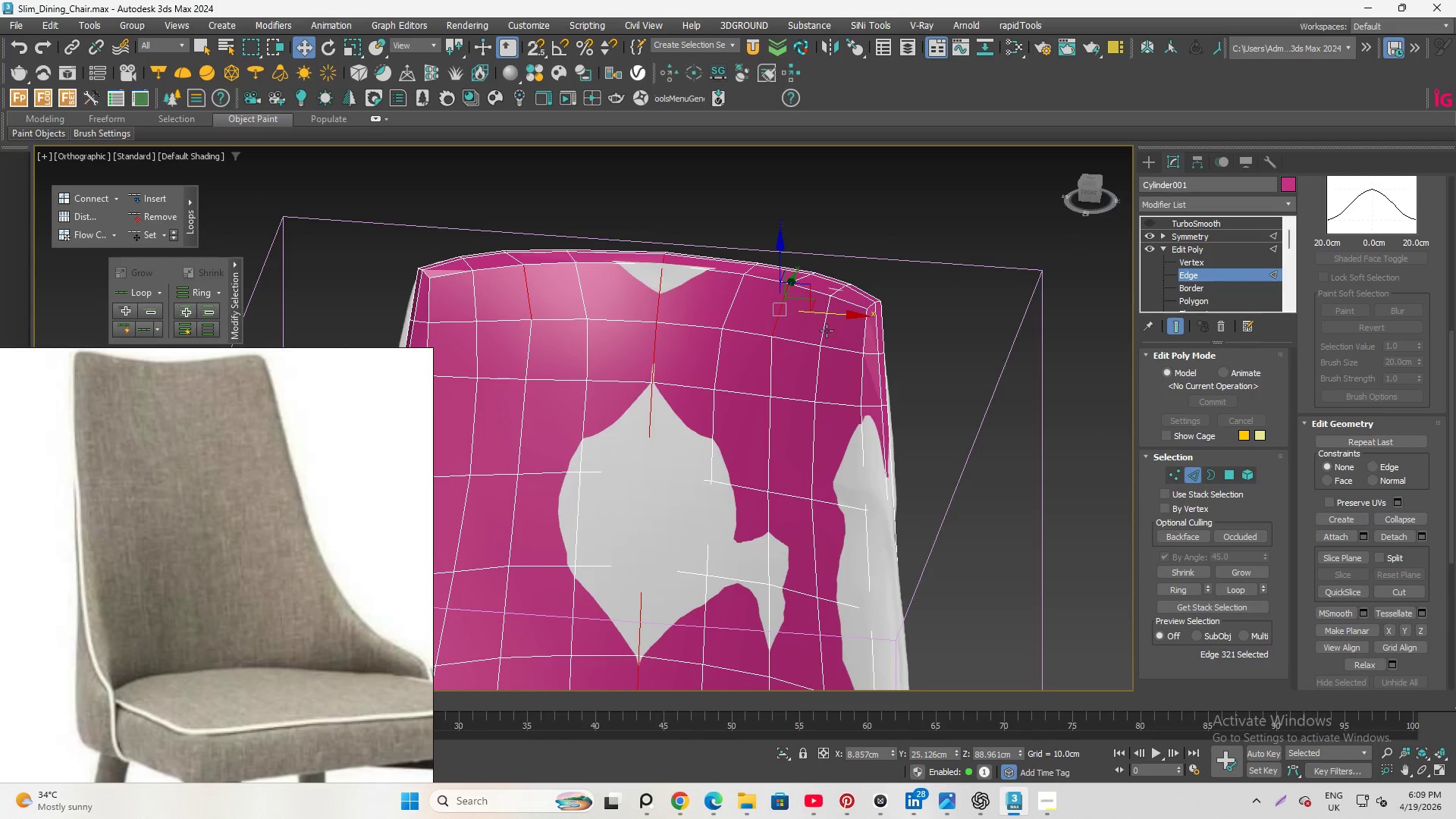 
left_click([790, 347])
 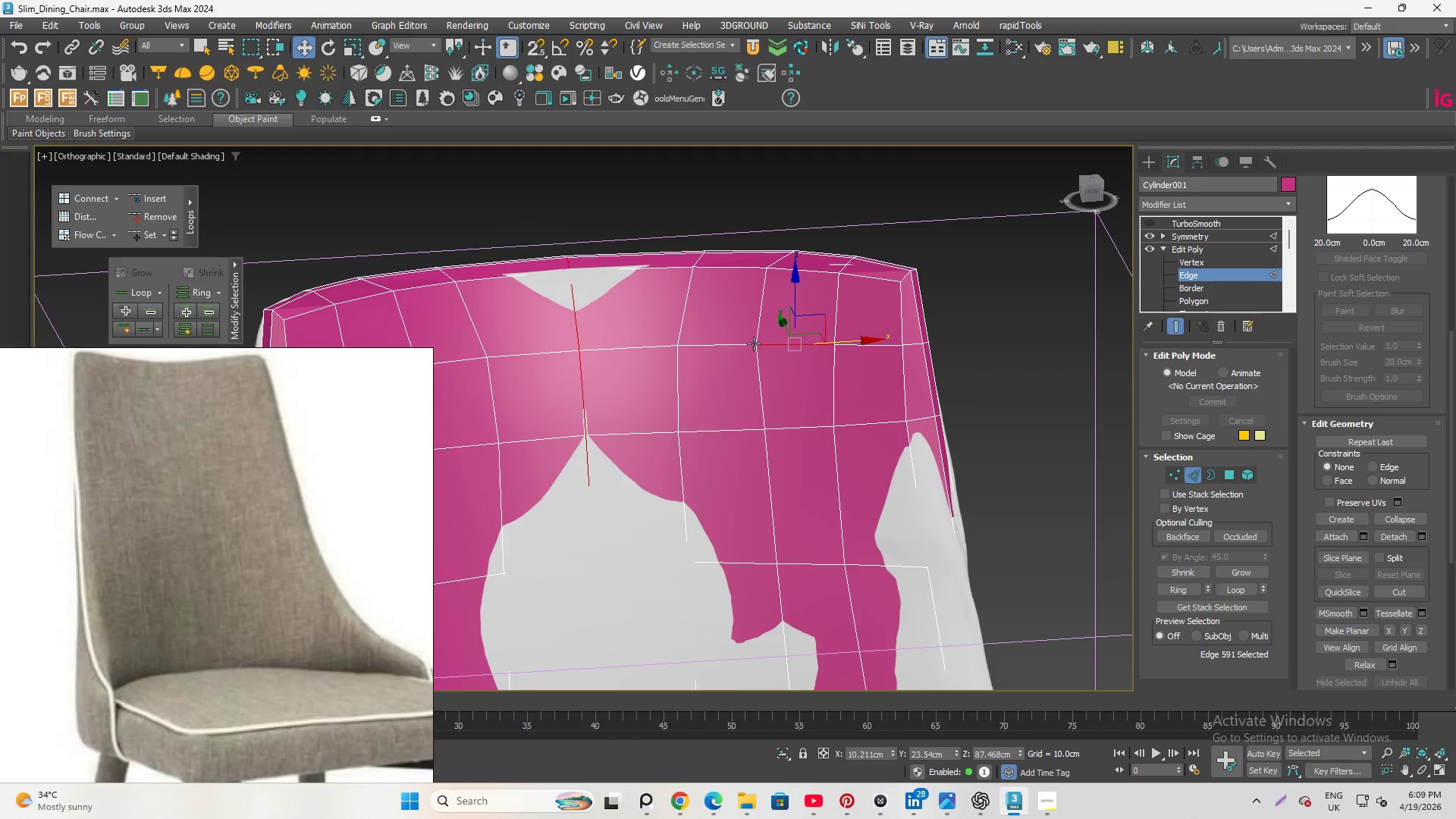 
scroll: coordinate [788, 349], scroll_direction: up, amount: 1.0
 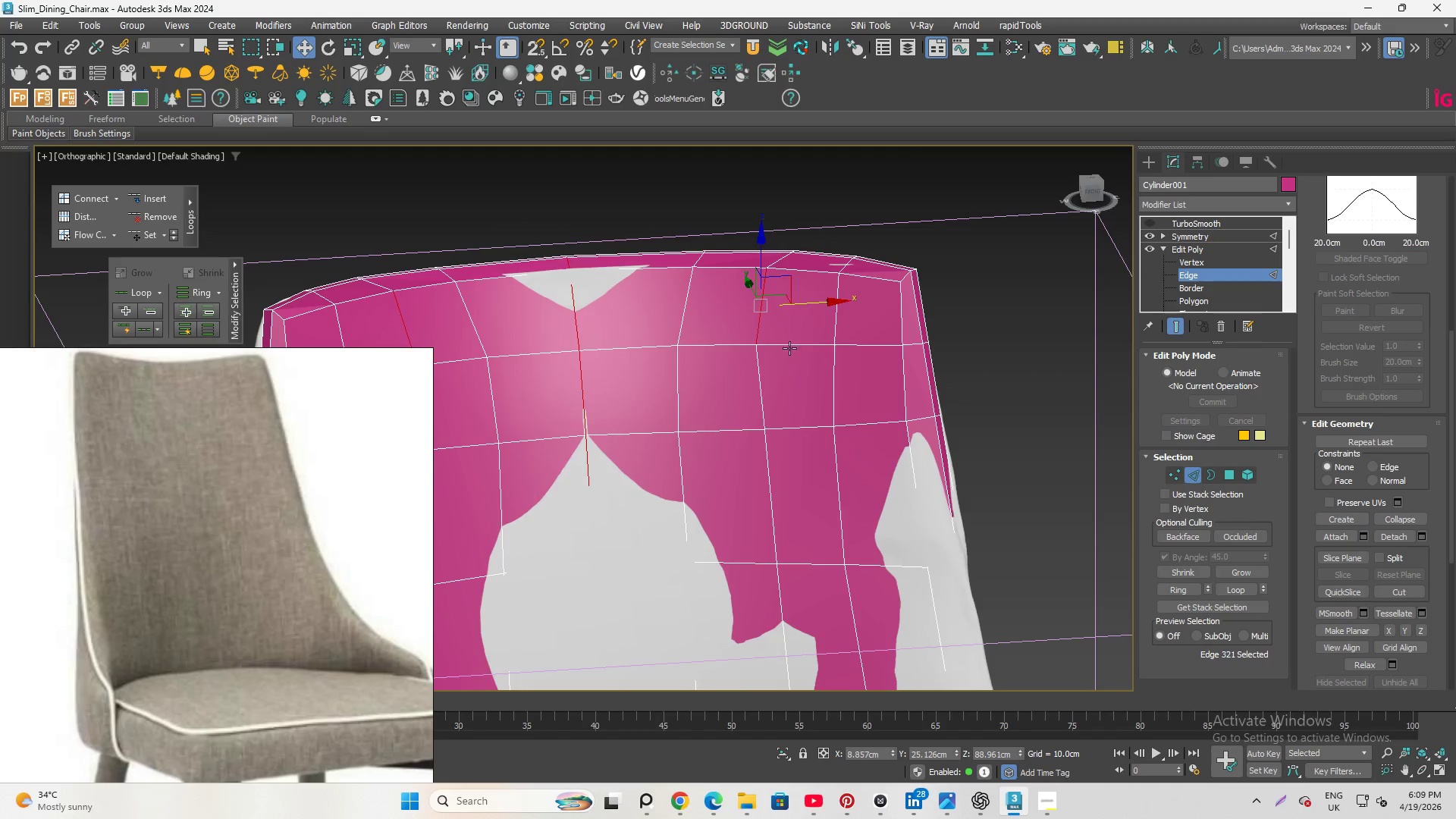 
hold_key(key=ControlLeft, duration=0.5)
left_click([744, 344])
 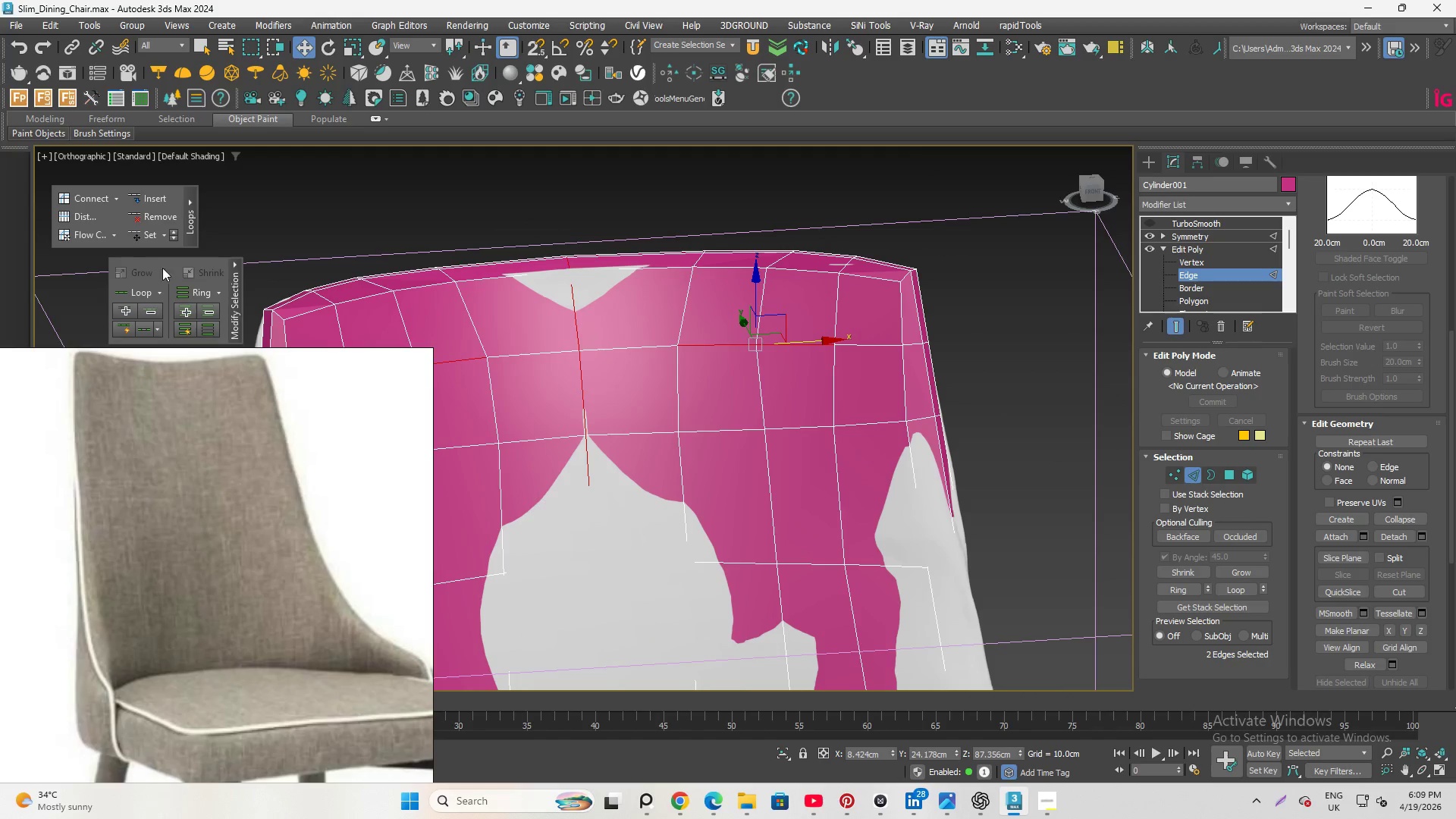 
mouse_move([154, 234])
 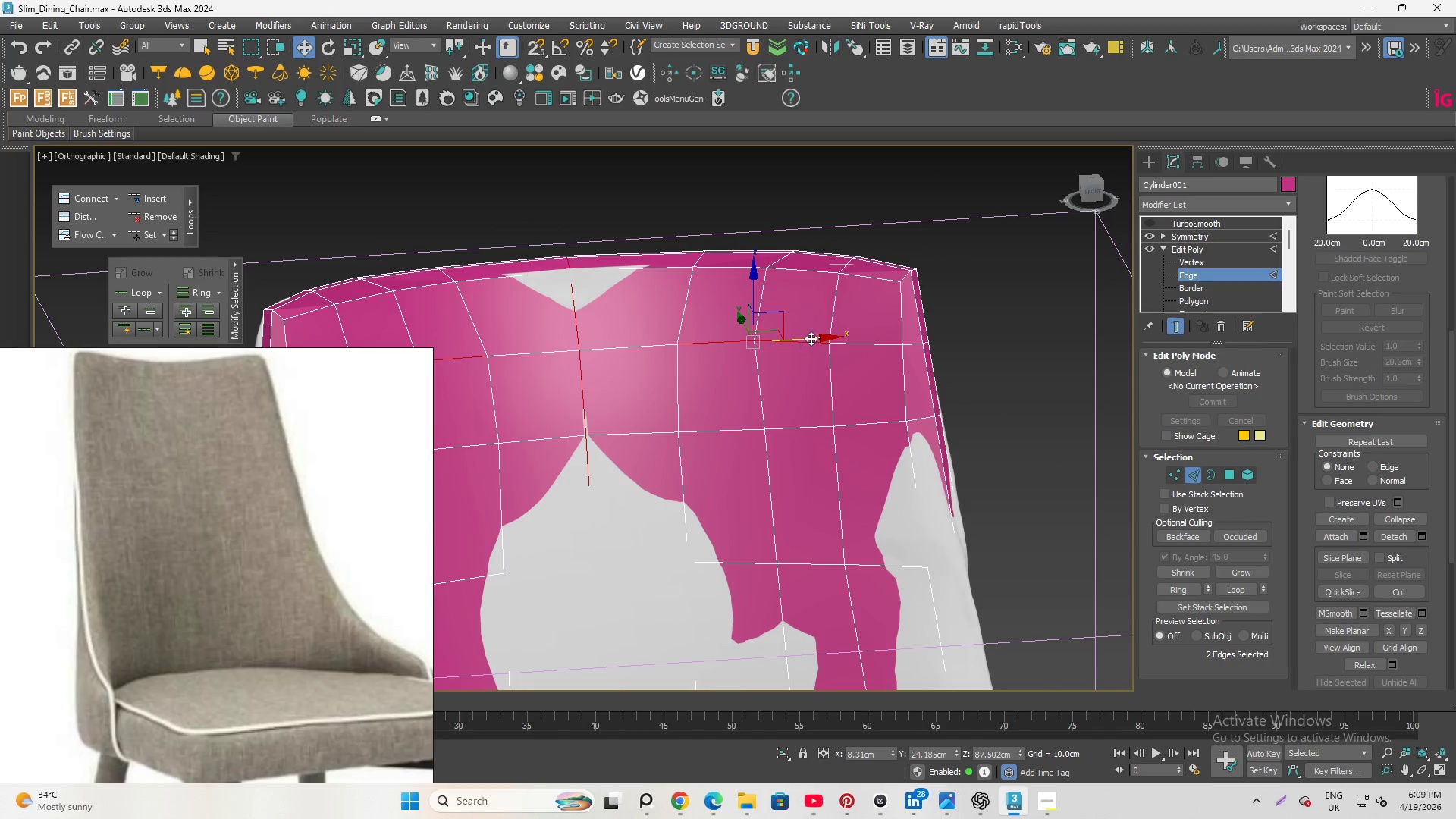 
left_click([804, 342])
 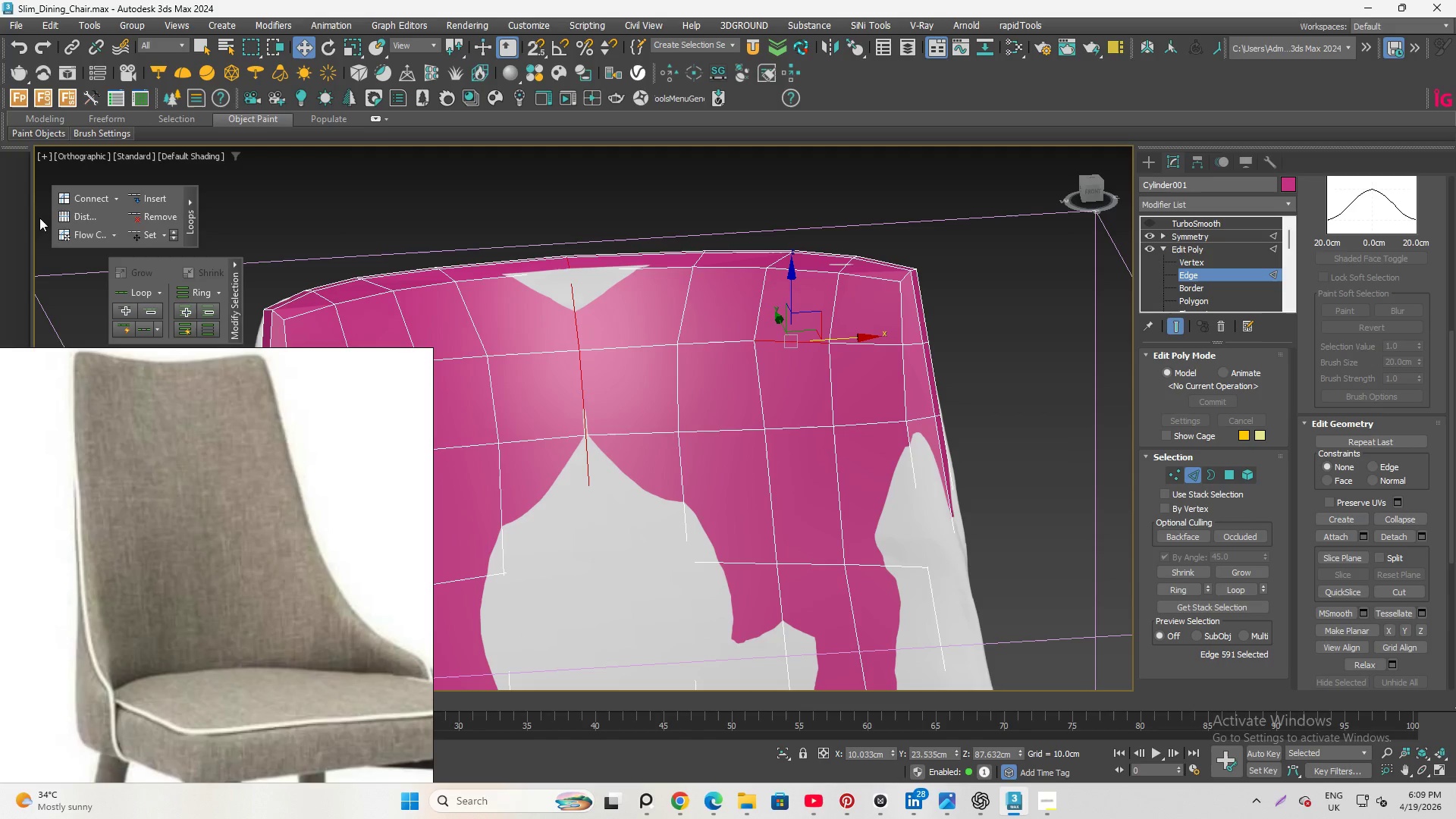 
left_click([137, 237])
 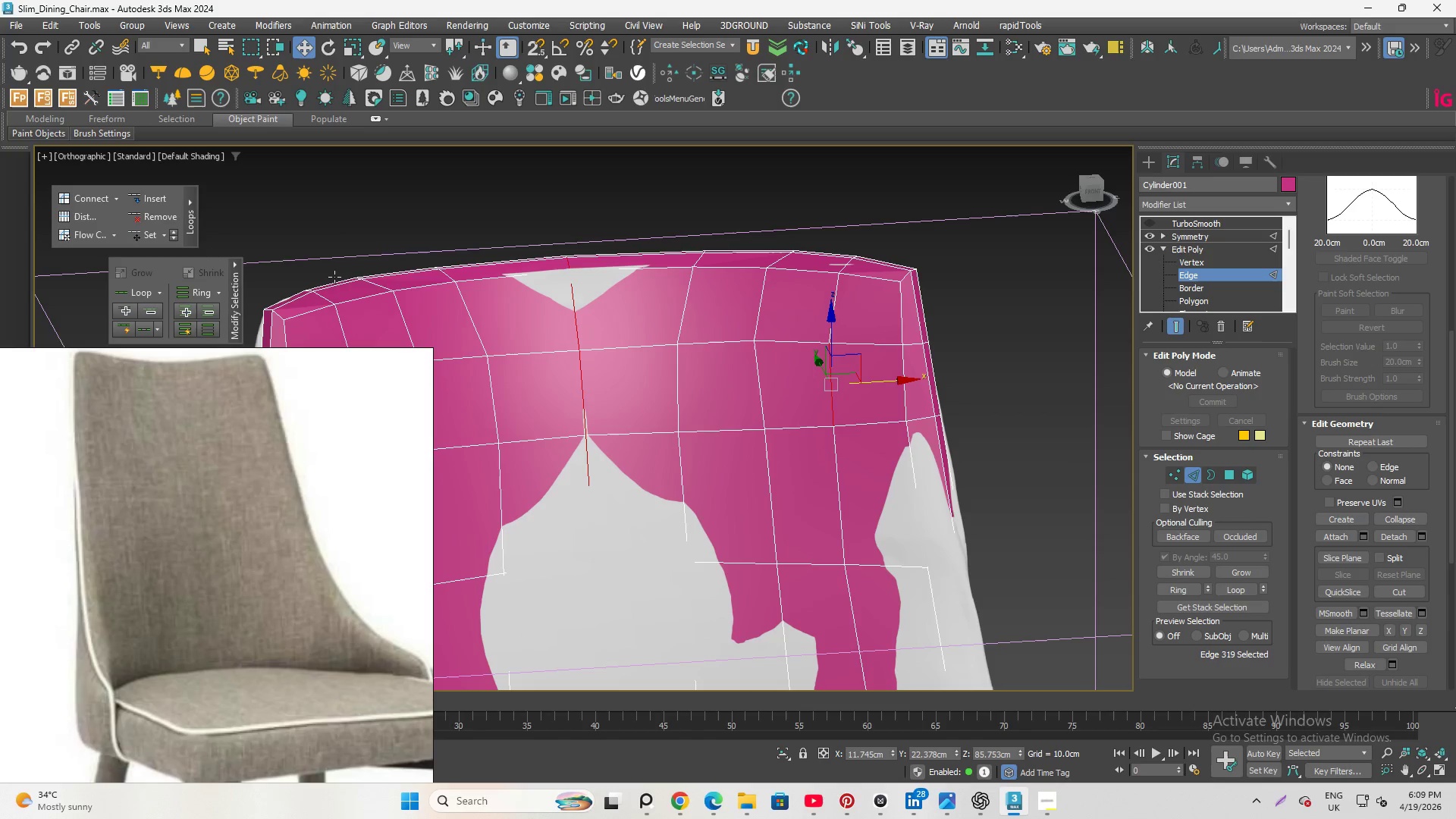 
left_click([146, 236])
 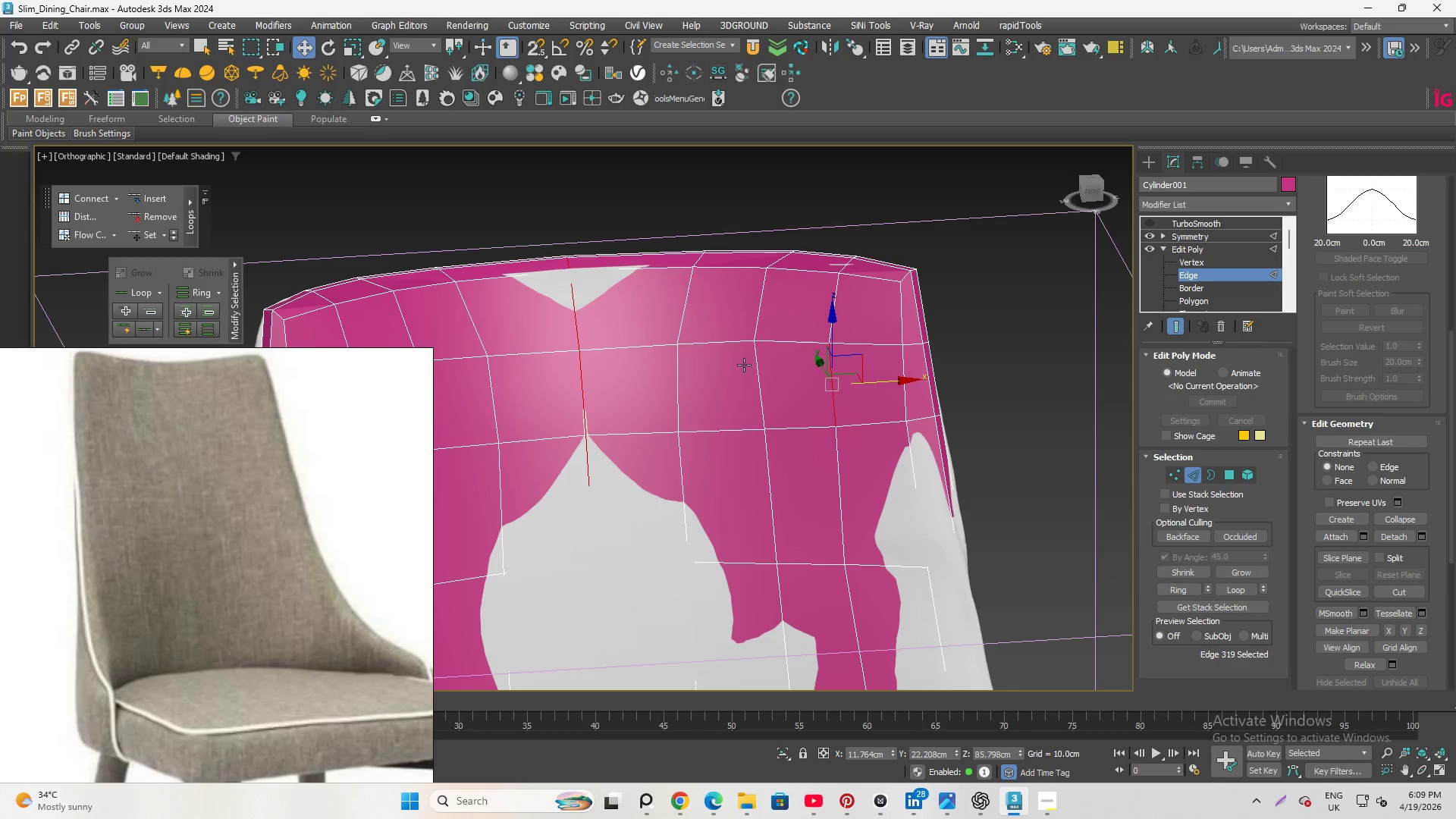 
left_click([760, 357])
 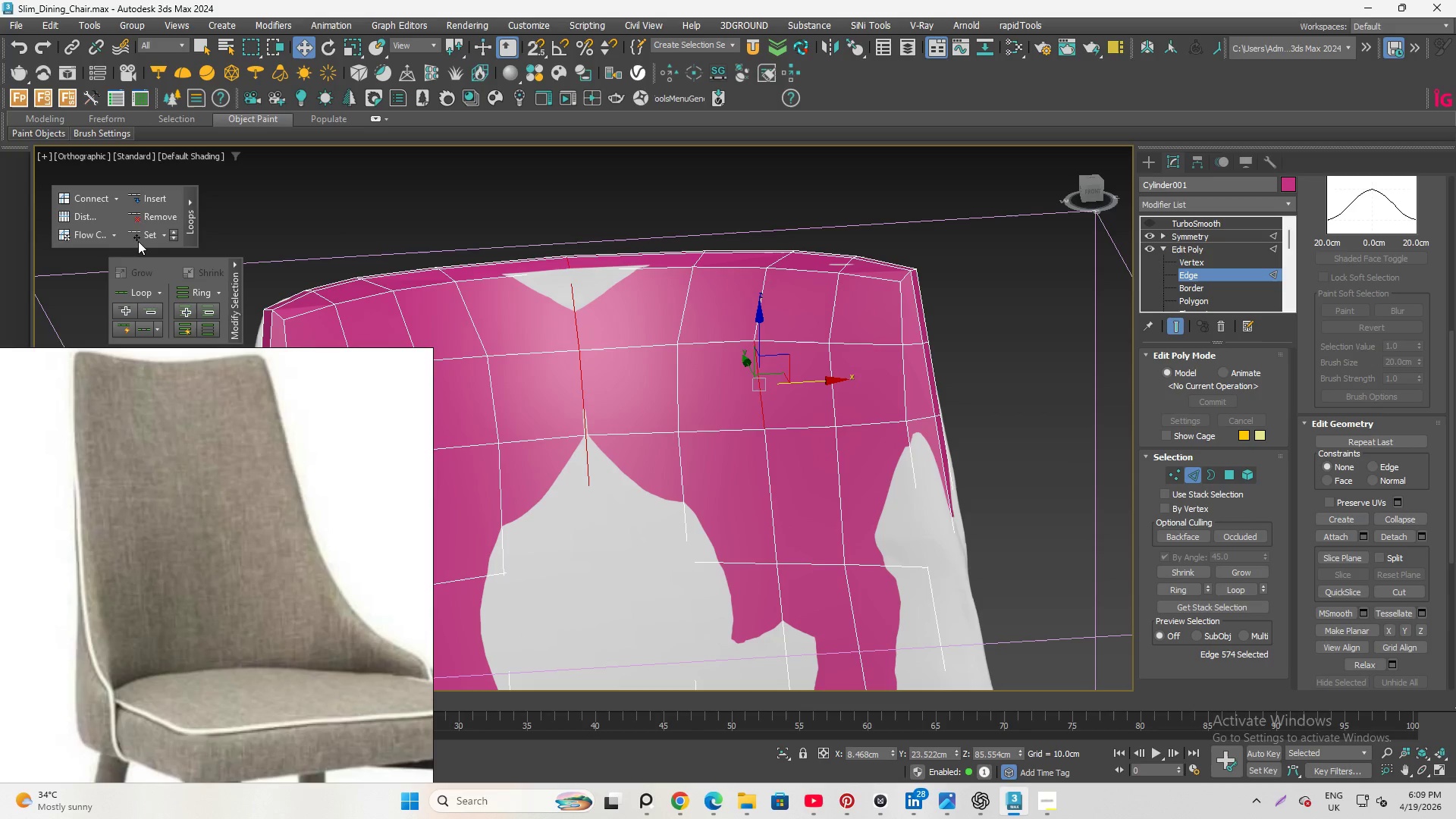 
left_click([135, 235])
 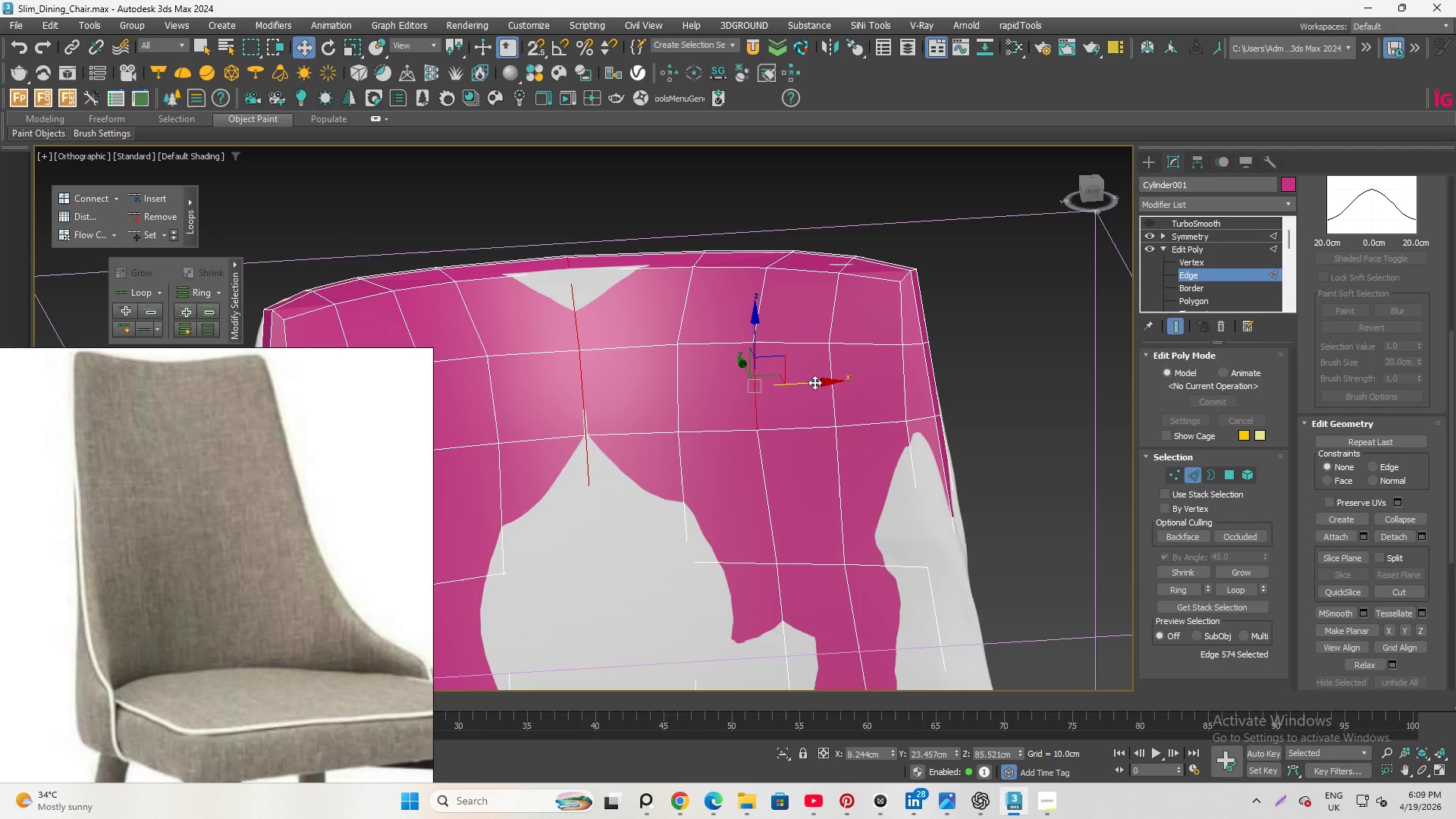 
key(Shift+X)
 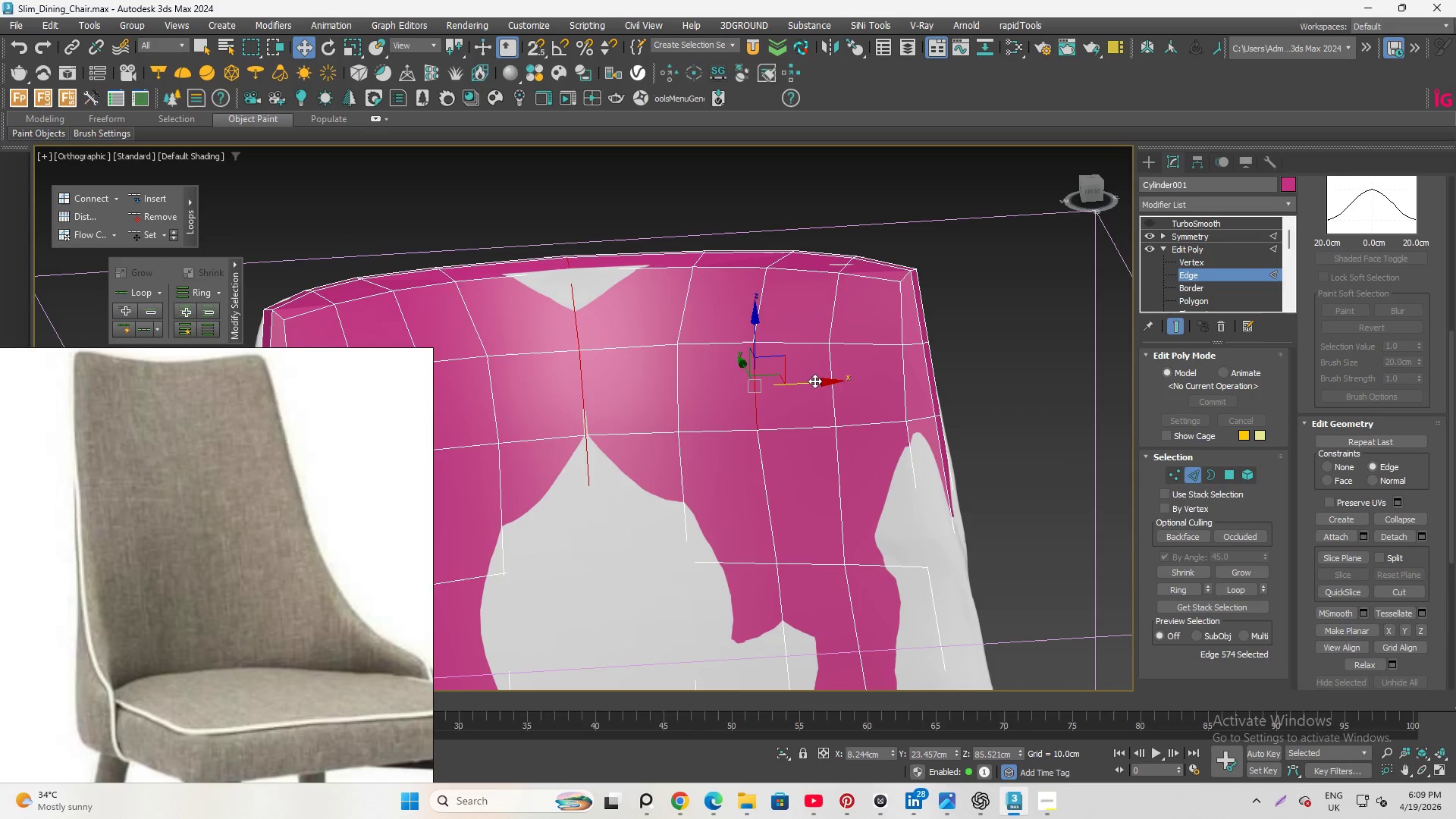 
left_click_drag(start_coordinate=[814, 381], to_coordinate=[822, 381])
 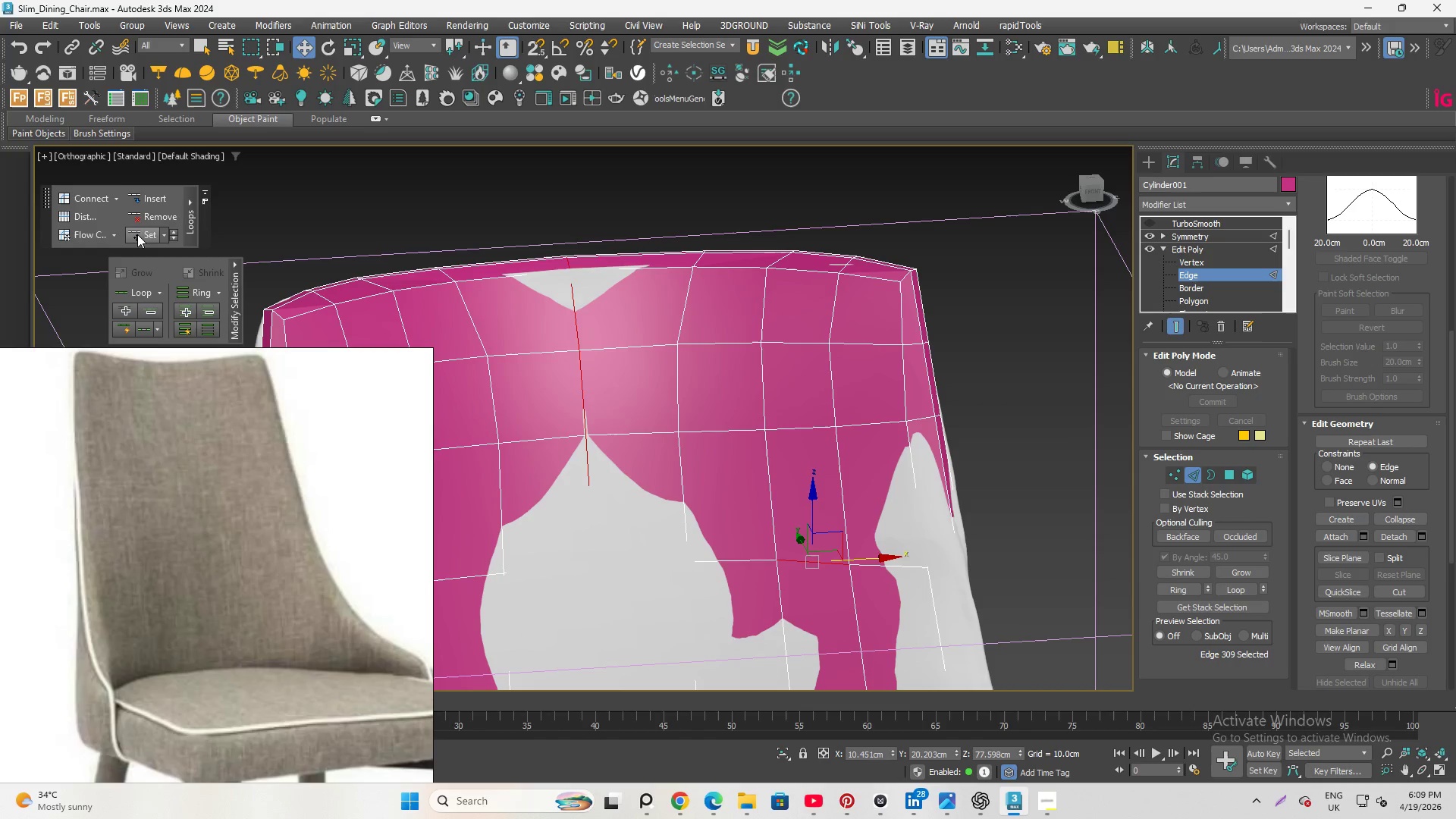 
wait(6.83)
 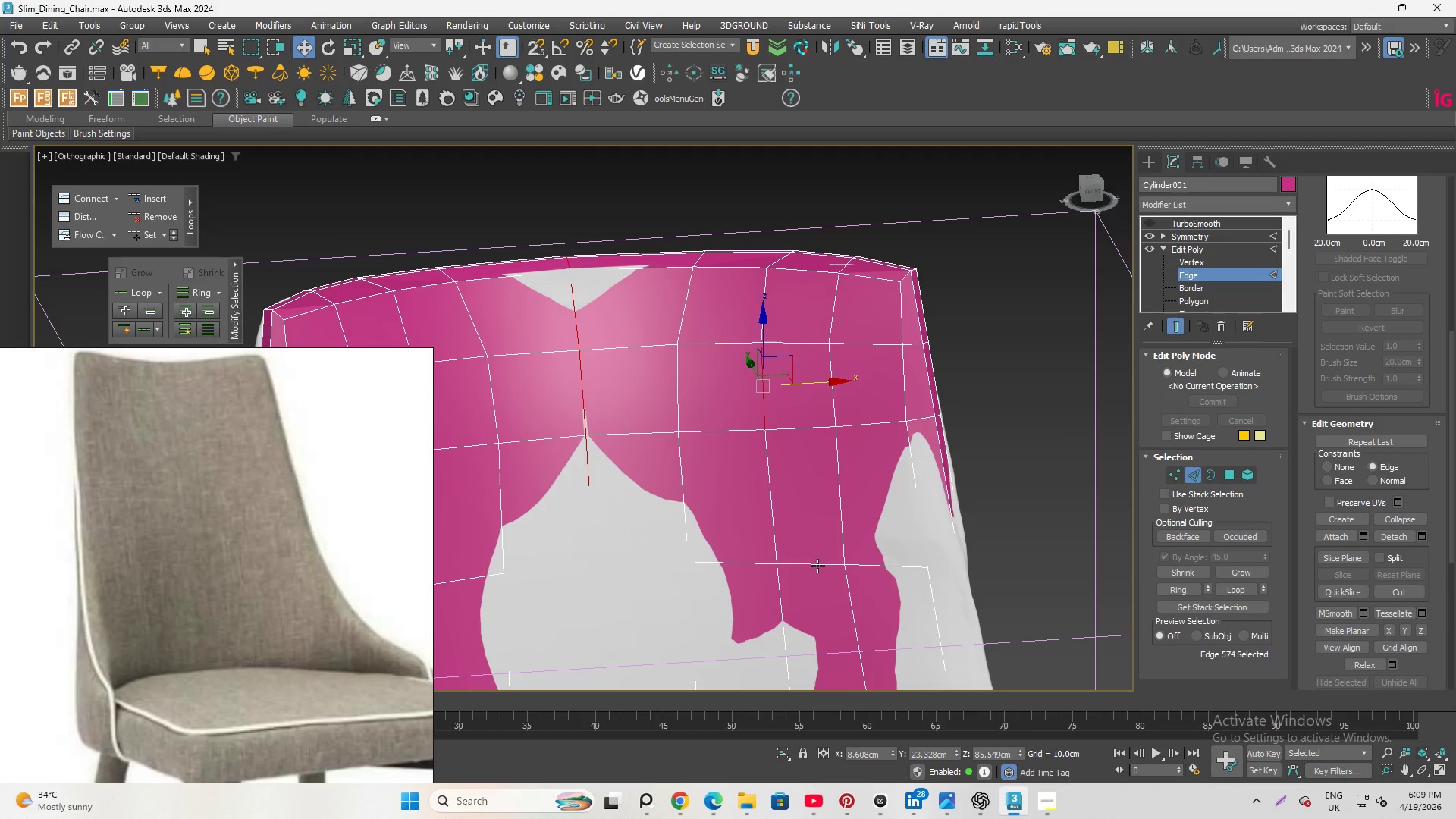 
scroll: coordinate [894, 399], scroll_direction: down, amount: 1.0
 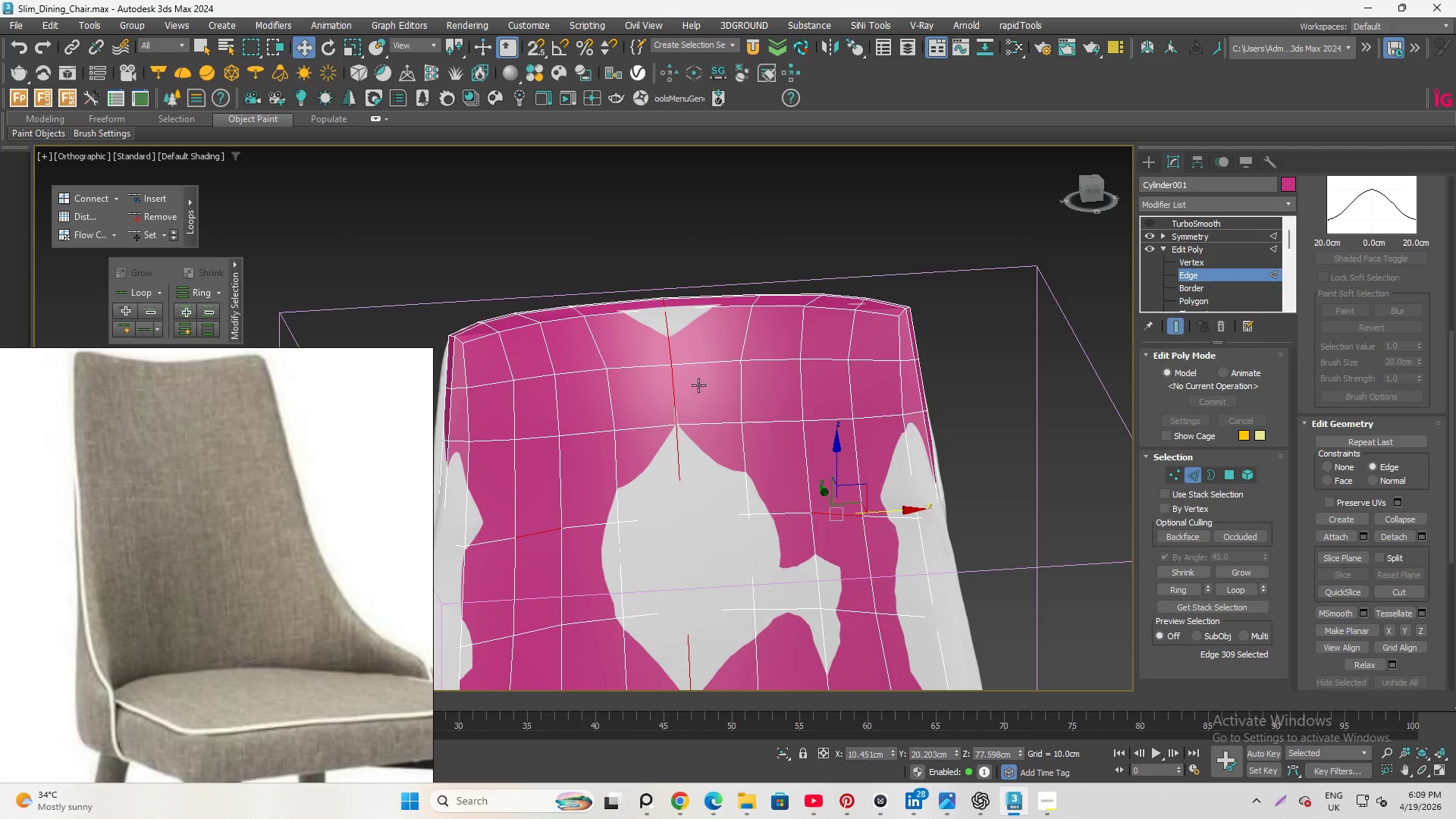 
scroll: coordinate [717, 379], scroll_direction: up, amount: 1.0
 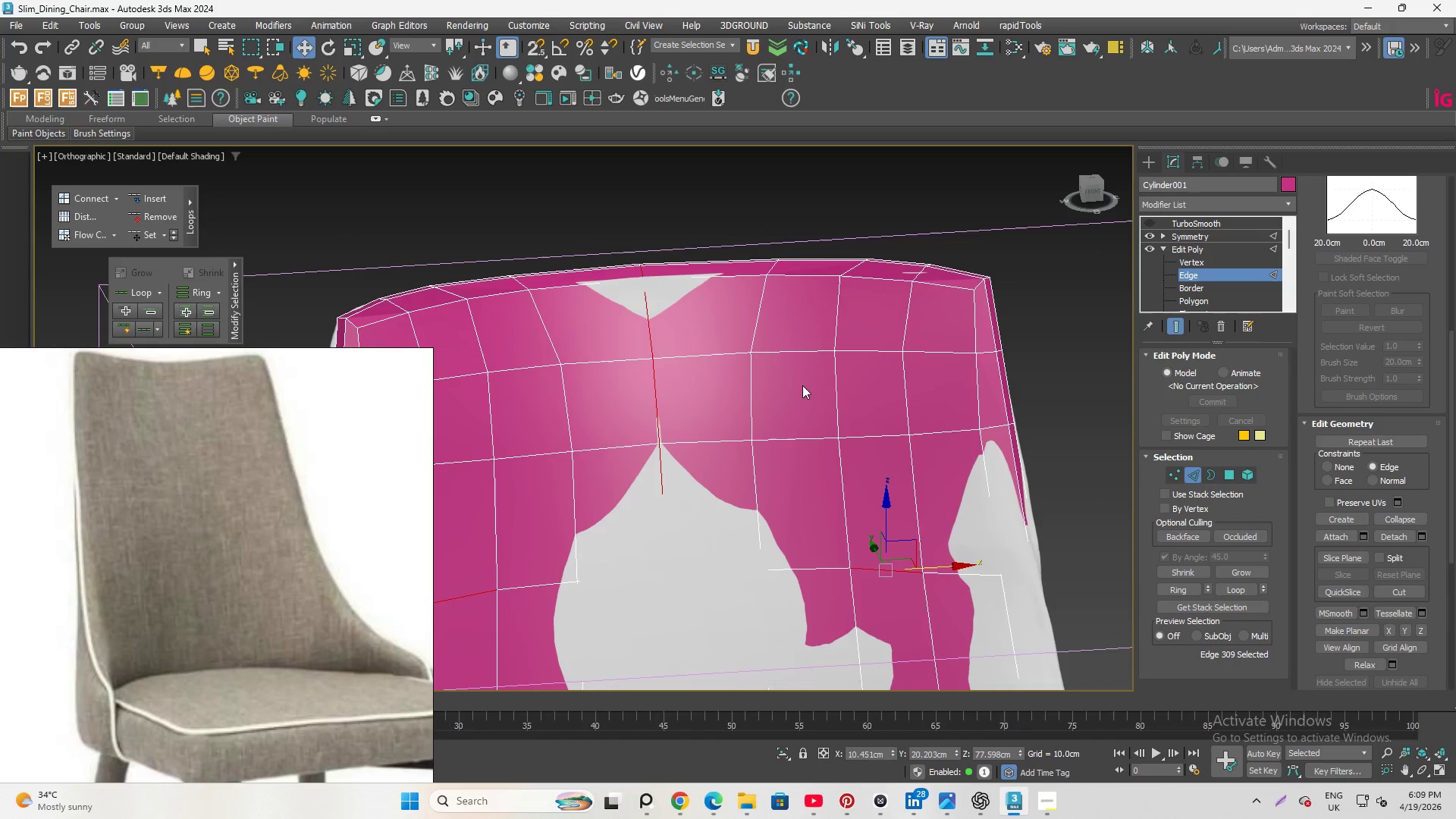 
hold_key(key=AltLeft, duration=3.77)
 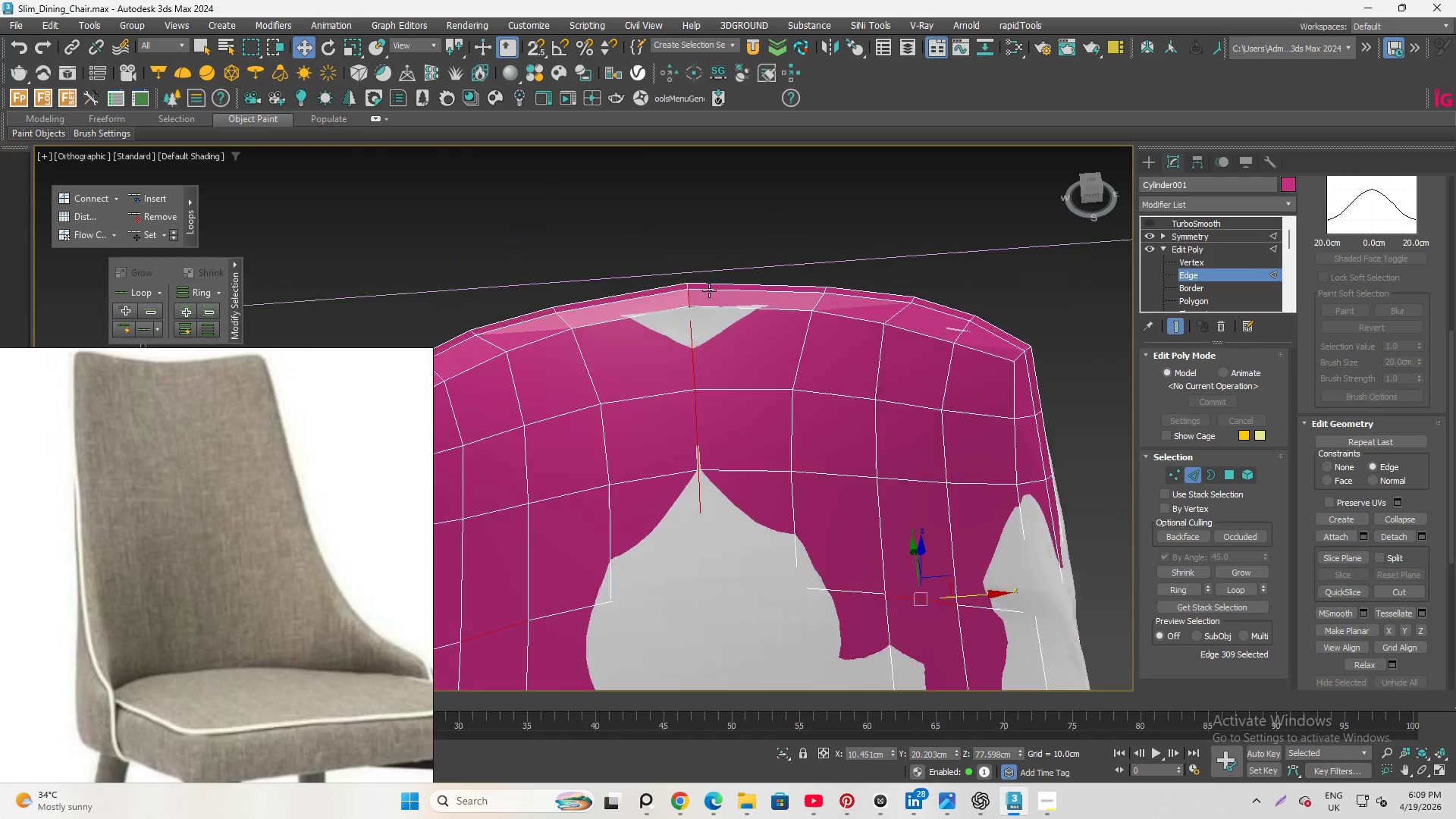 
scroll: coordinate [802, 386], scroll_direction: down, amount: 1.0
 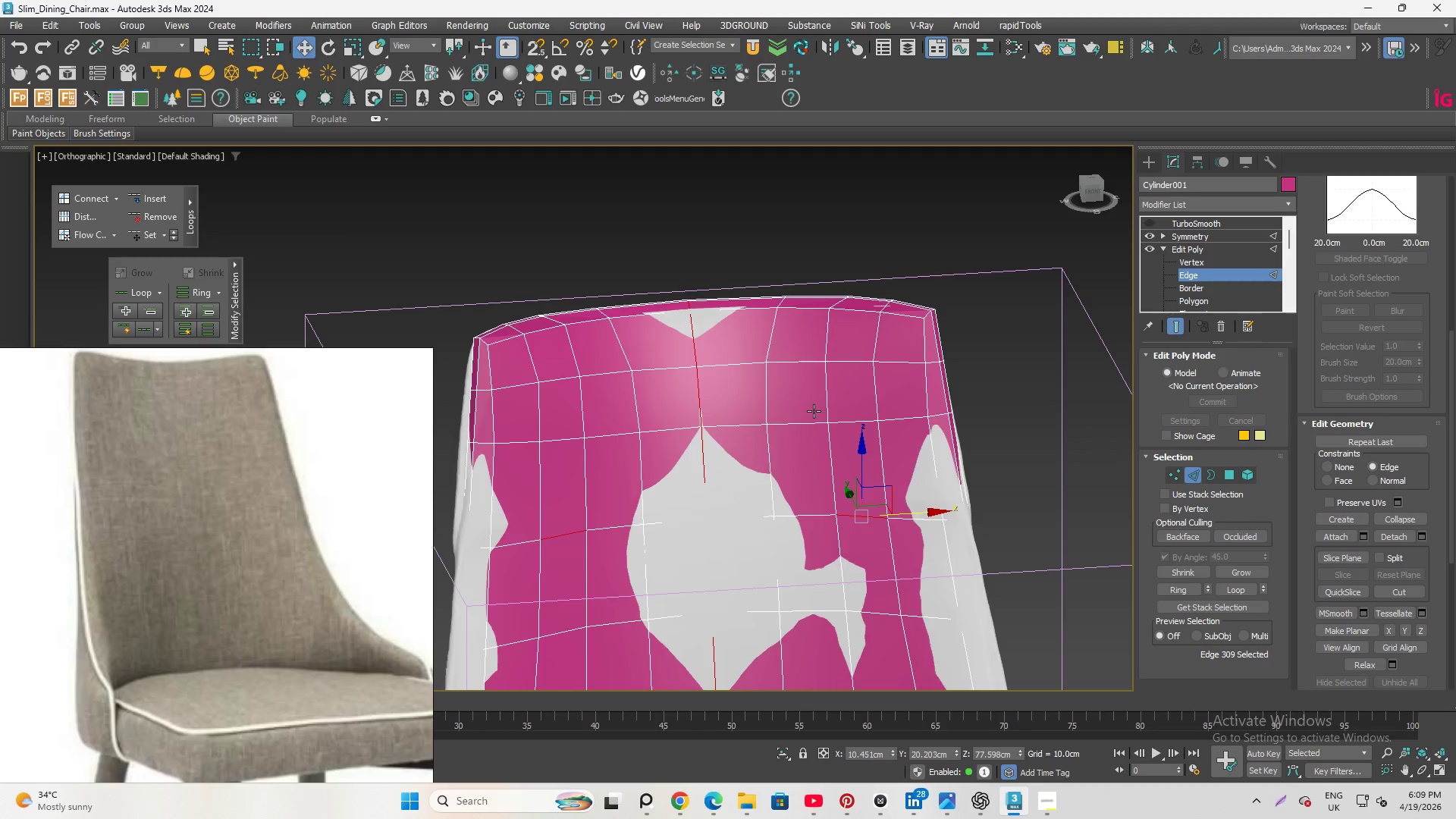 
left_click([720, 315])
 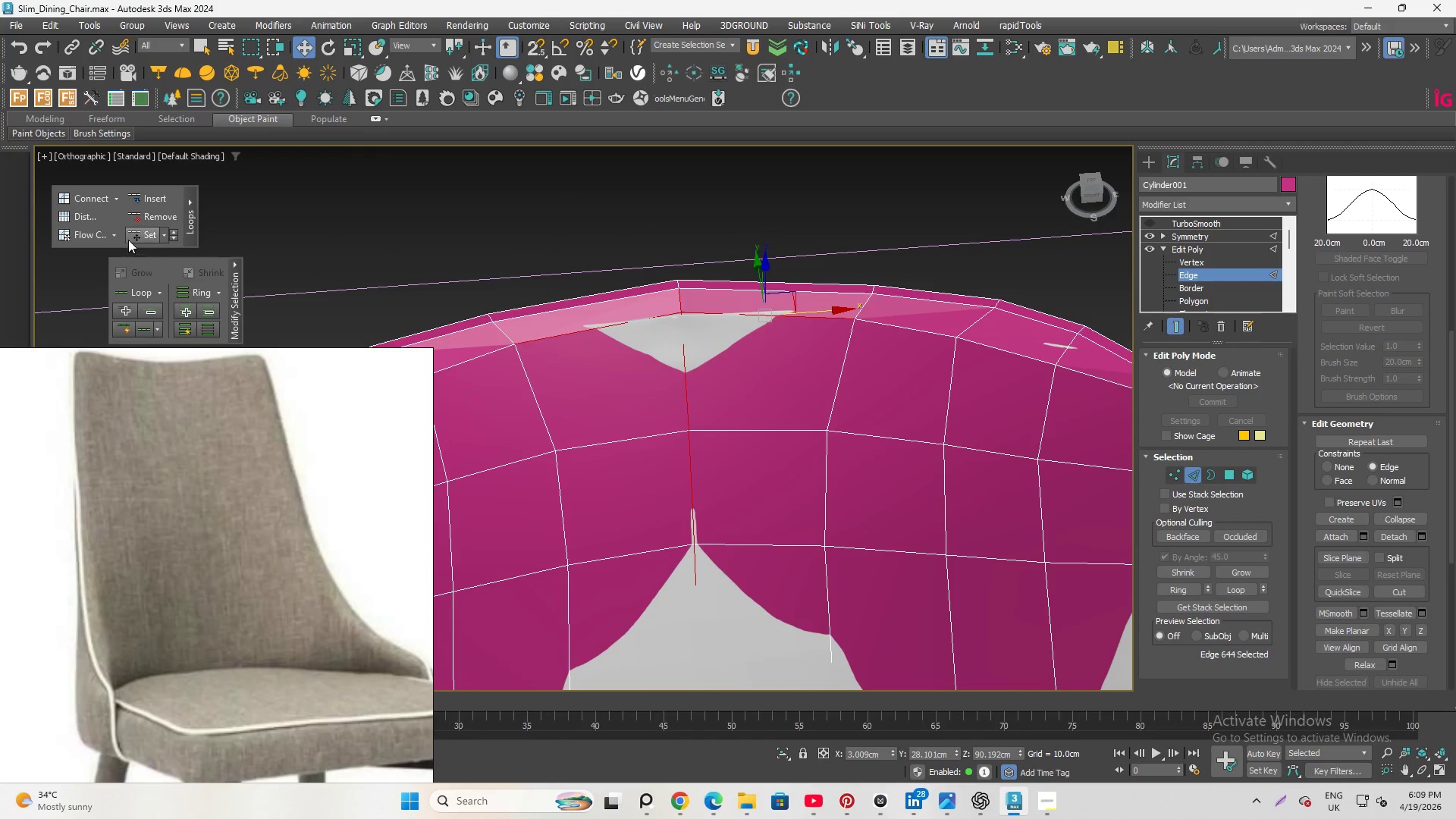 
scroll: coordinate [709, 290], scroll_direction: up, amount: 2.0
 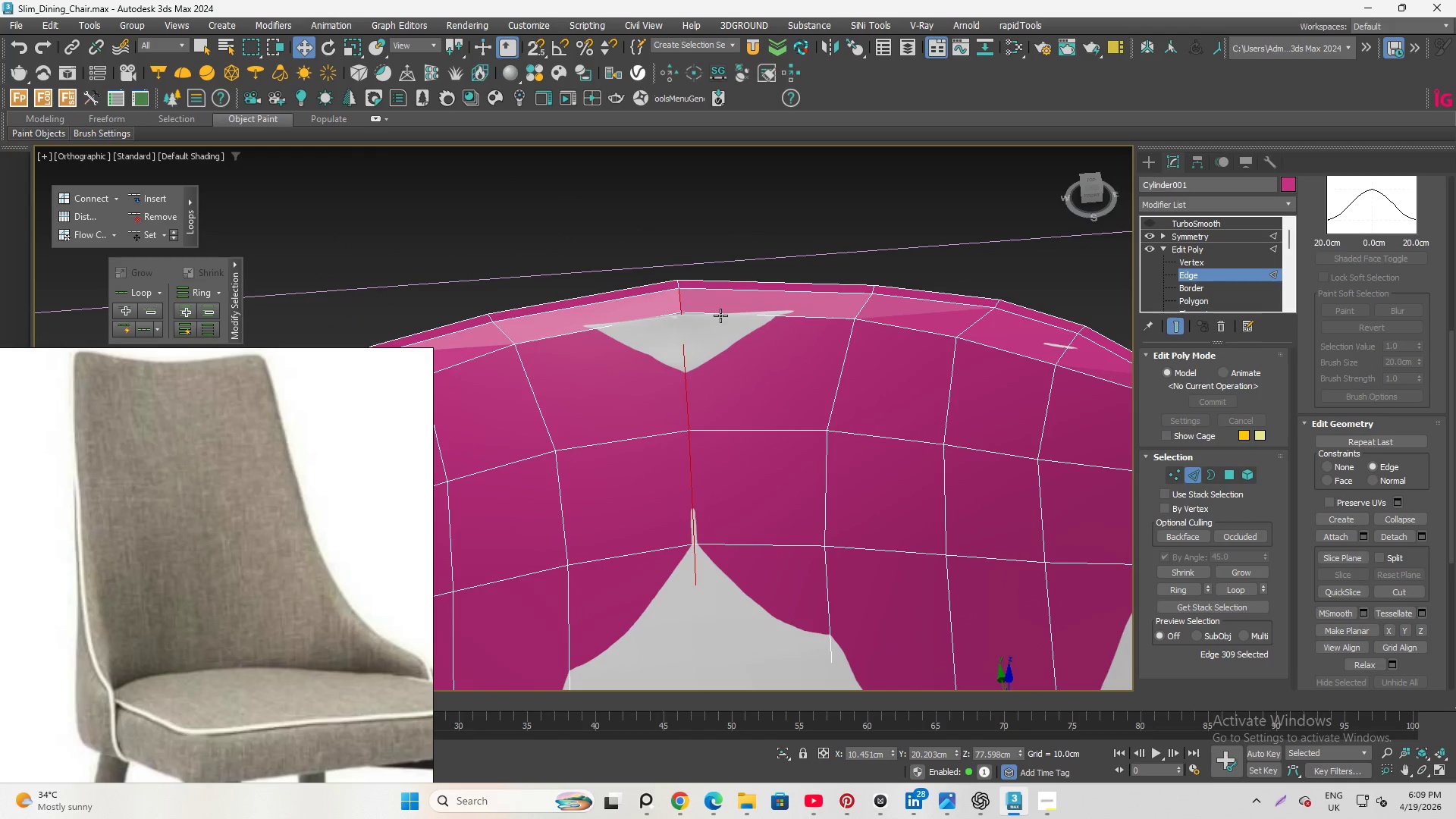 
left_click([133, 237])
 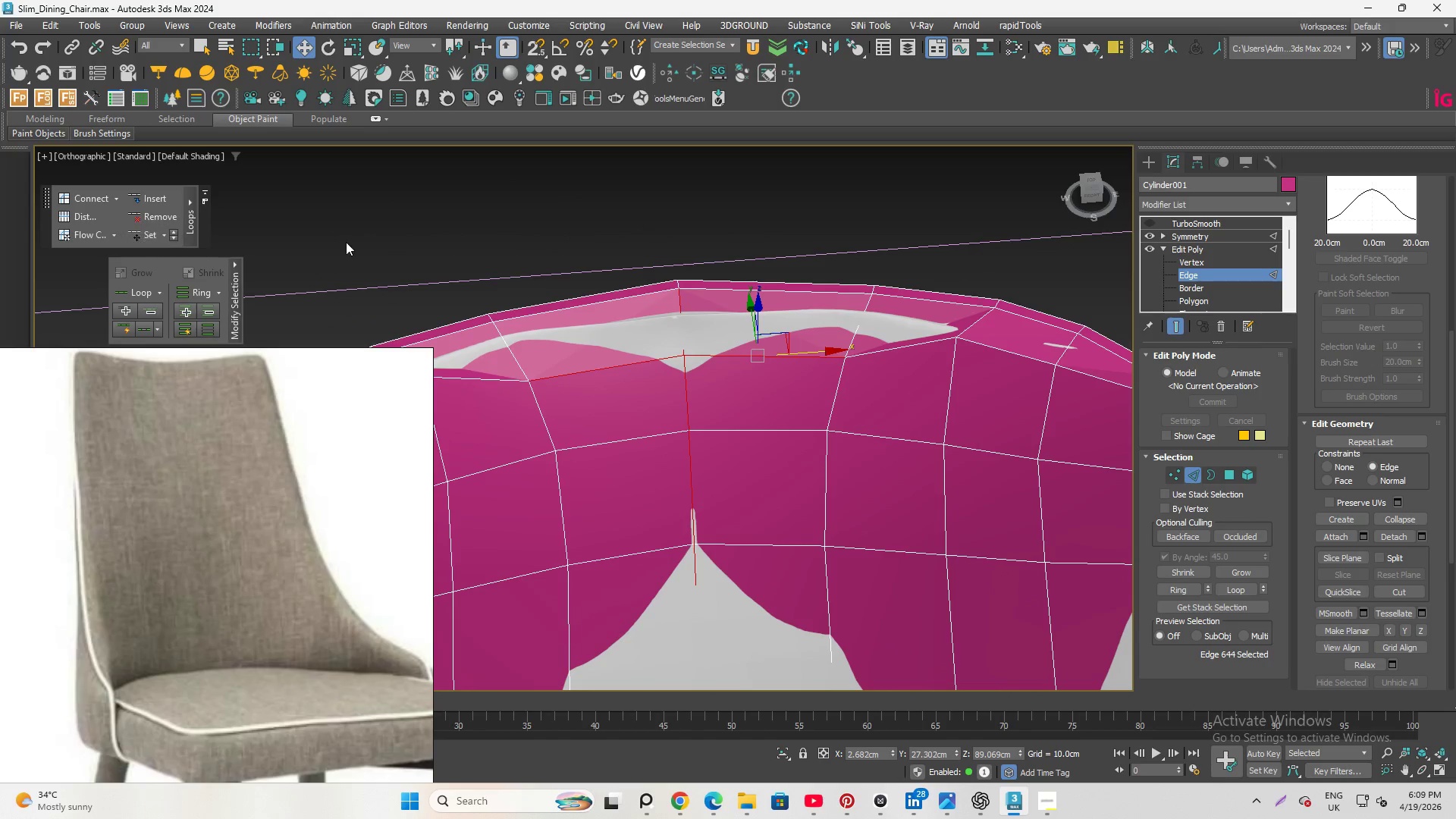 
hold_key(key=AltLeft, duration=1.06)
 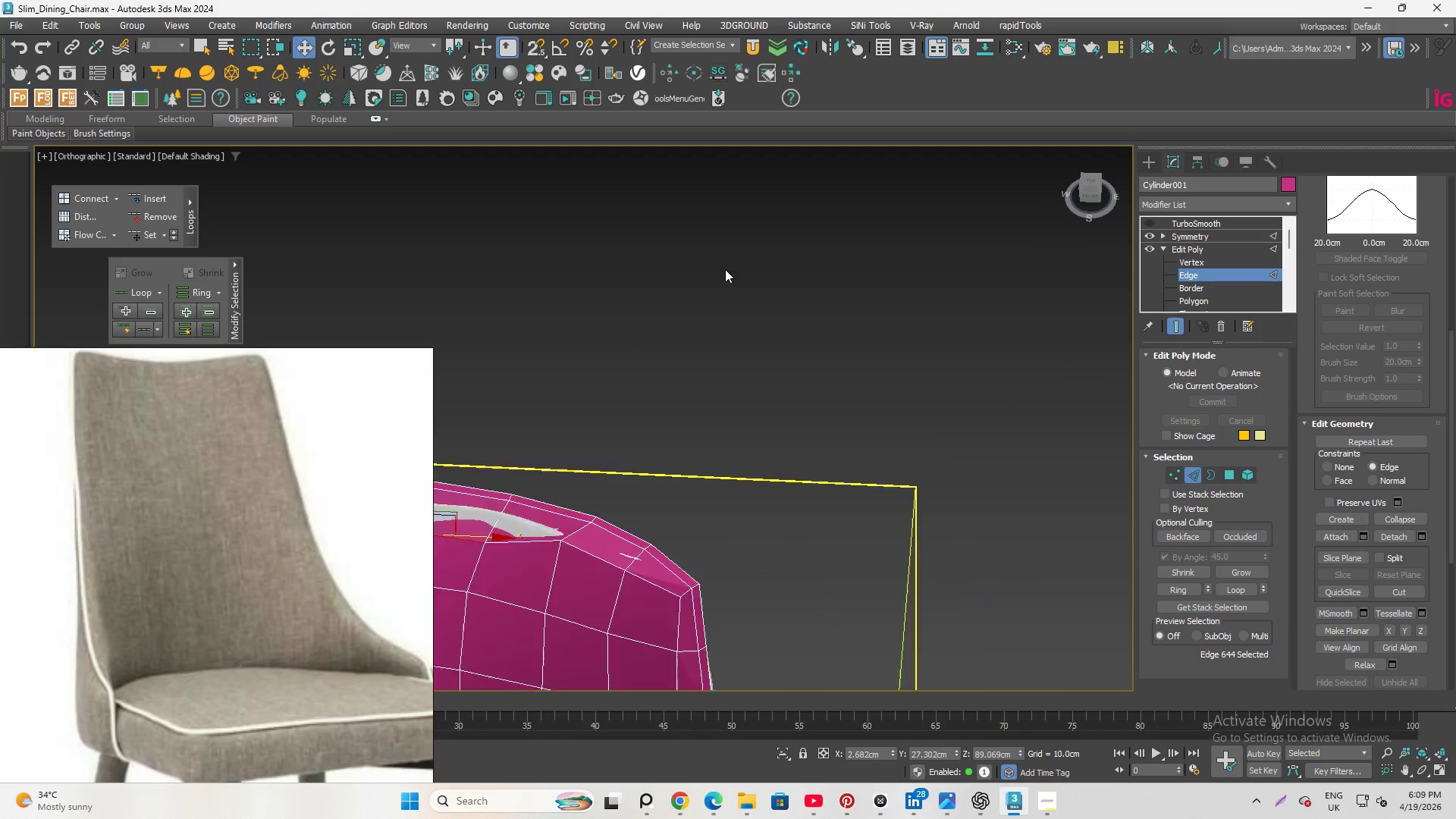 
scroll: coordinate [725, 269], scroll_direction: down, amount: 3.0
 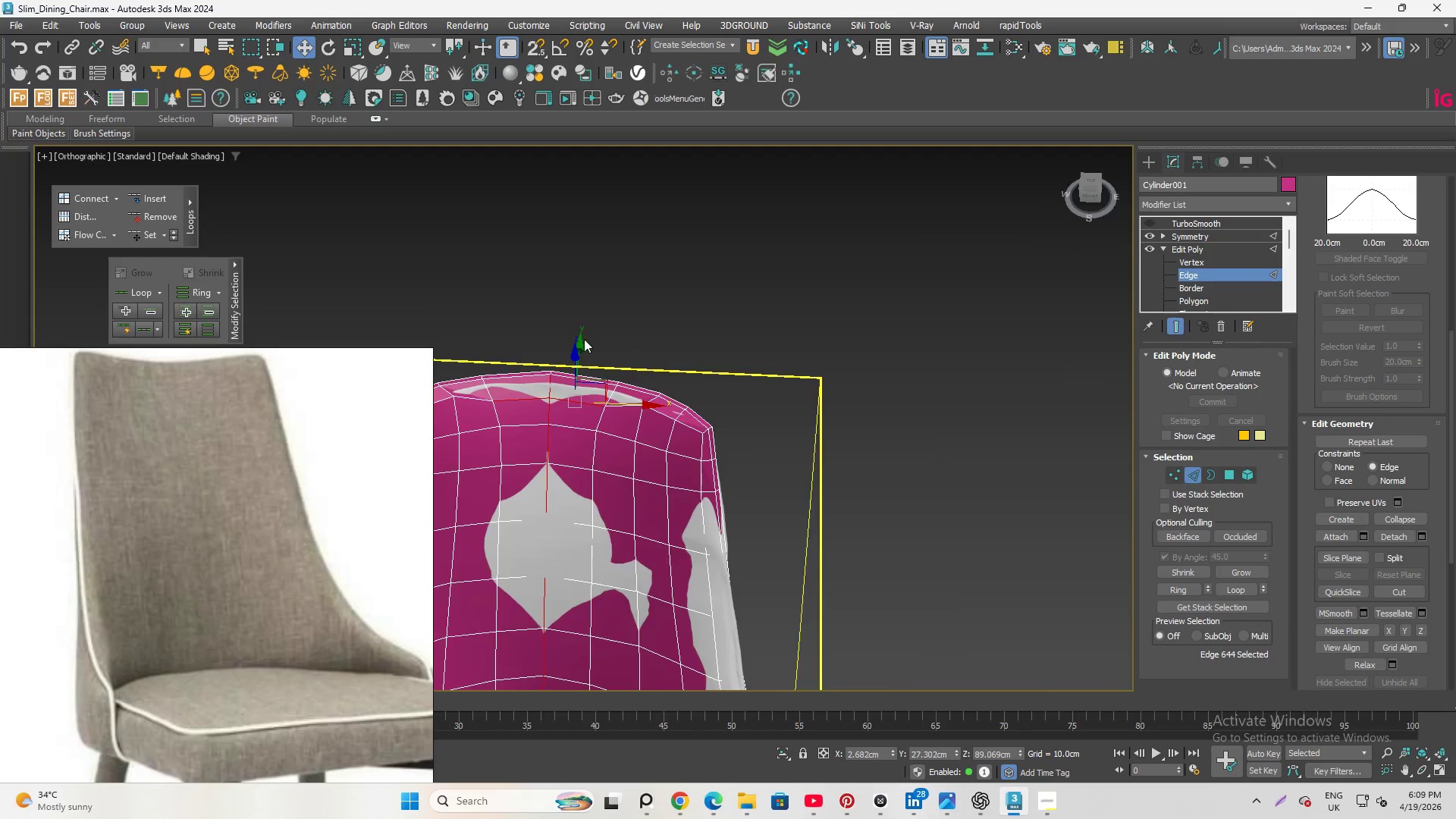 
scroll: coordinate [556, 345], scroll_direction: up, amount: 2.0
 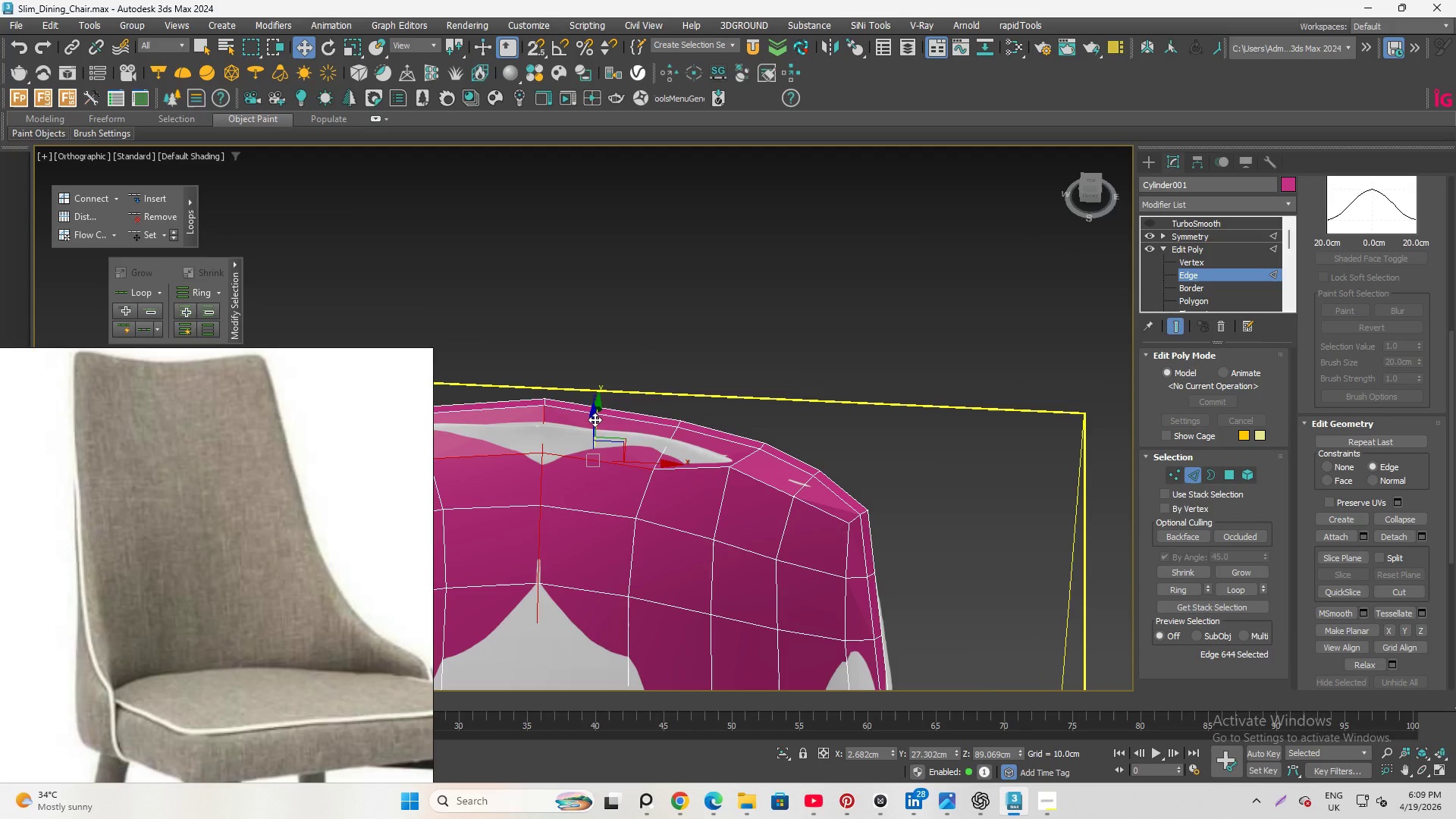 
hold_key(key=AltLeft, duration=0.91)
 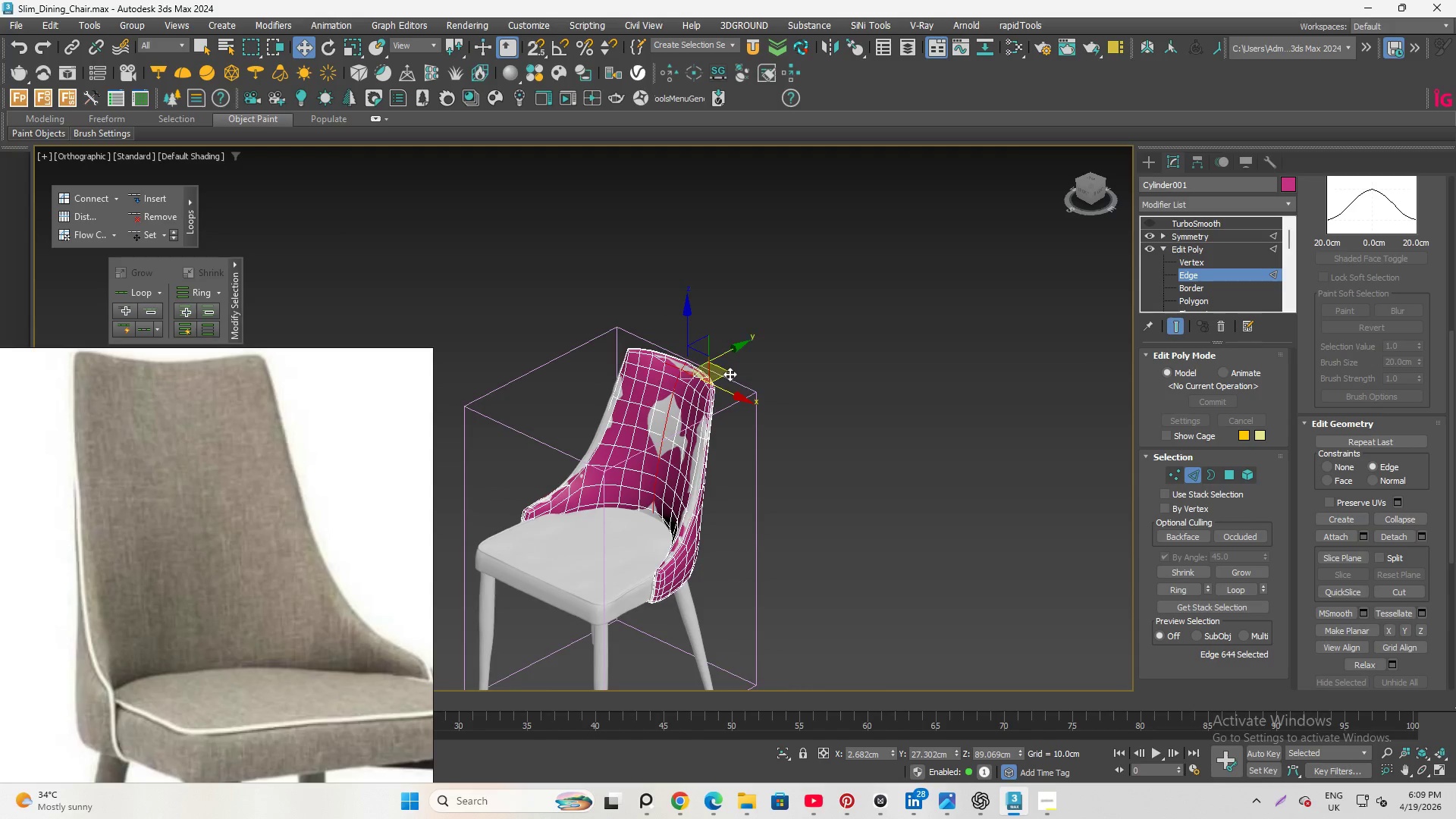 
scroll: coordinate [723, 362], scroll_direction: down, amount: 5.0
 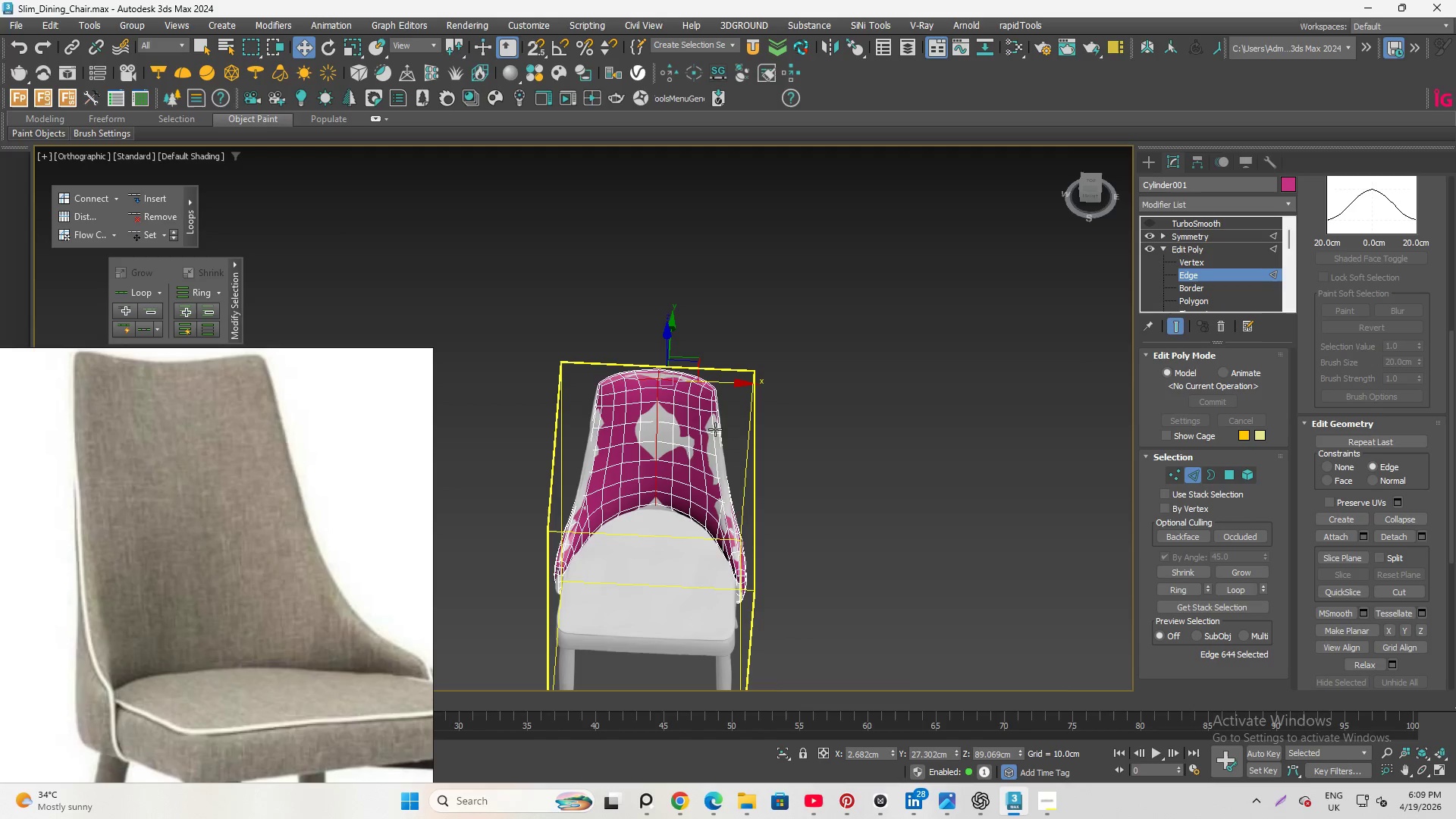 
scroll: coordinate [643, 356], scroll_direction: up, amount: 5.0
 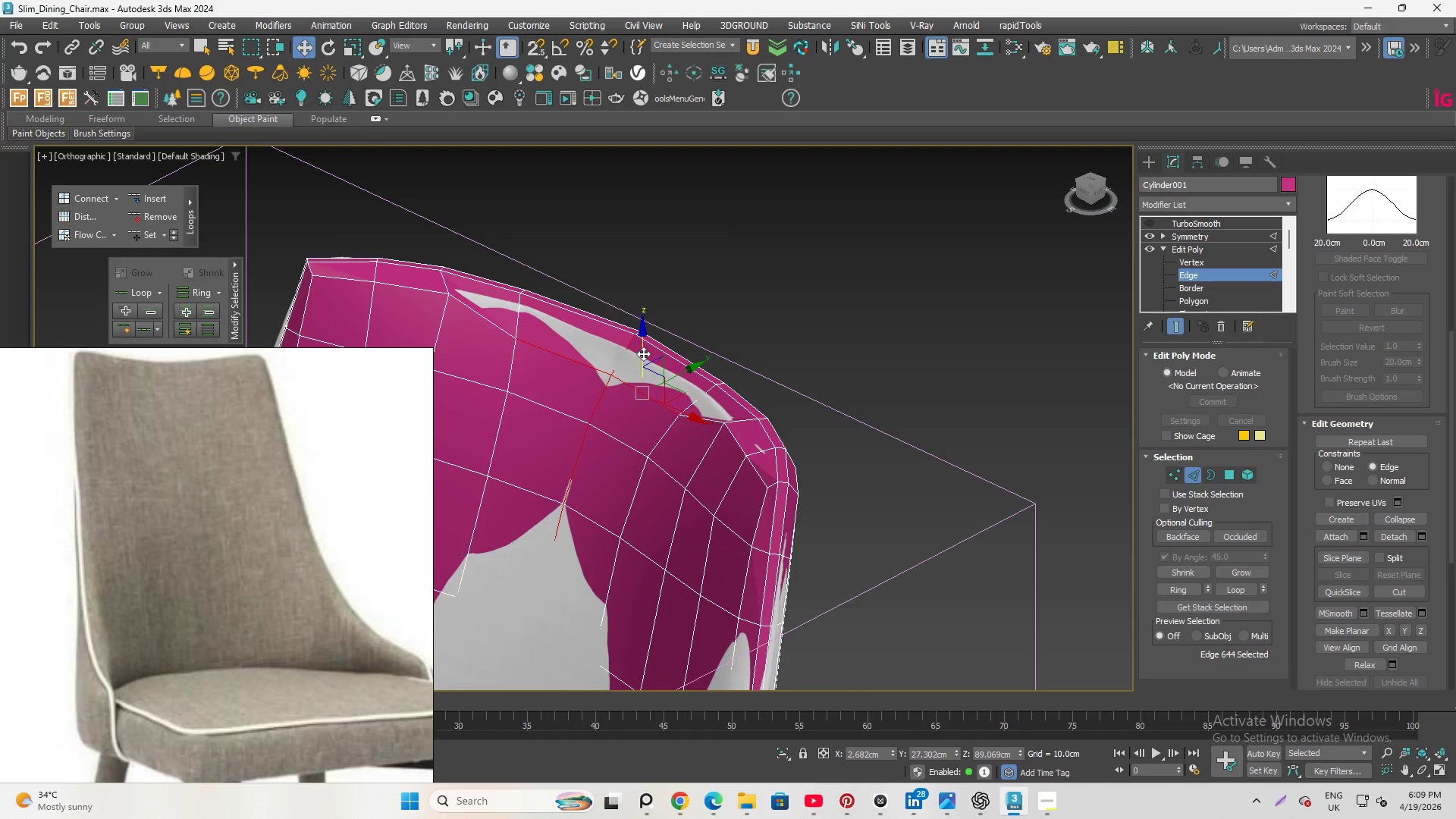 
left_click_drag(start_coordinate=[644, 353], to_coordinate=[651, 338])
 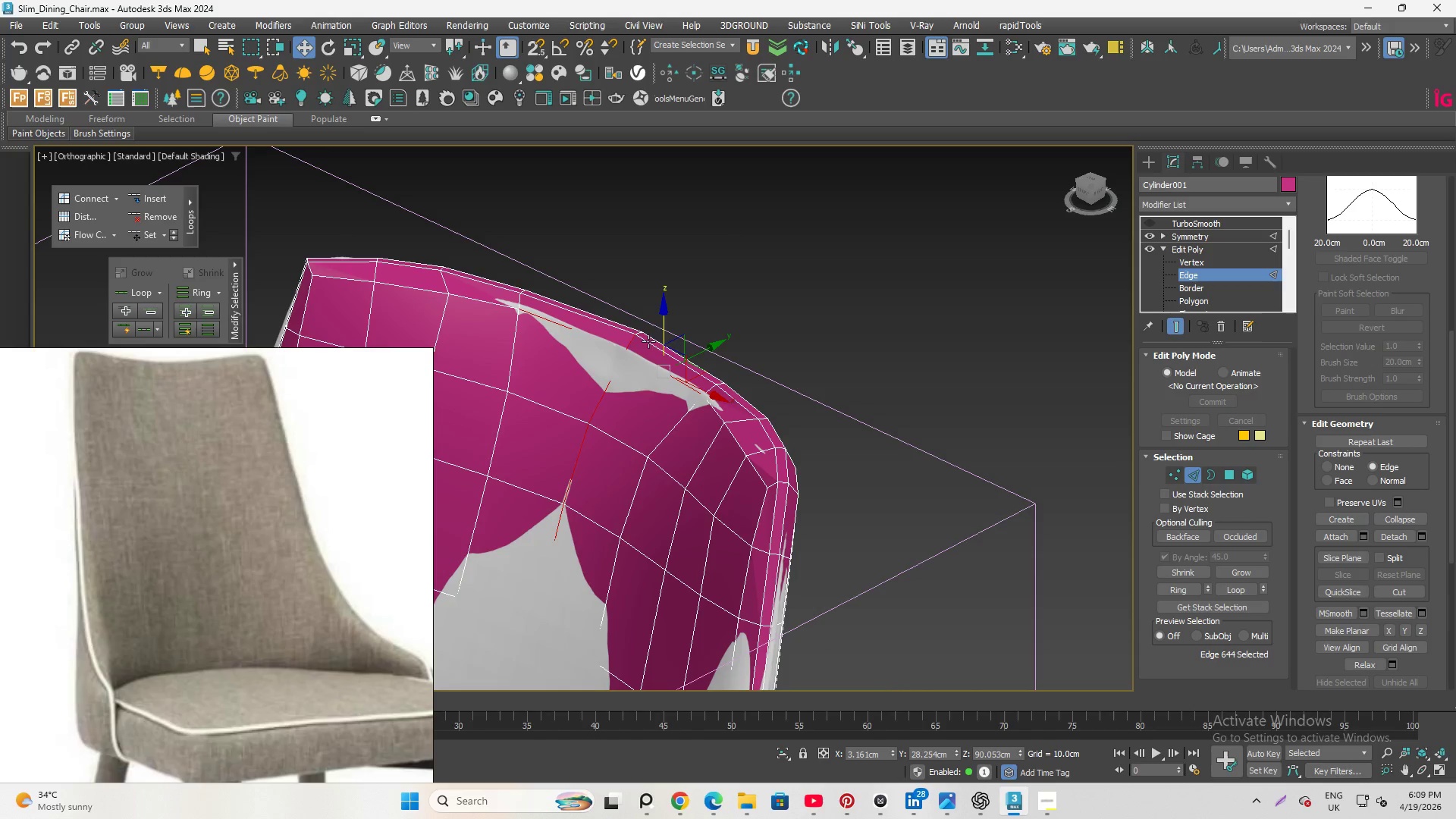 
hold_key(key=AltLeft, duration=3.39)
 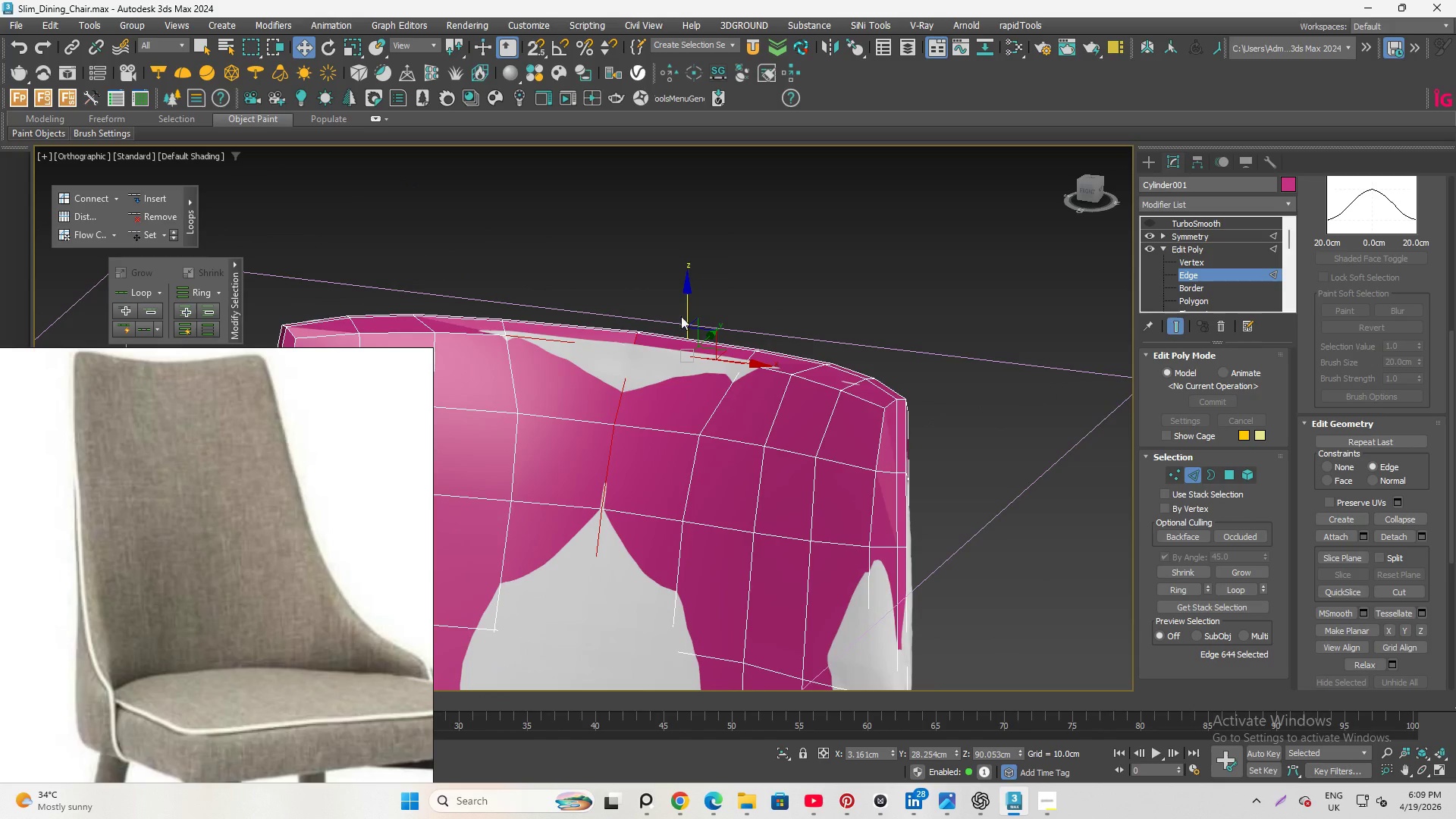 
key(Control+Z)
 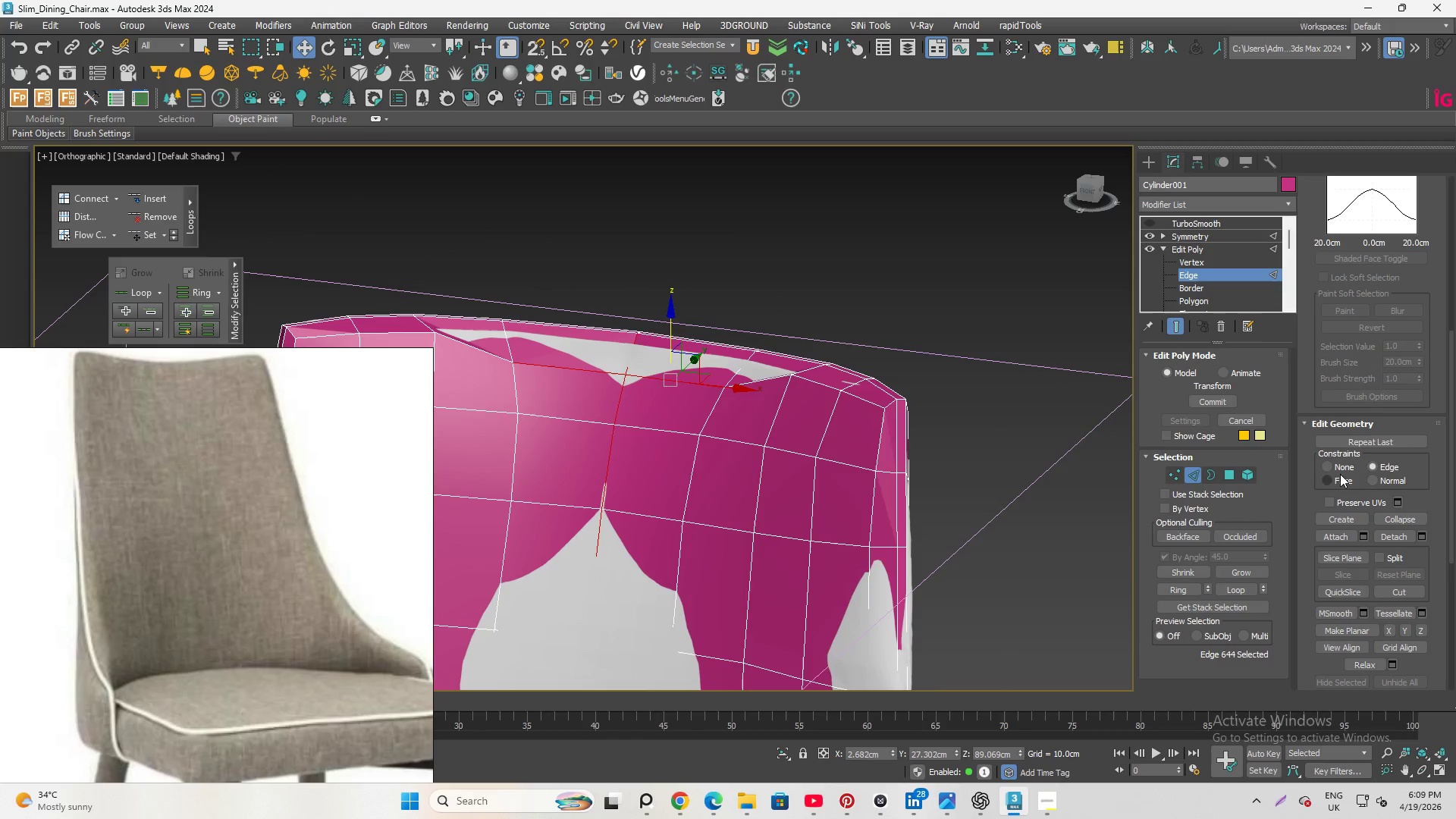 
left_click([1334, 469])
 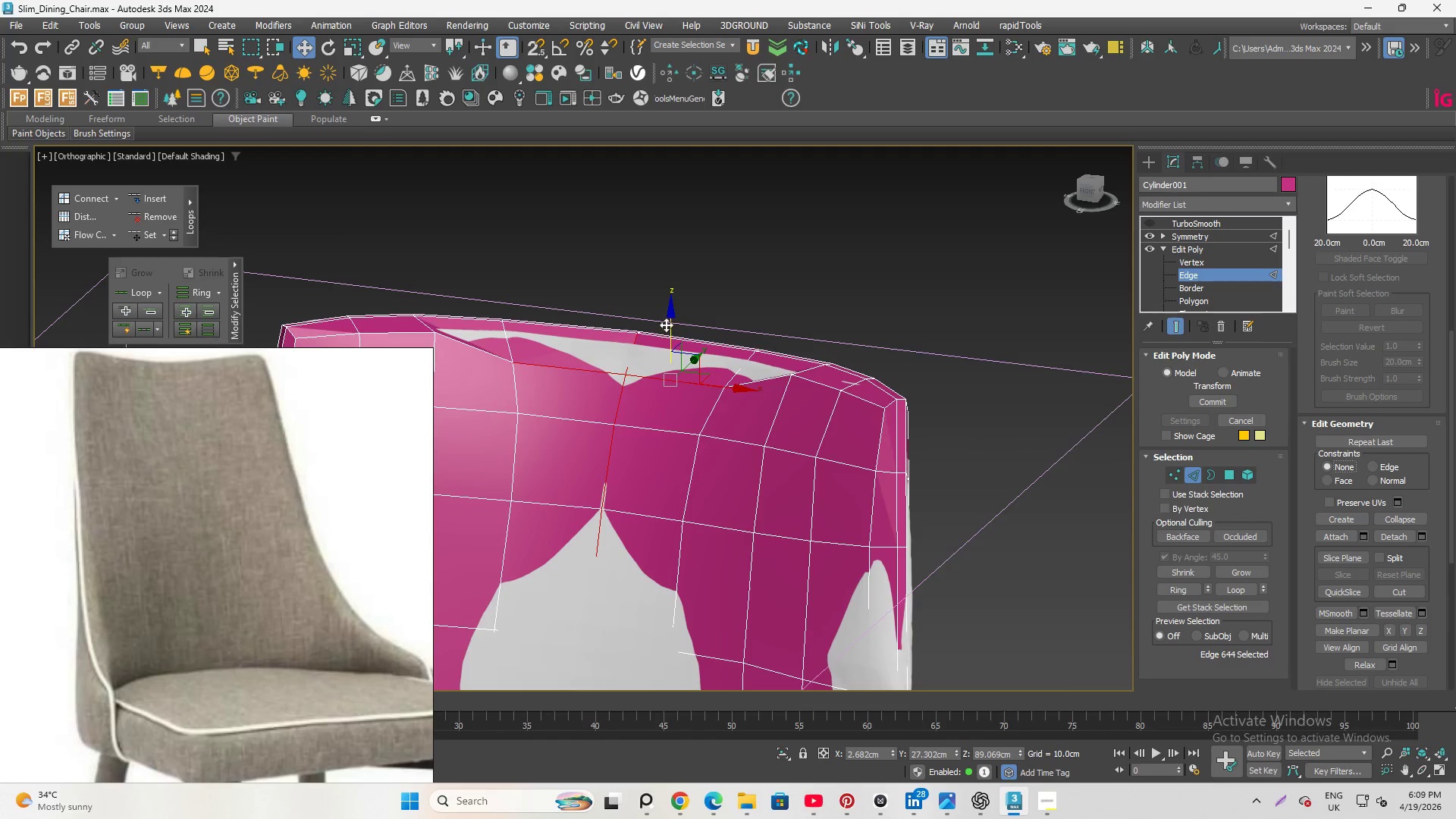 
left_click_drag(start_coordinate=[670, 325], to_coordinate=[682, 300])
 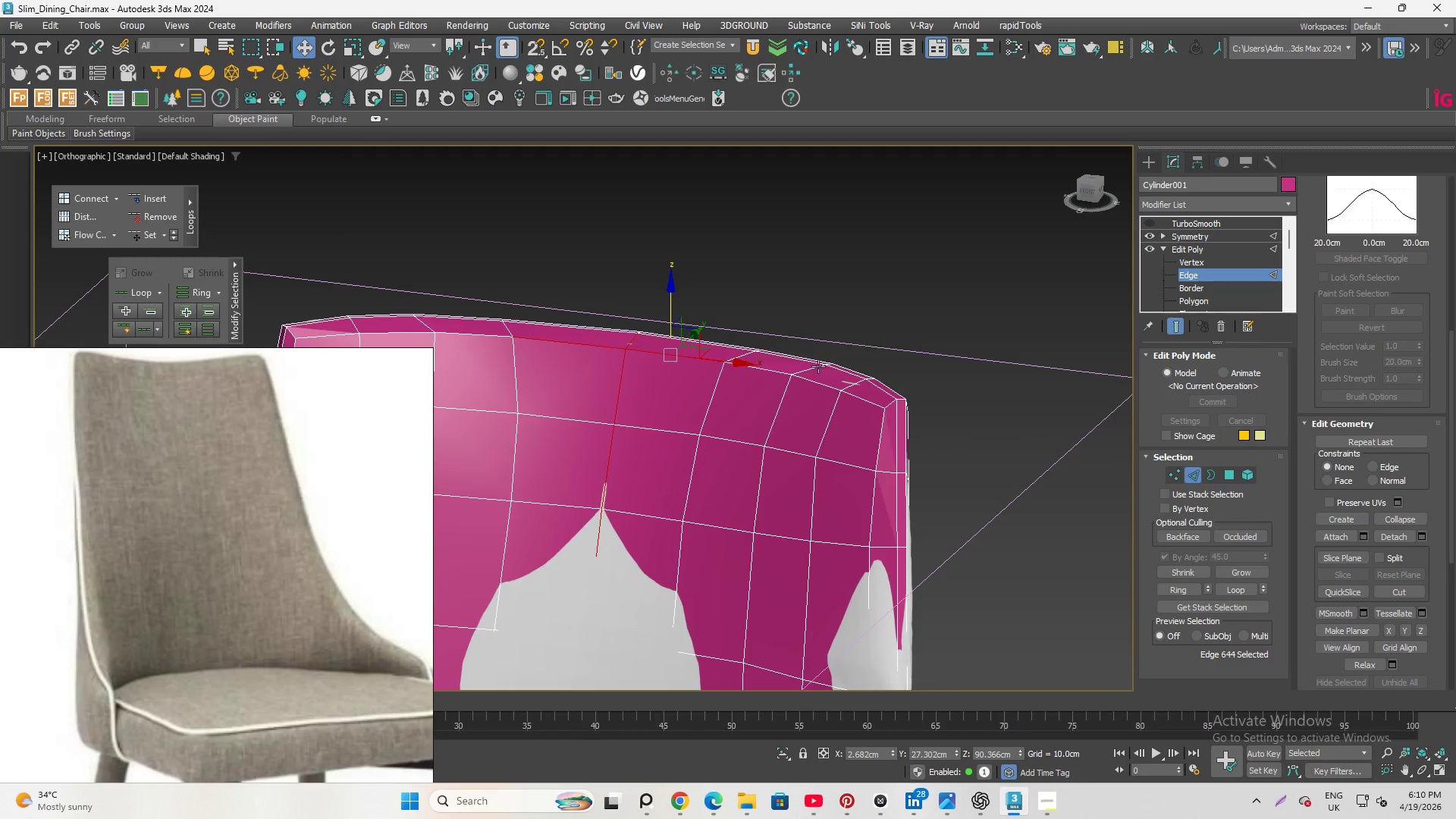 
hold_key(key=AltLeft, duration=5.19)
 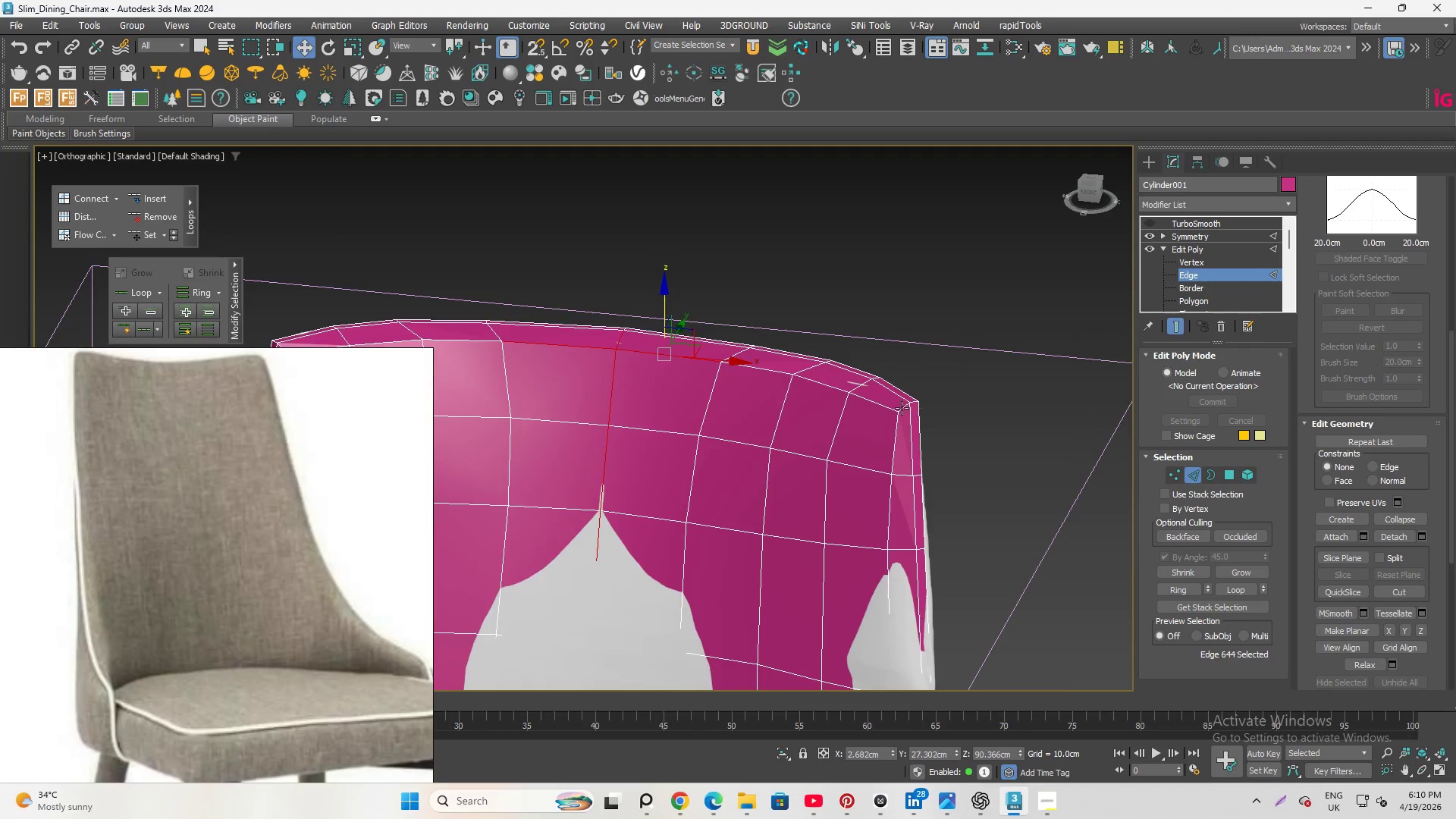 
left_click([898, 409])
 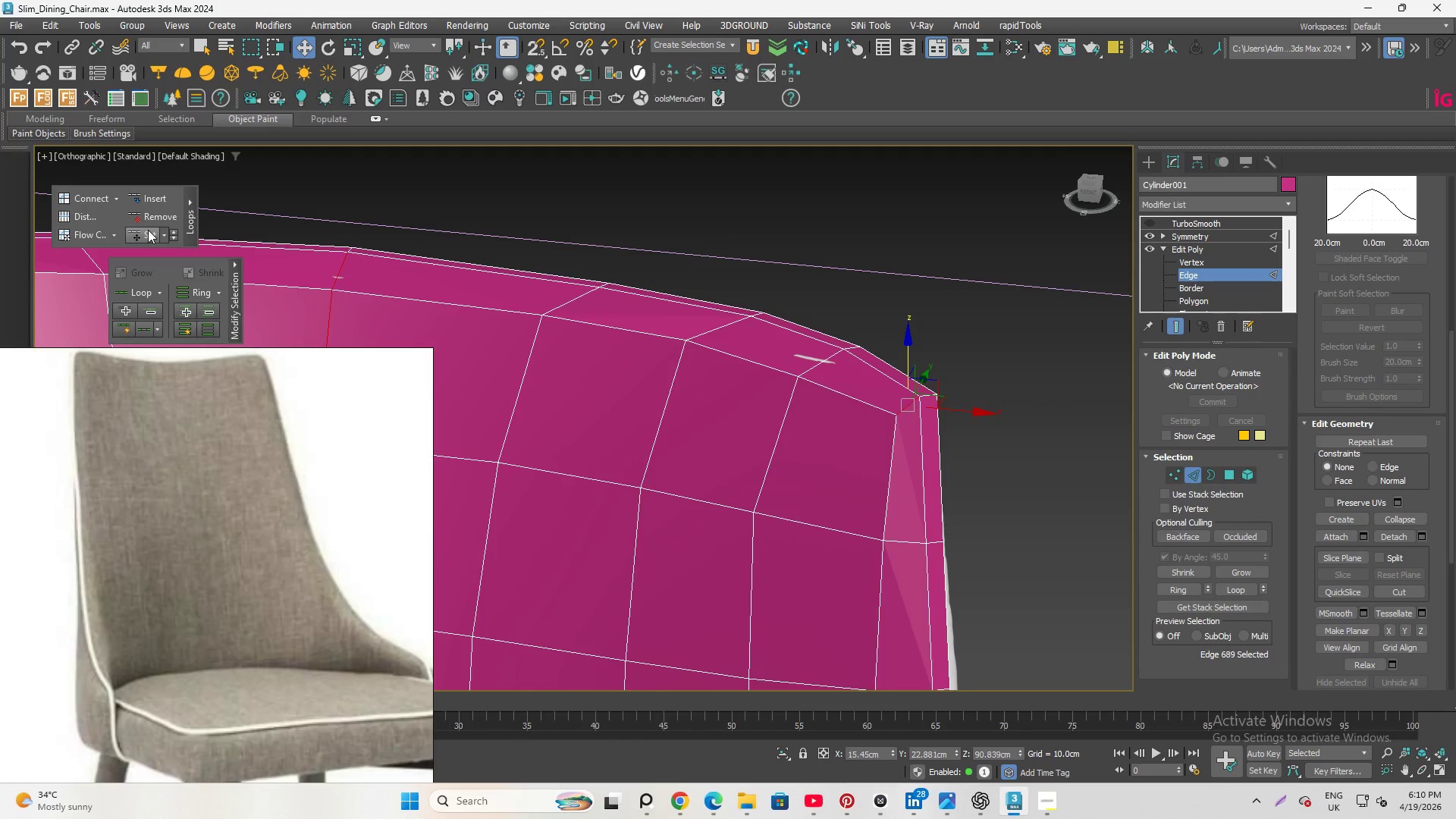 
scroll: coordinate [899, 408], scroll_direction: up, amount: 2.0
 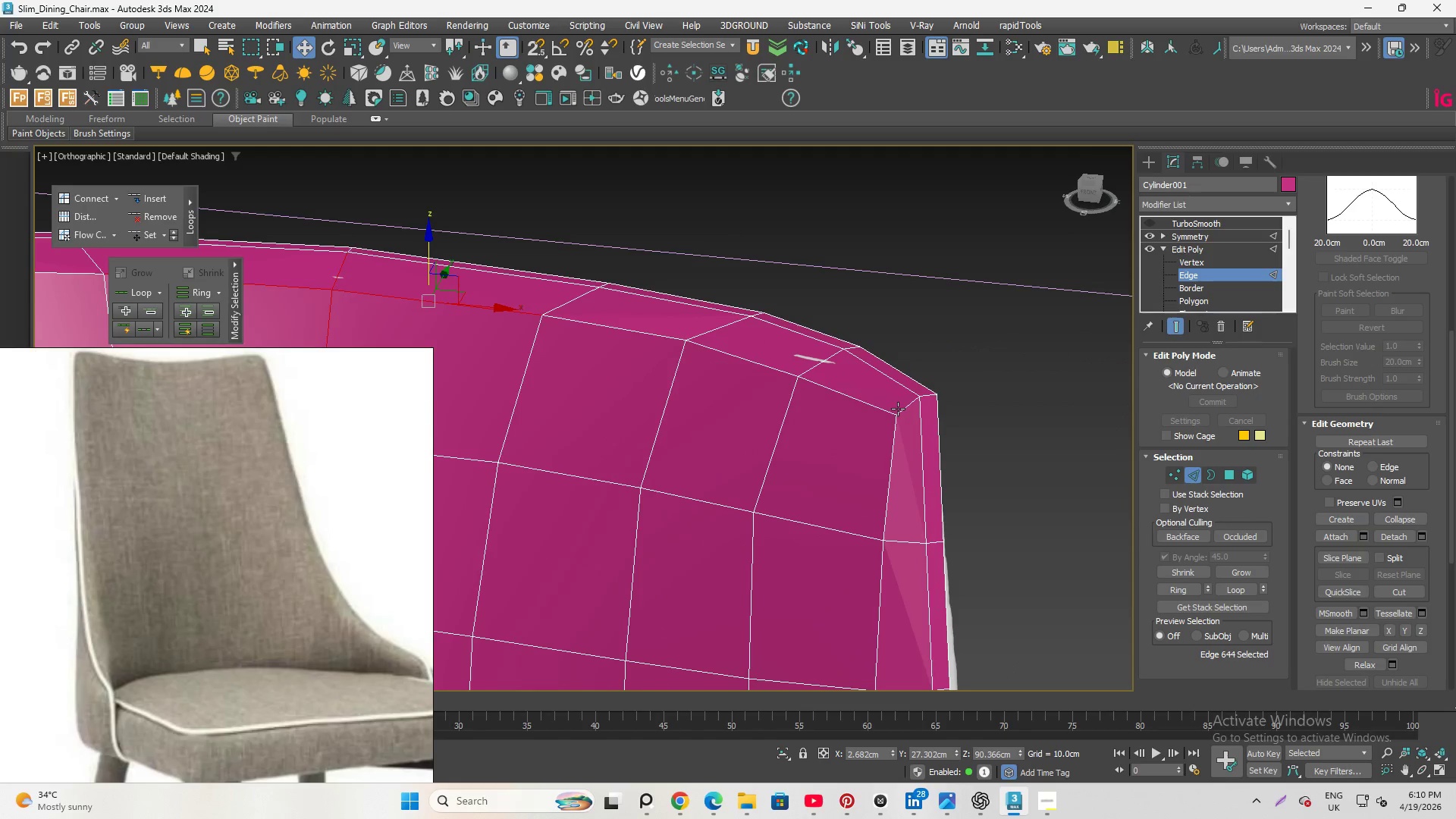 
left_click([146, 231])
 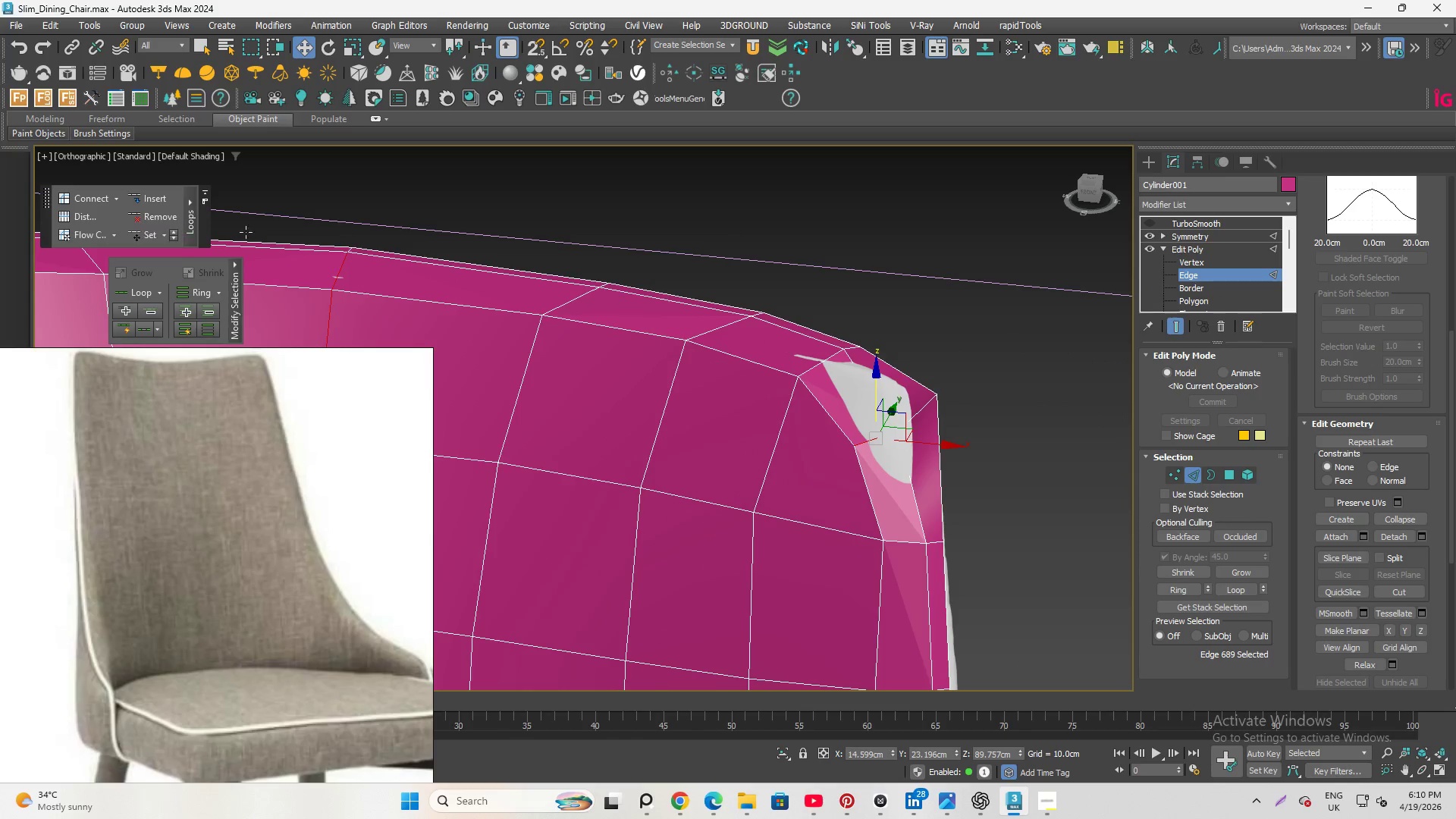 
key(Control+Z)
 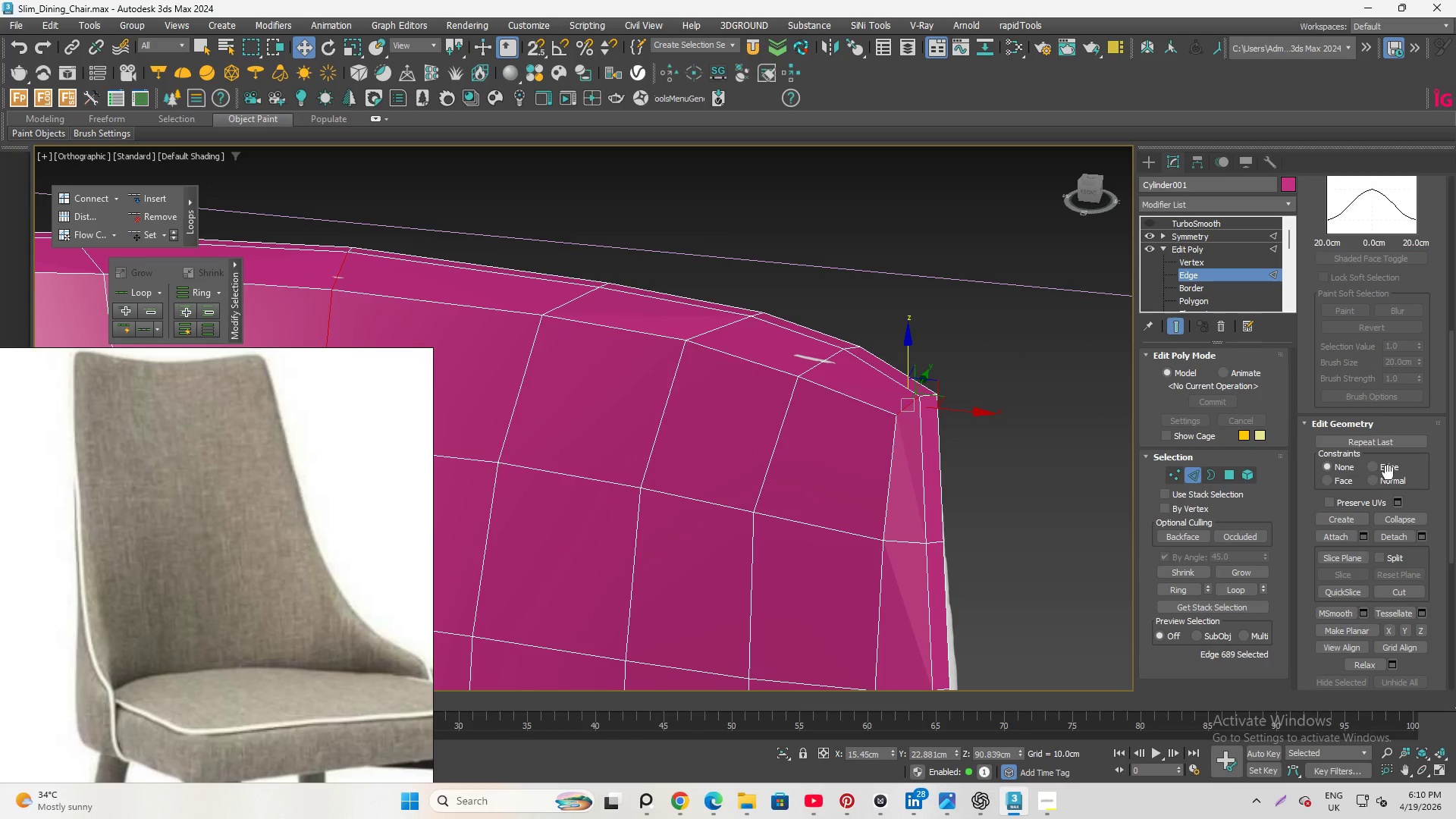 
left_click([1373, 467])
 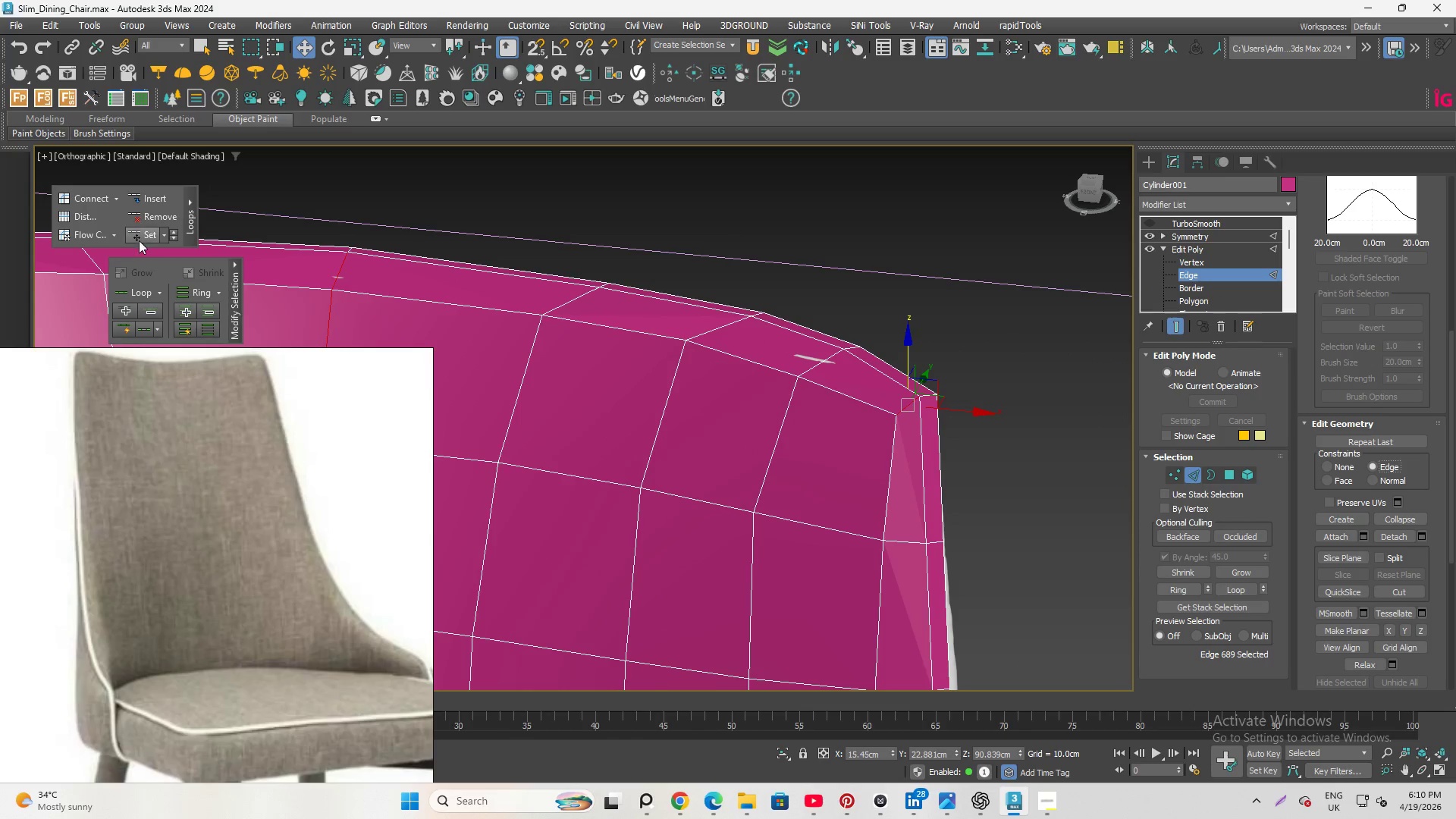 
left_click([141, 235])
 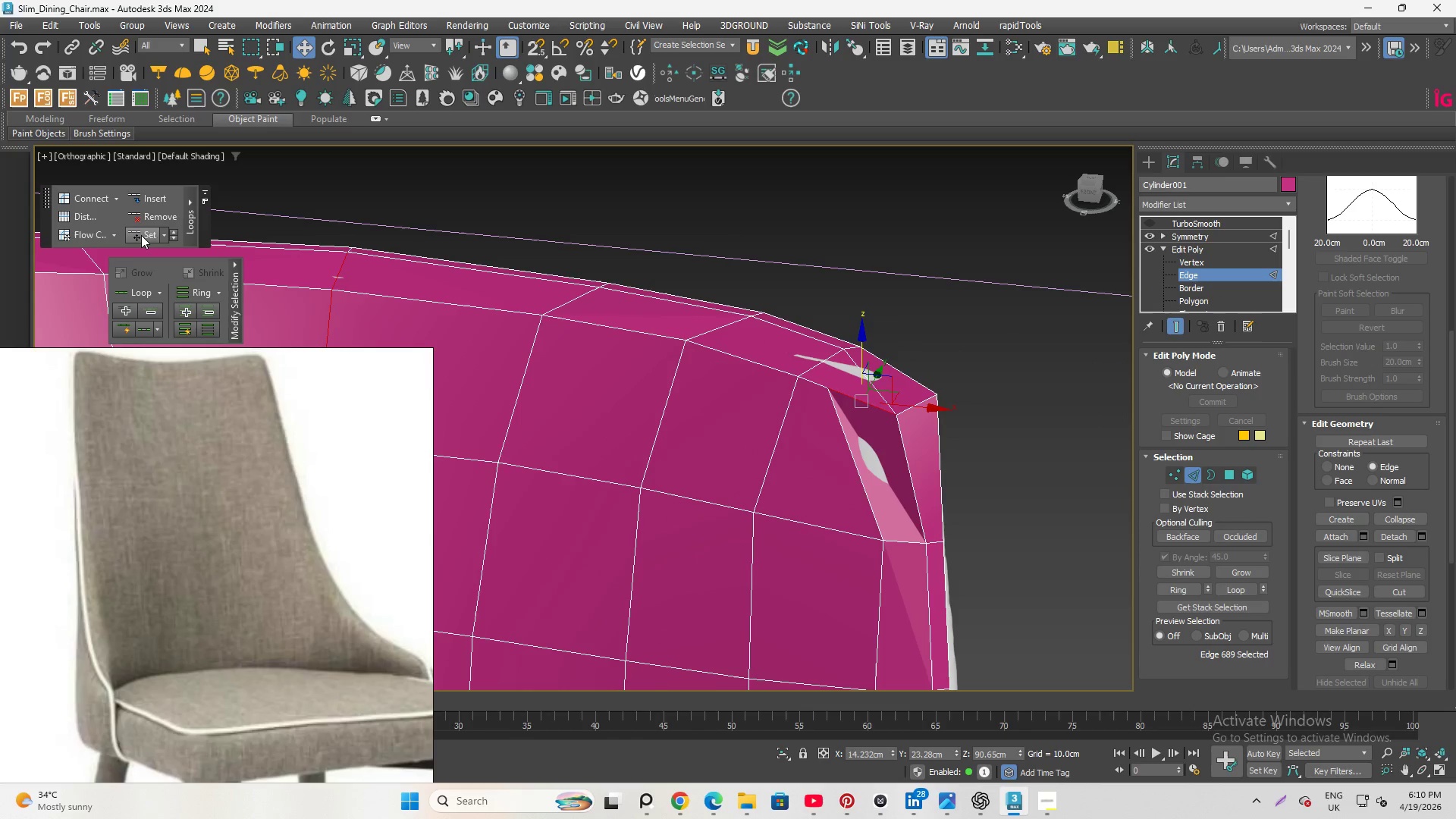 
key(Control+Z)
 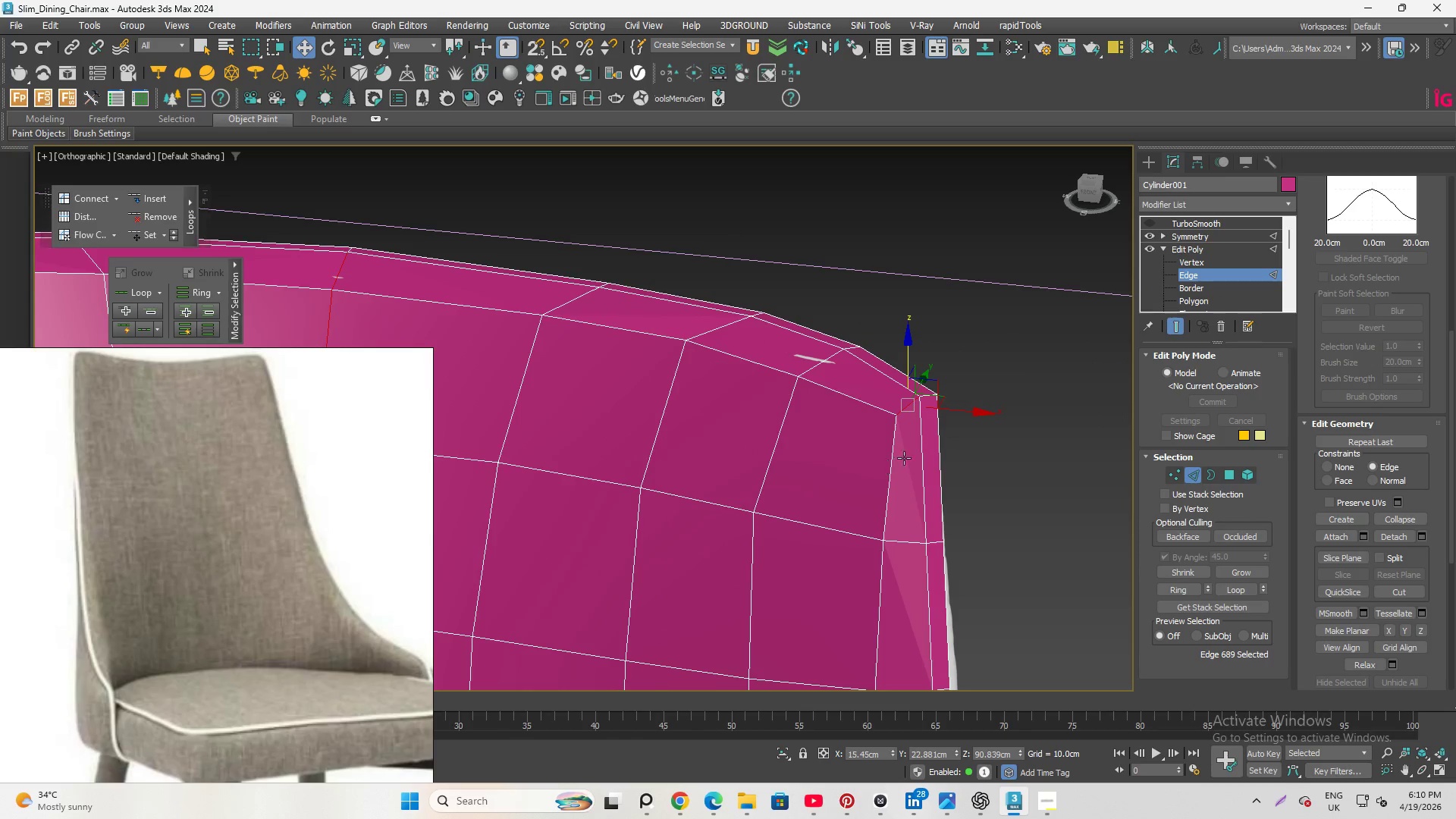 
left_click([893, 448])
 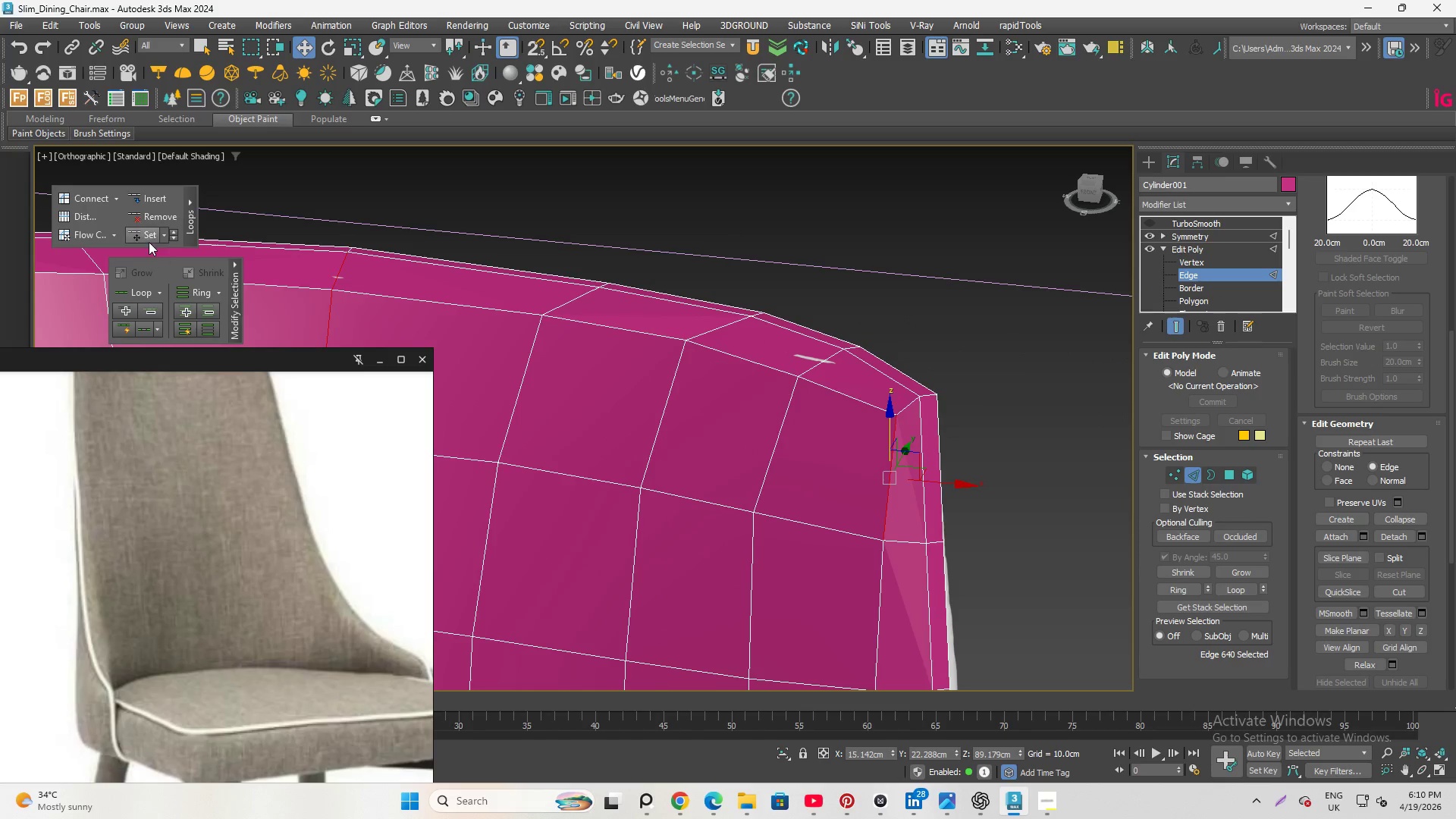 
left_click([146, 238])
 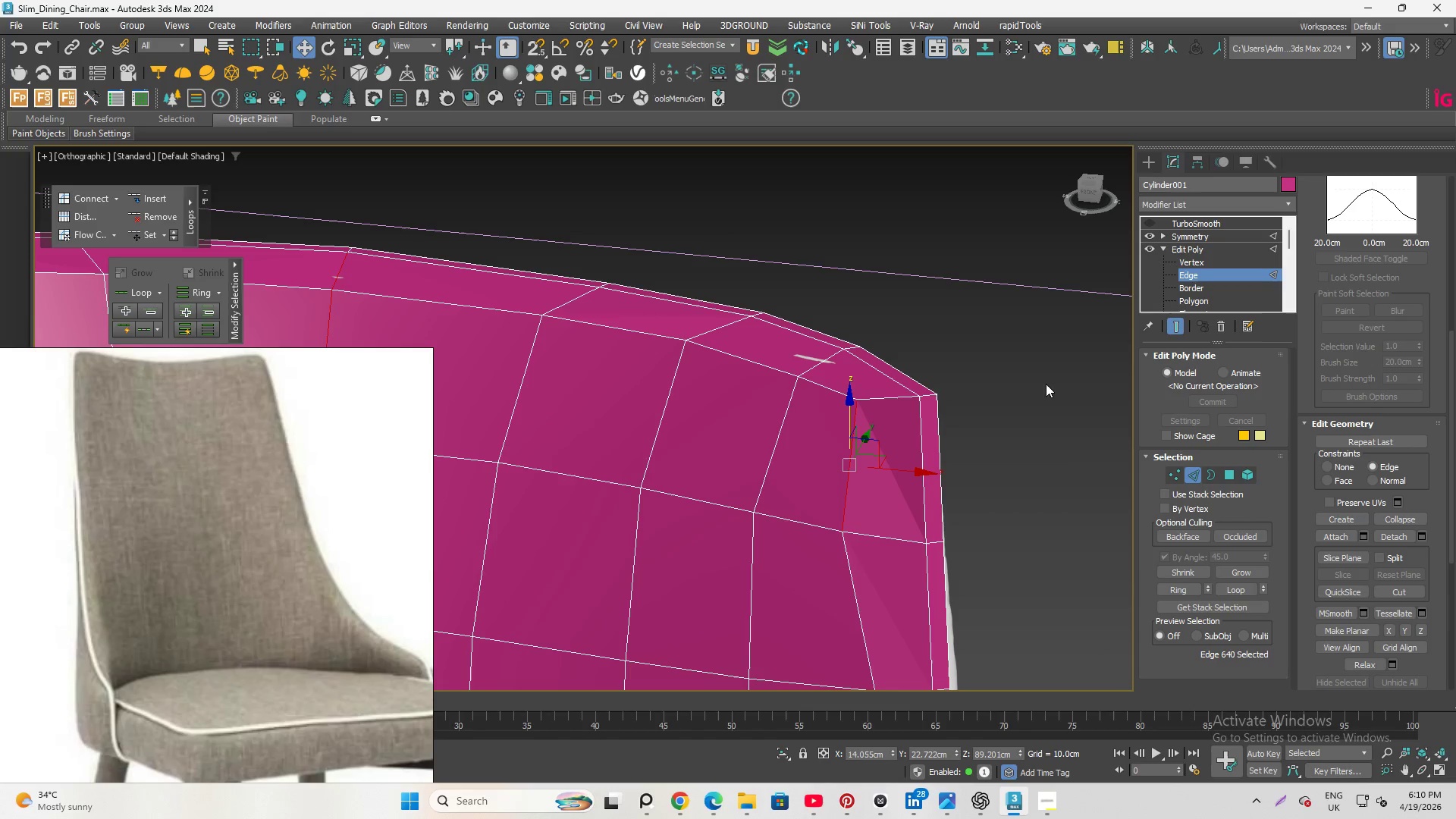 
scroll: coordinate [1052, 416], scroll_direction: down, amount: 2.0
 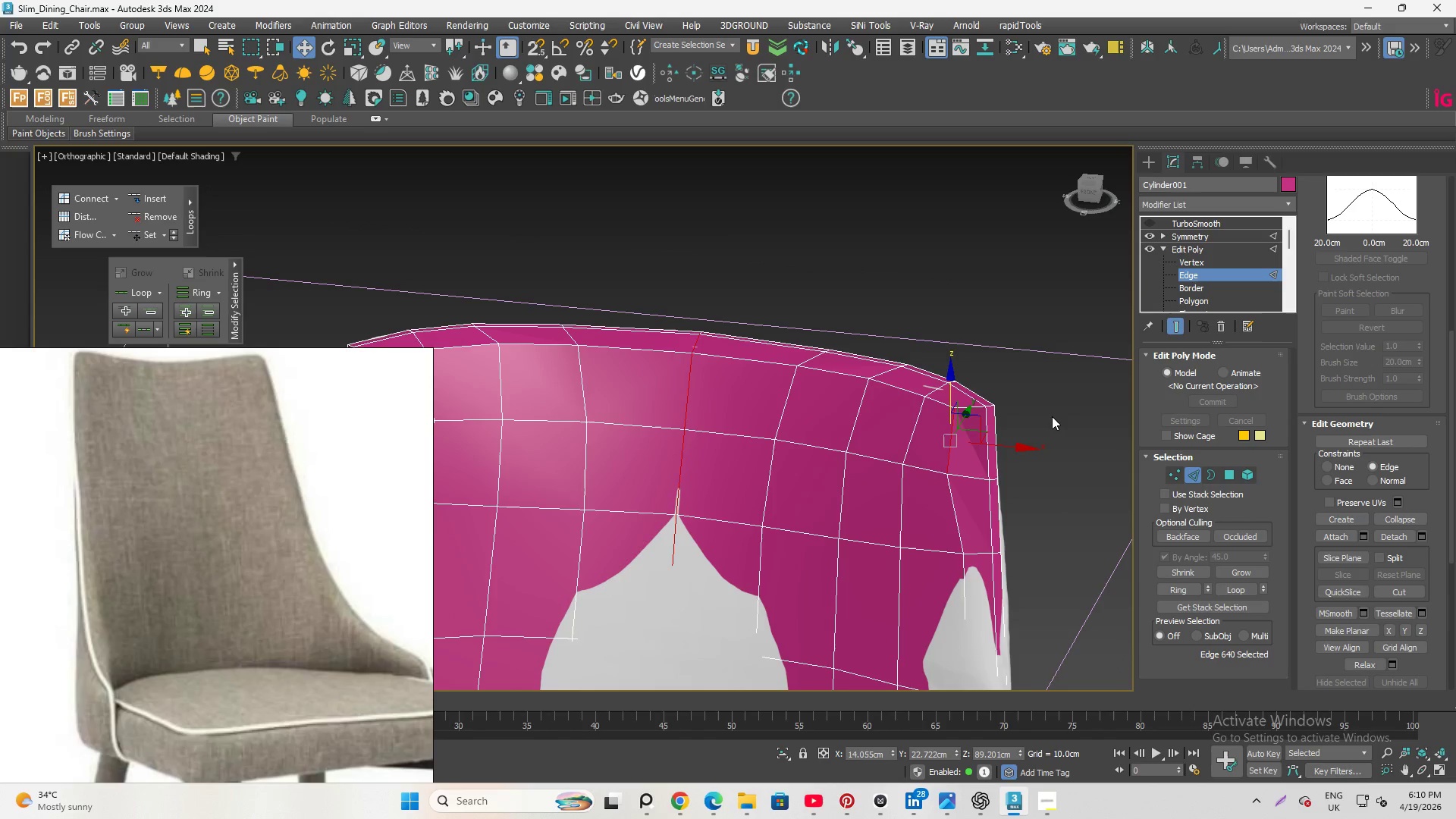 
key(Control+Z)
 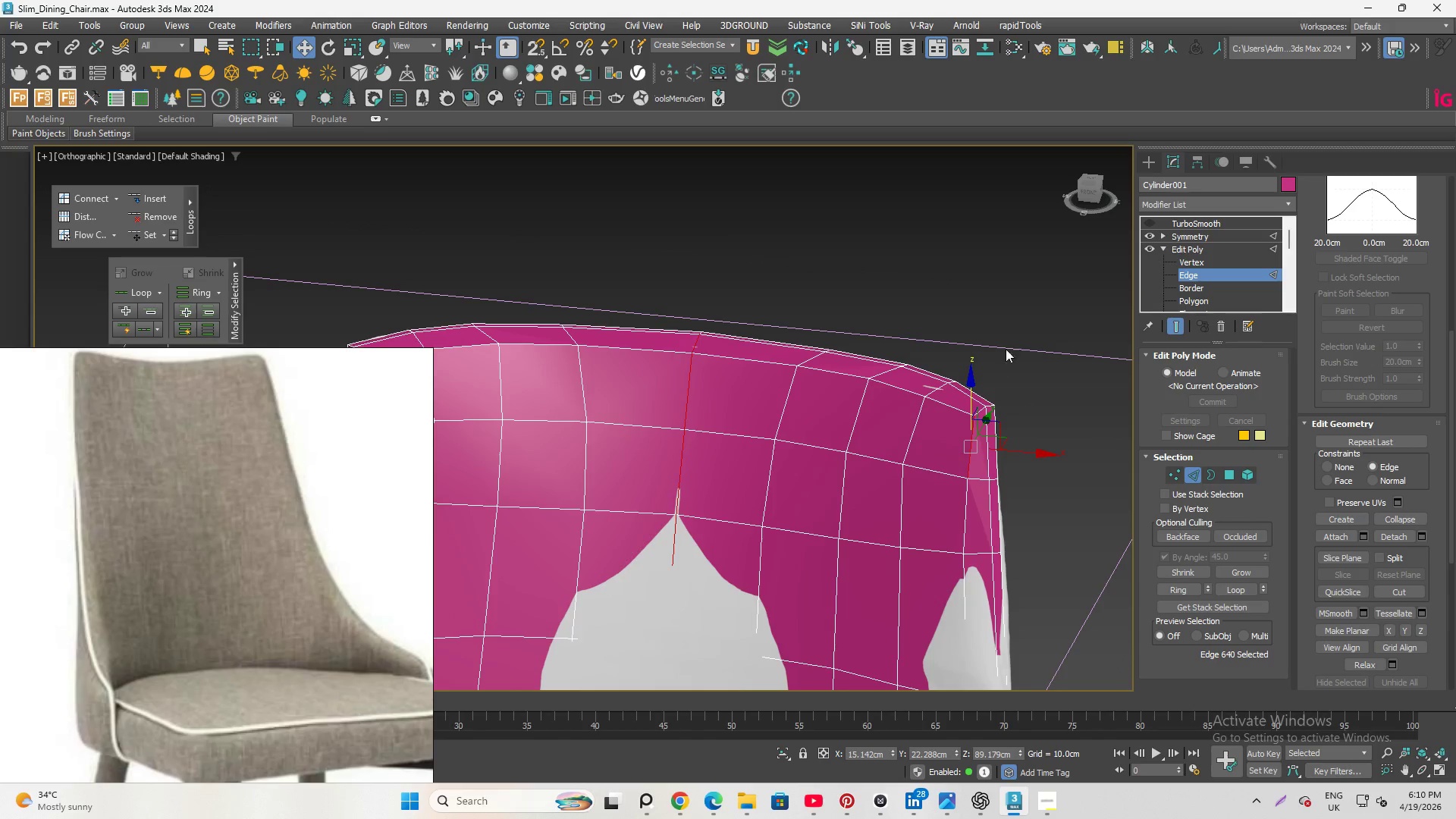 
left_click([1013, 337])
 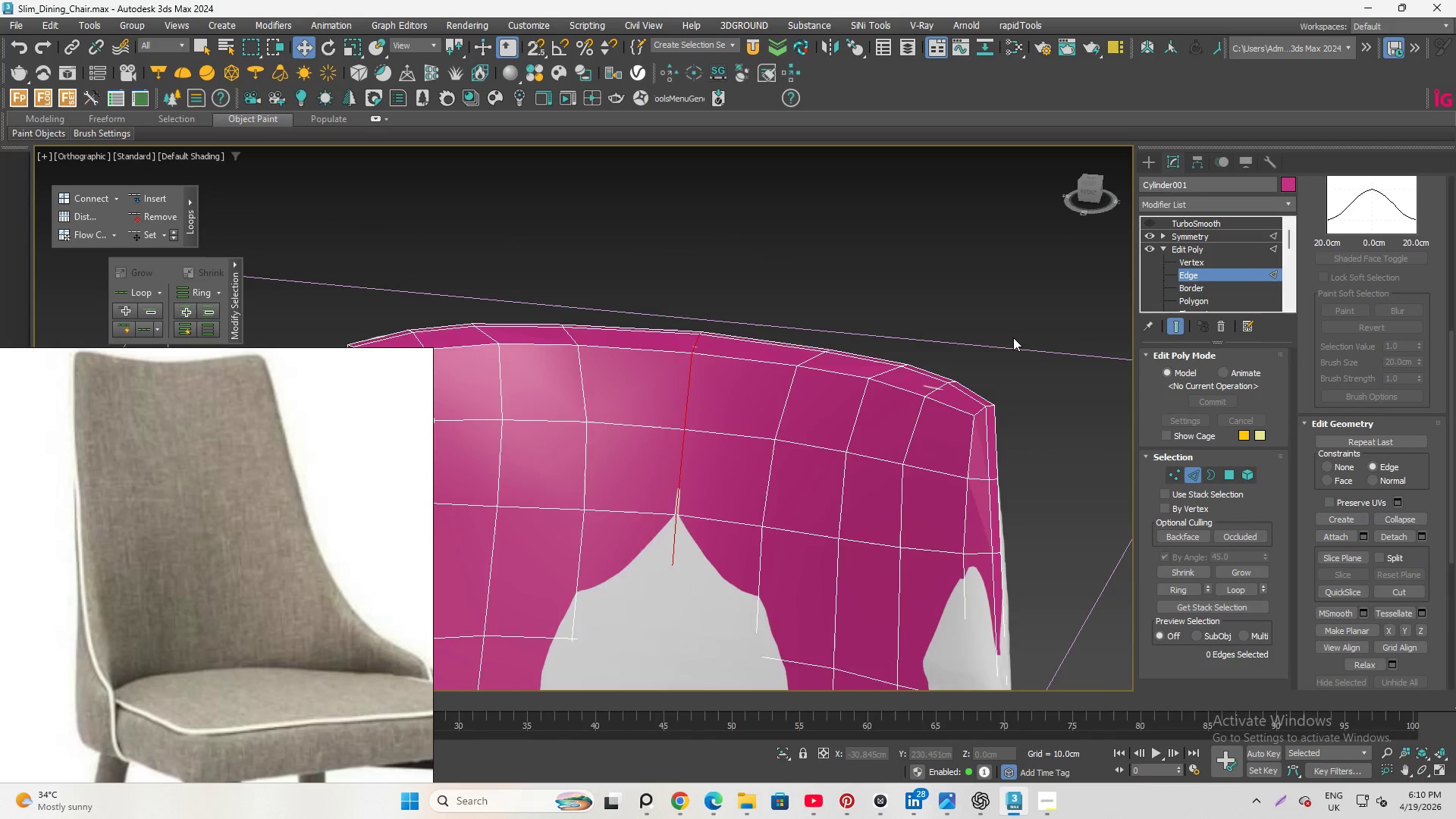 
scroll: coordinate [1018, 343], scroll_direction: down, amount: 2.0
 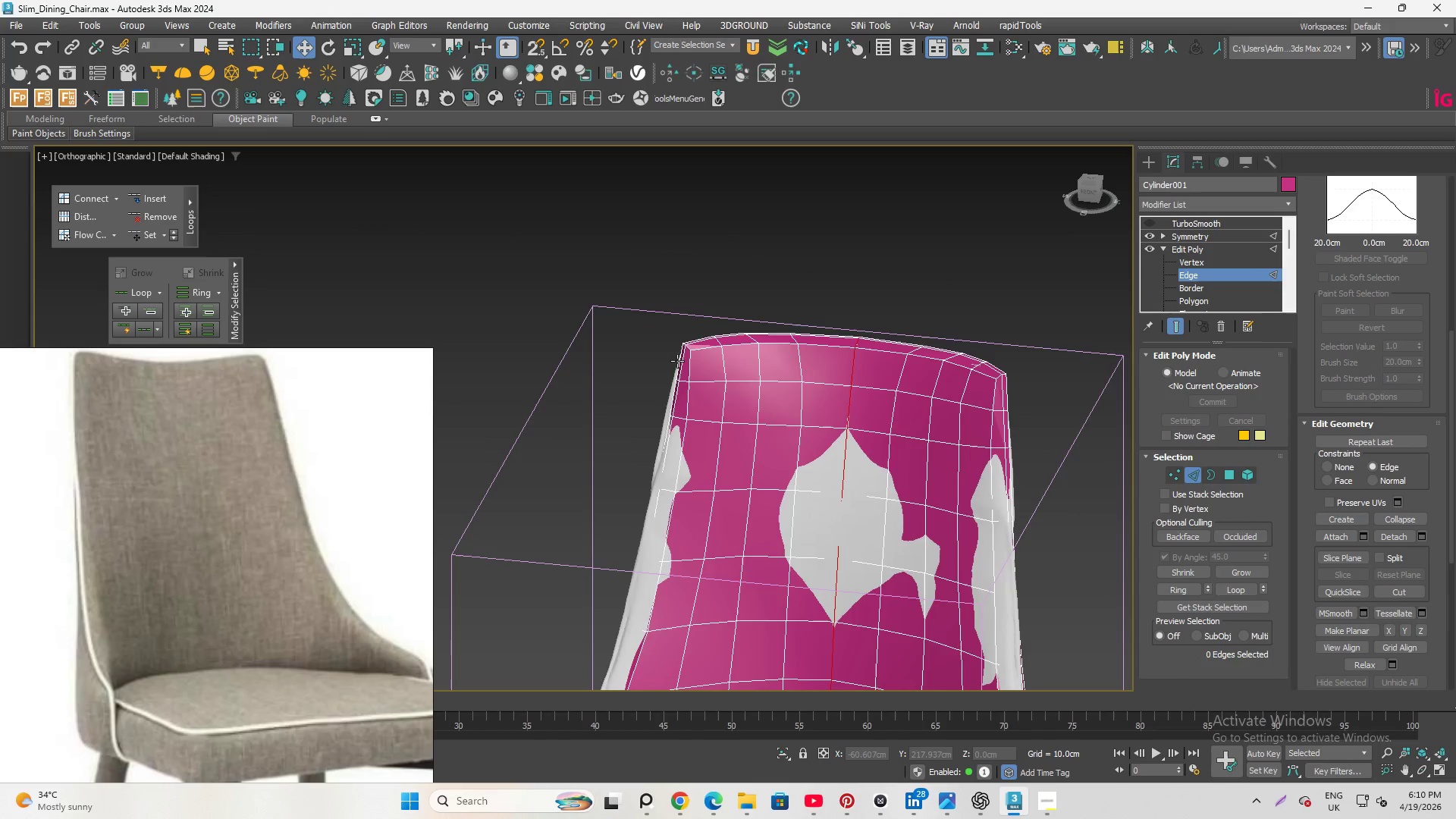 
scroll: coordinate [674, 347], scroll_direction: up, amount: 2.0
 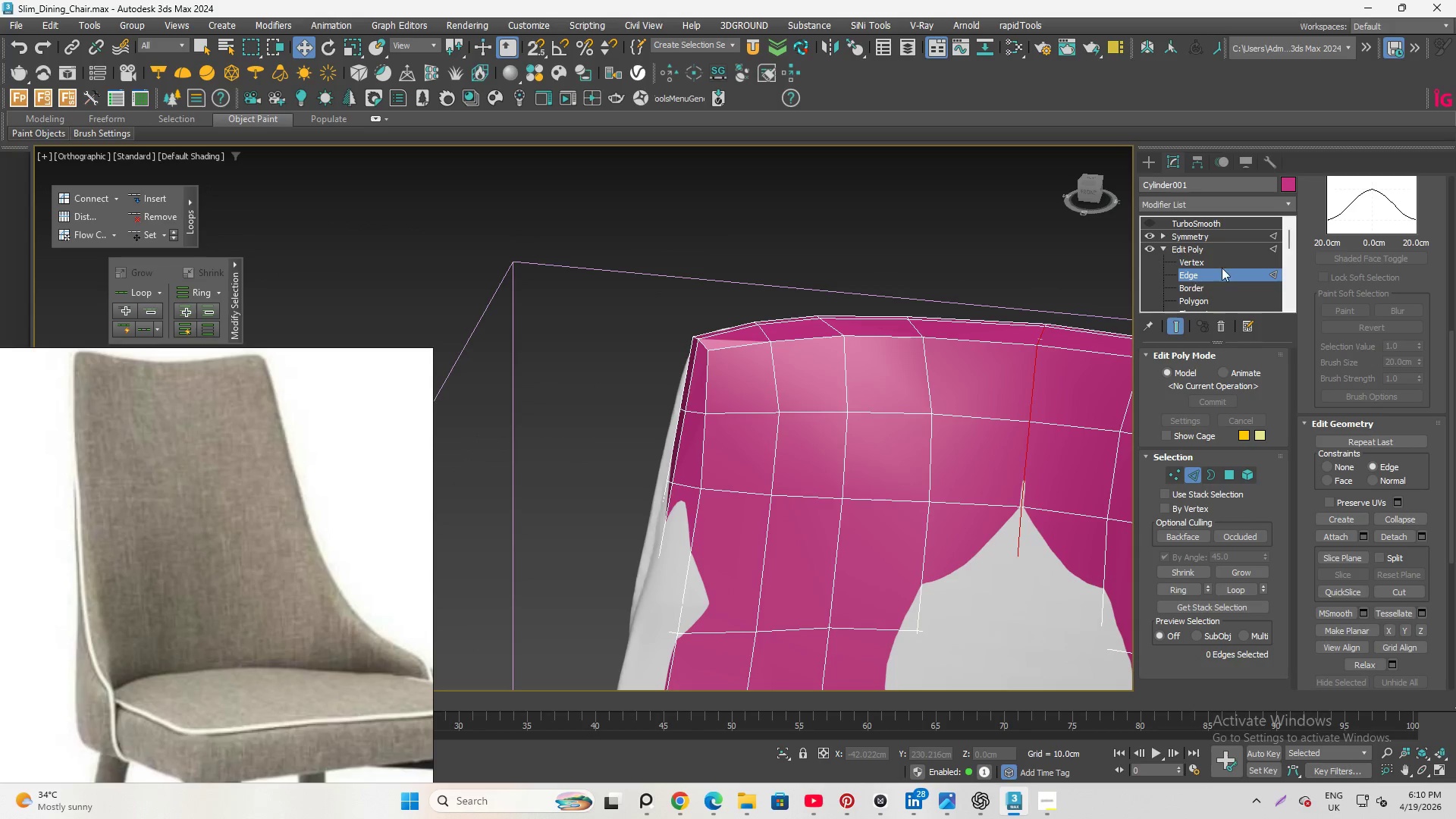 
left_click([1213, 263])
 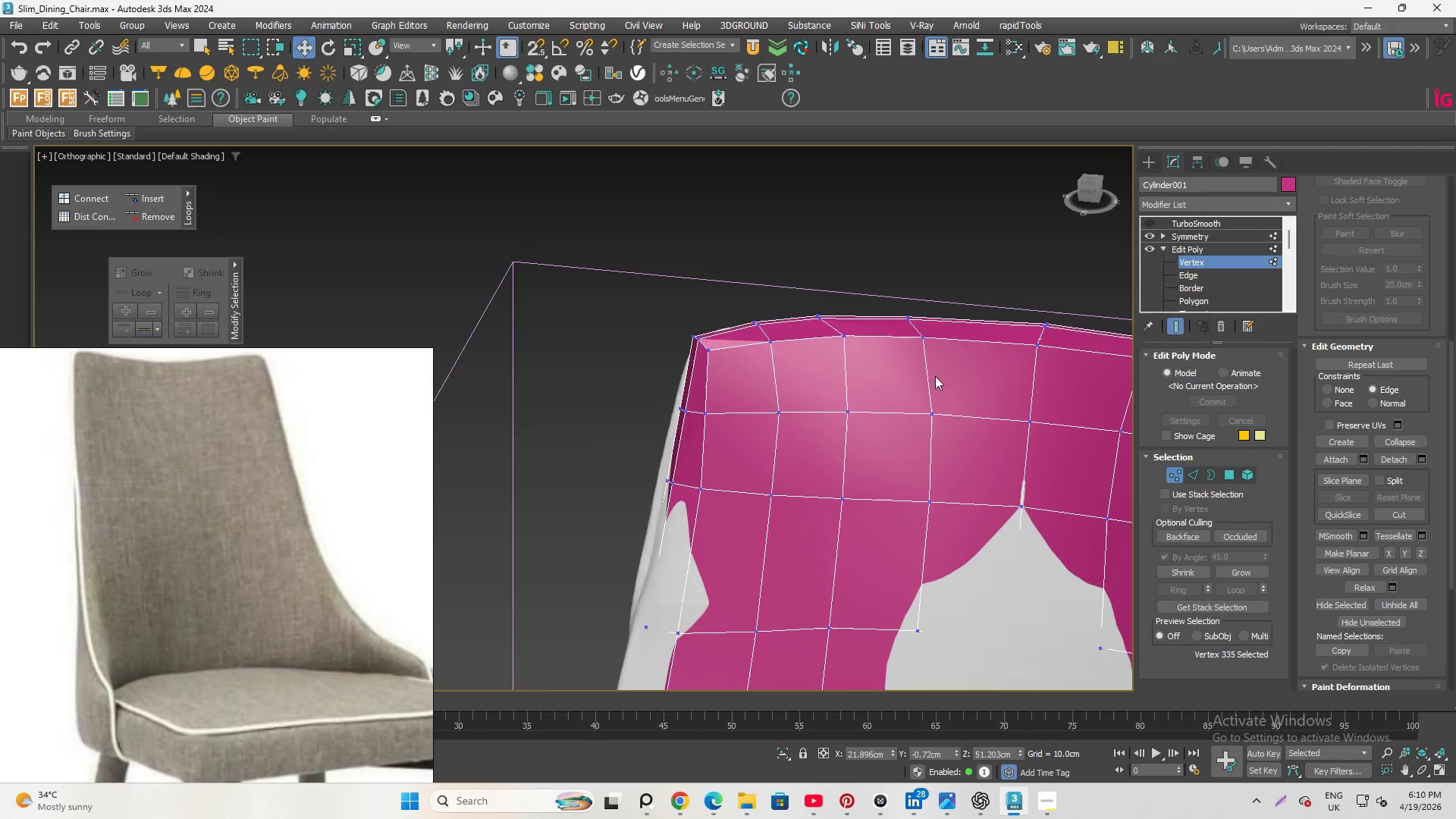 
scroll: coordinate [997, 378], scroll_direction: up, amount: 1.0
 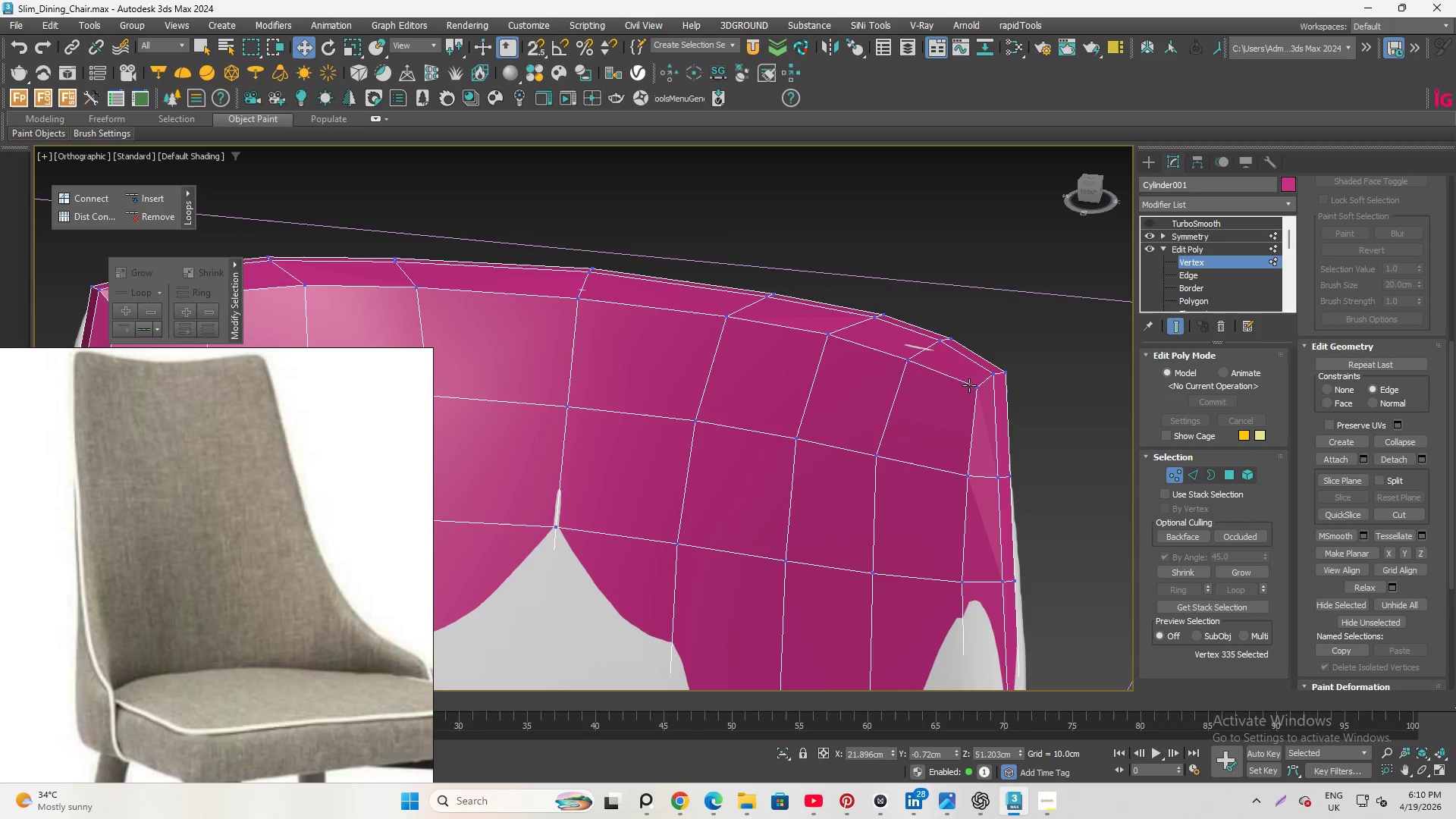 
left_click([970, 384])
 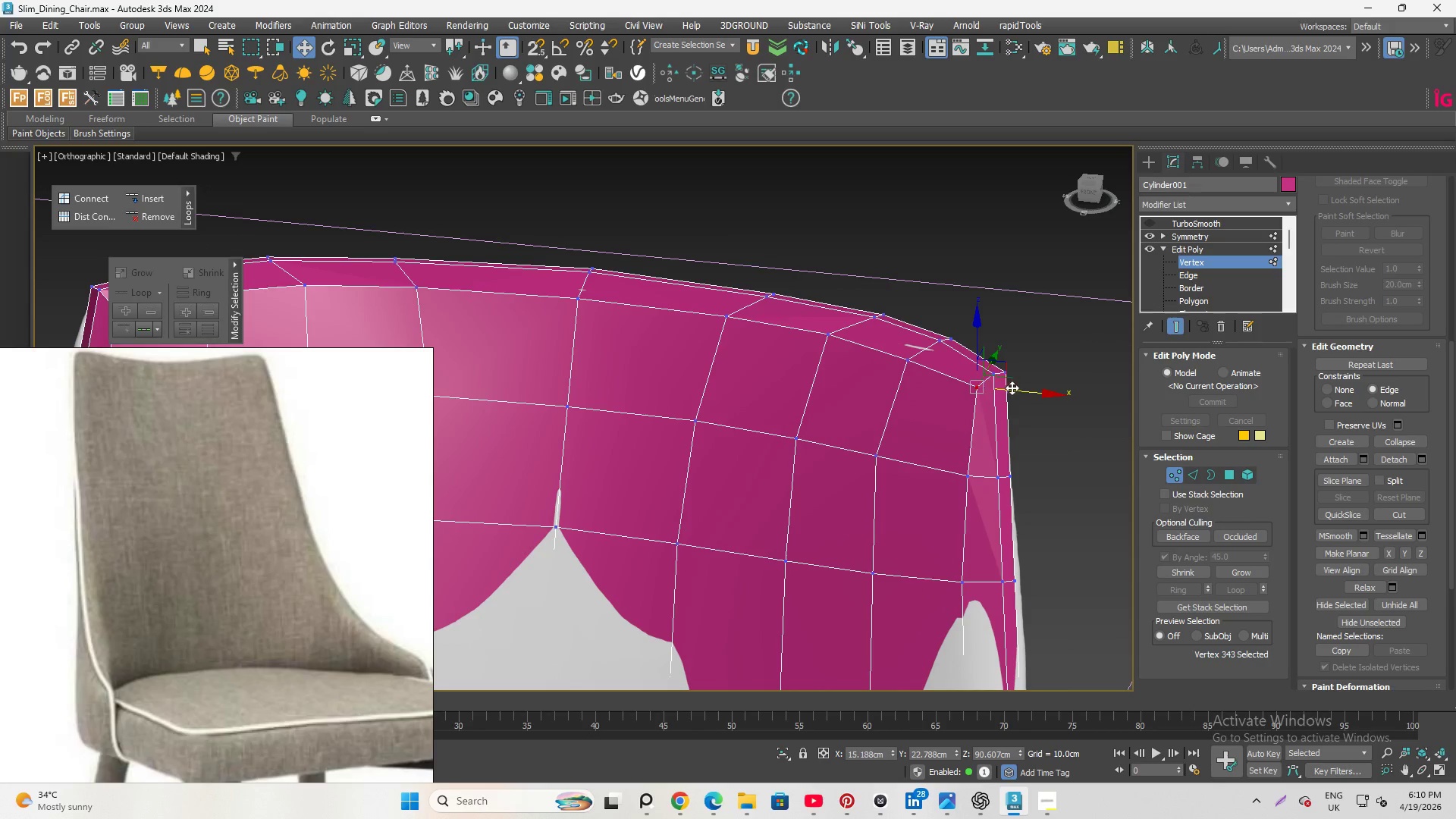 
left_click_drag(start_coordinate=[1015, 390], to_coordinate=[1009, 389])
 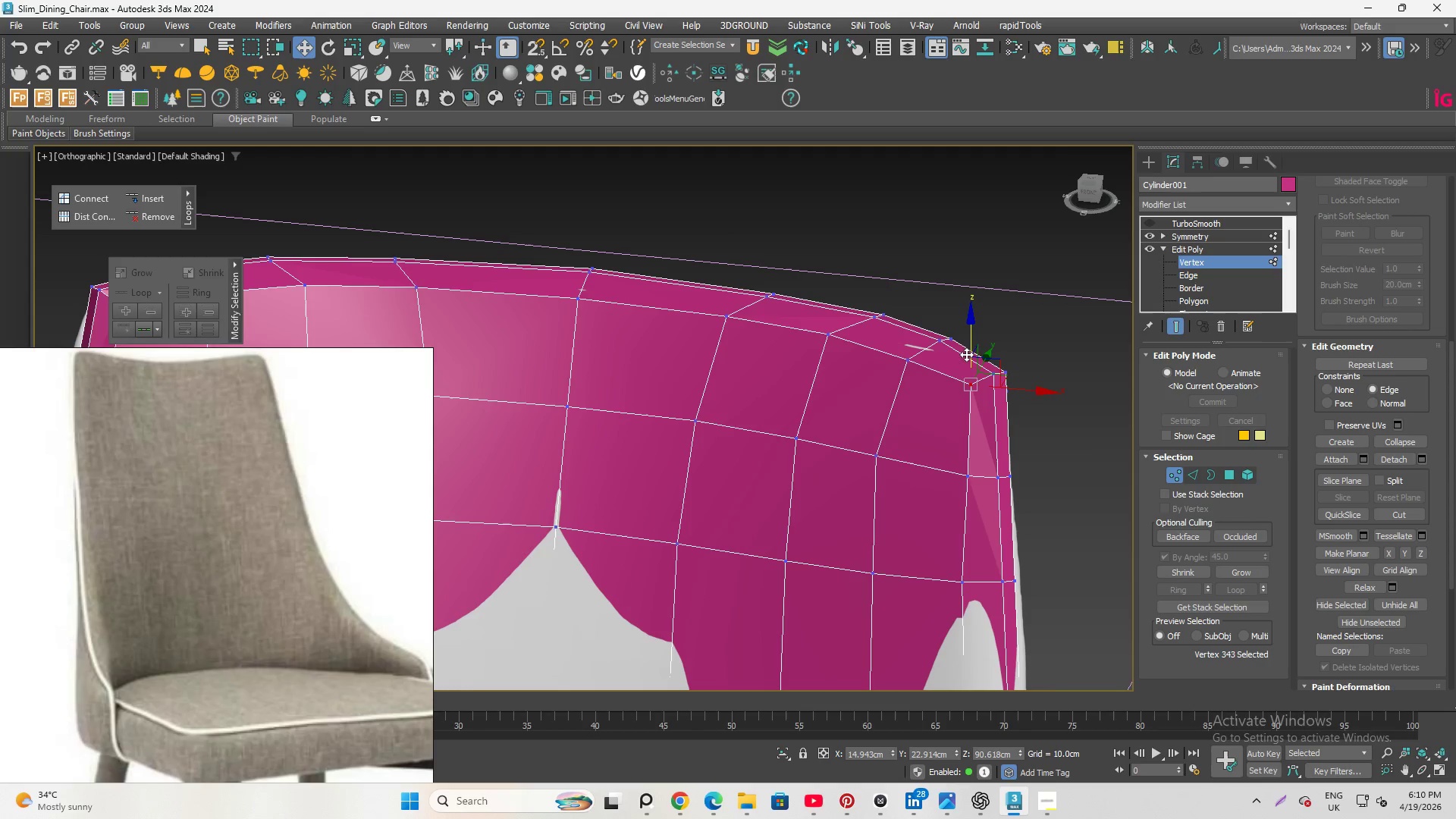 
hold_key(key=AltLeft, duration=2.33)
 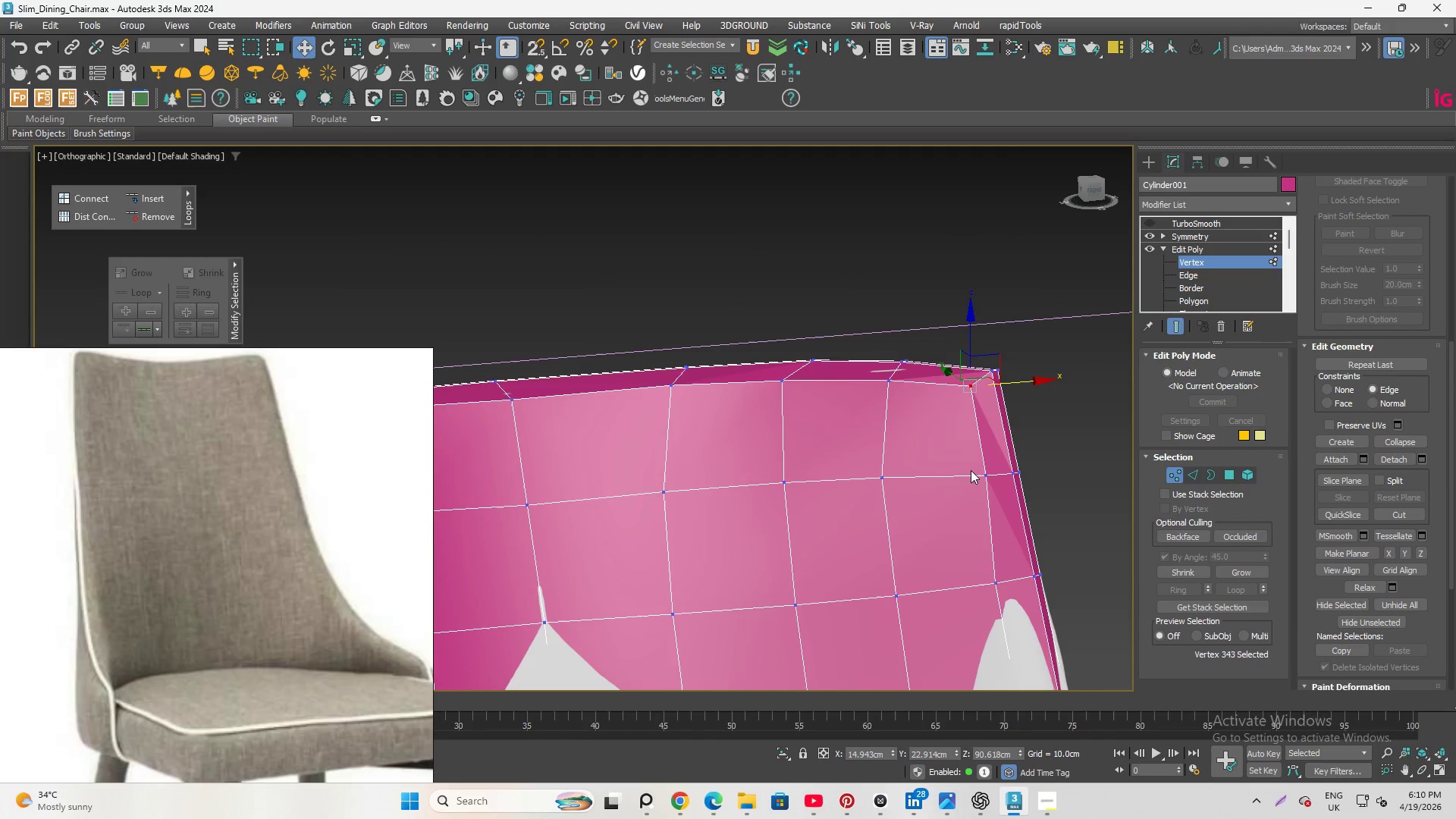 
scroll: coordinate [974, 472], scroll_direction: up, amount: 1.0
 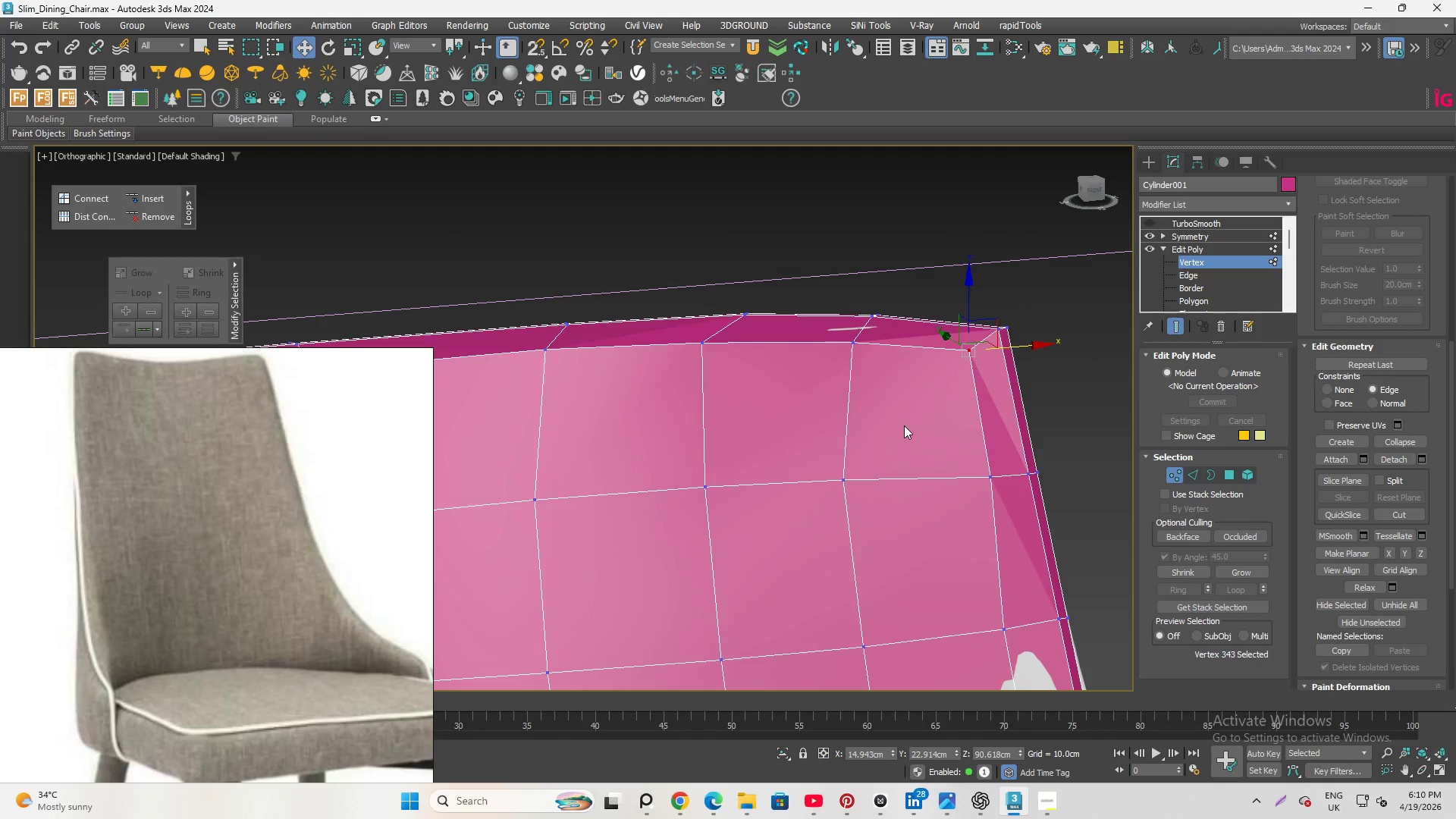 
scroll: coordinate [899, 423], scroll_direction: down, amount: 1.0
 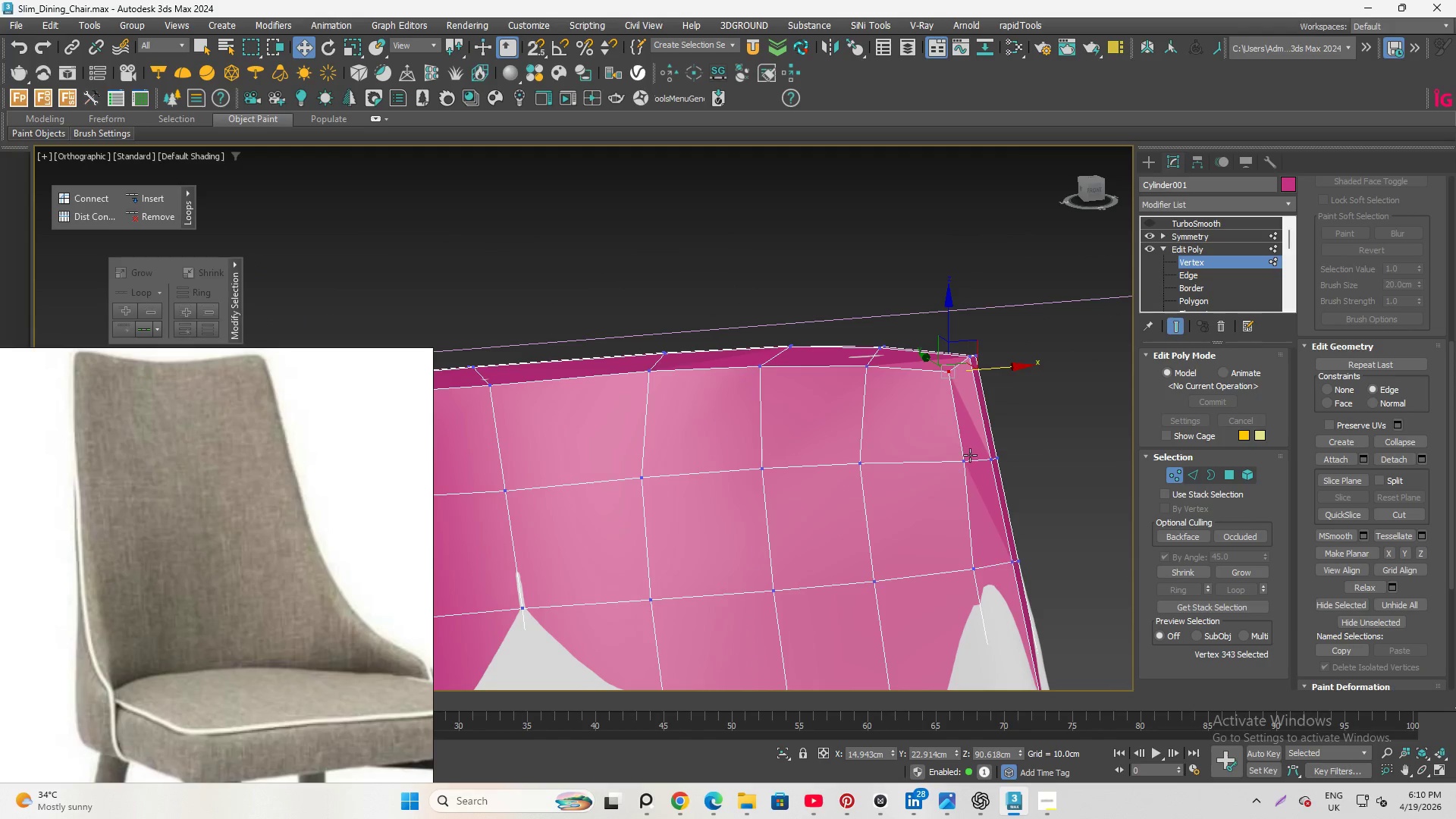 
left_click([969, 455])
 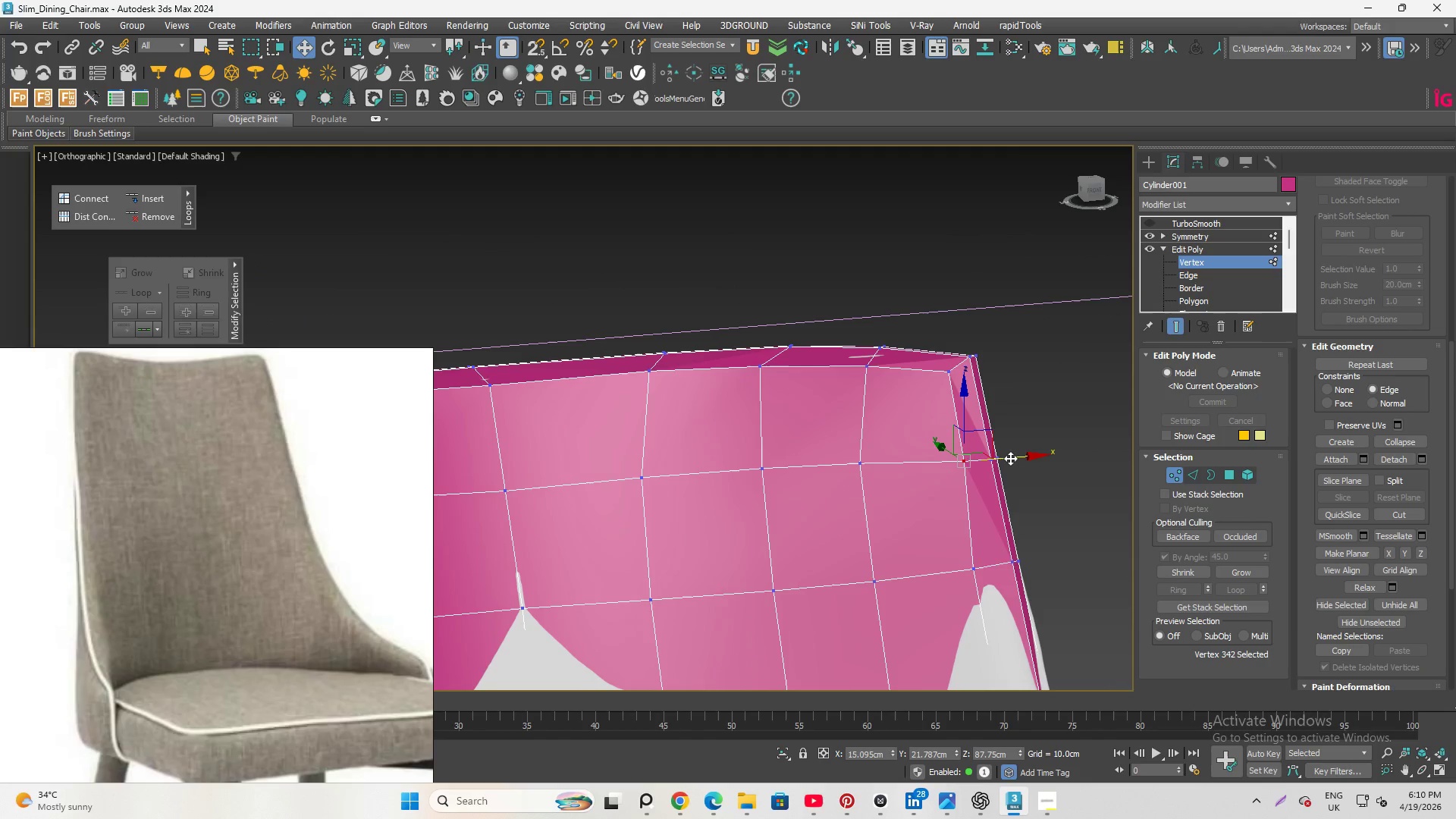 
left_click_drag(start_coordinate=[1010, 458], to_coordinate=[1006, 457])
 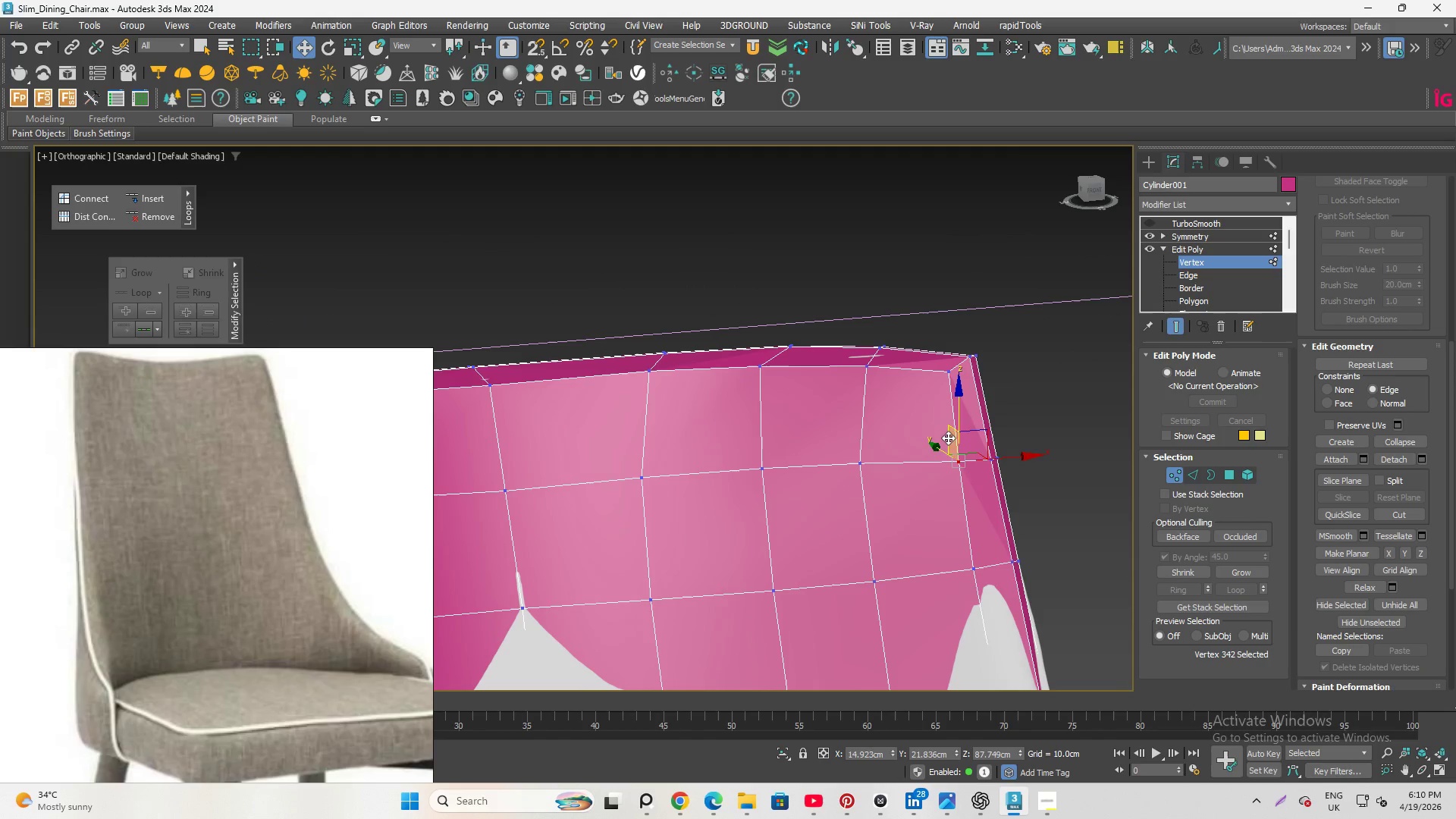 
hold_key(key=AltLeft, duration=7.08)
 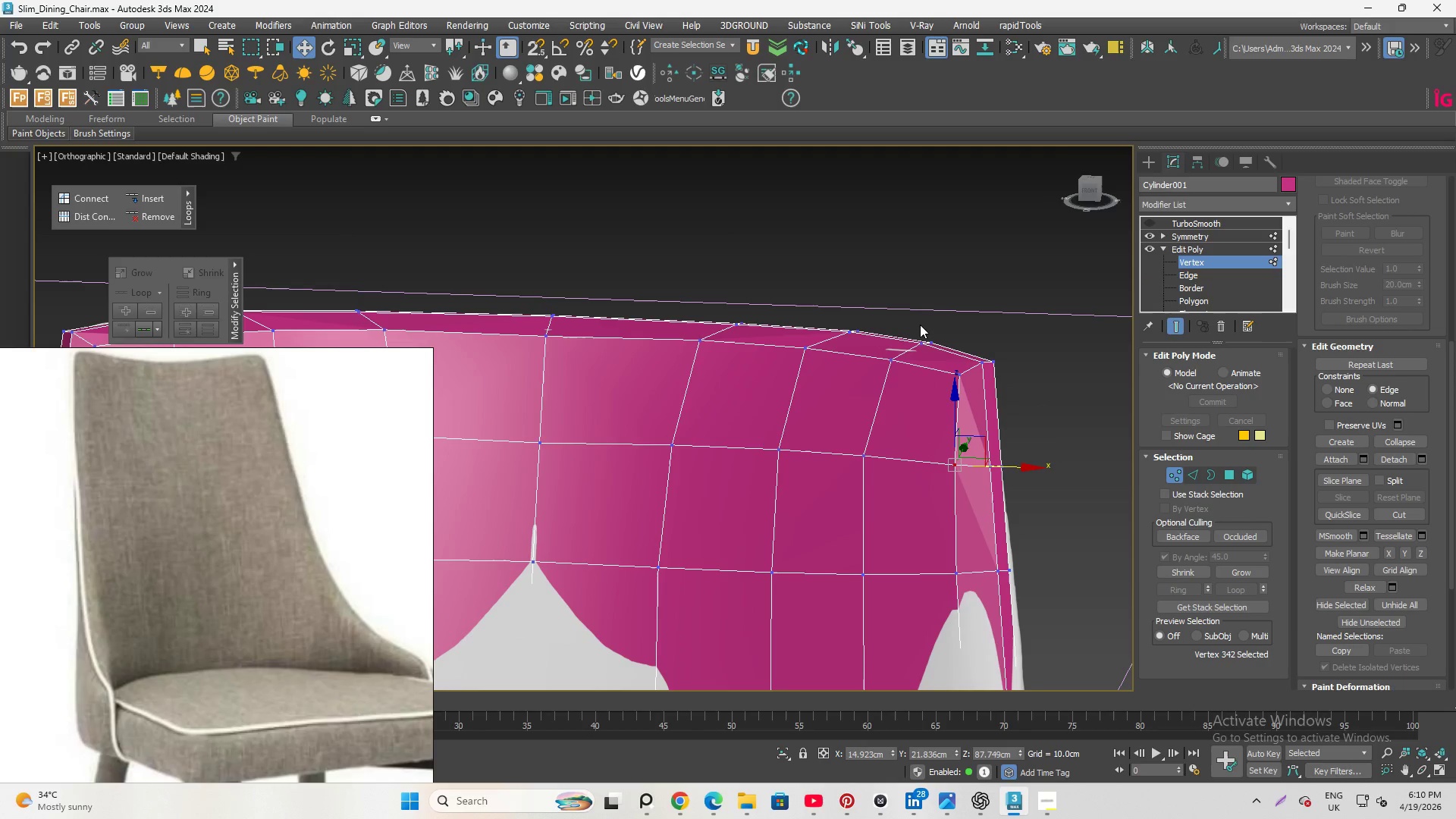 
scroll: coordinate [918, 320], scroll_direction: down, amount: 1.0
 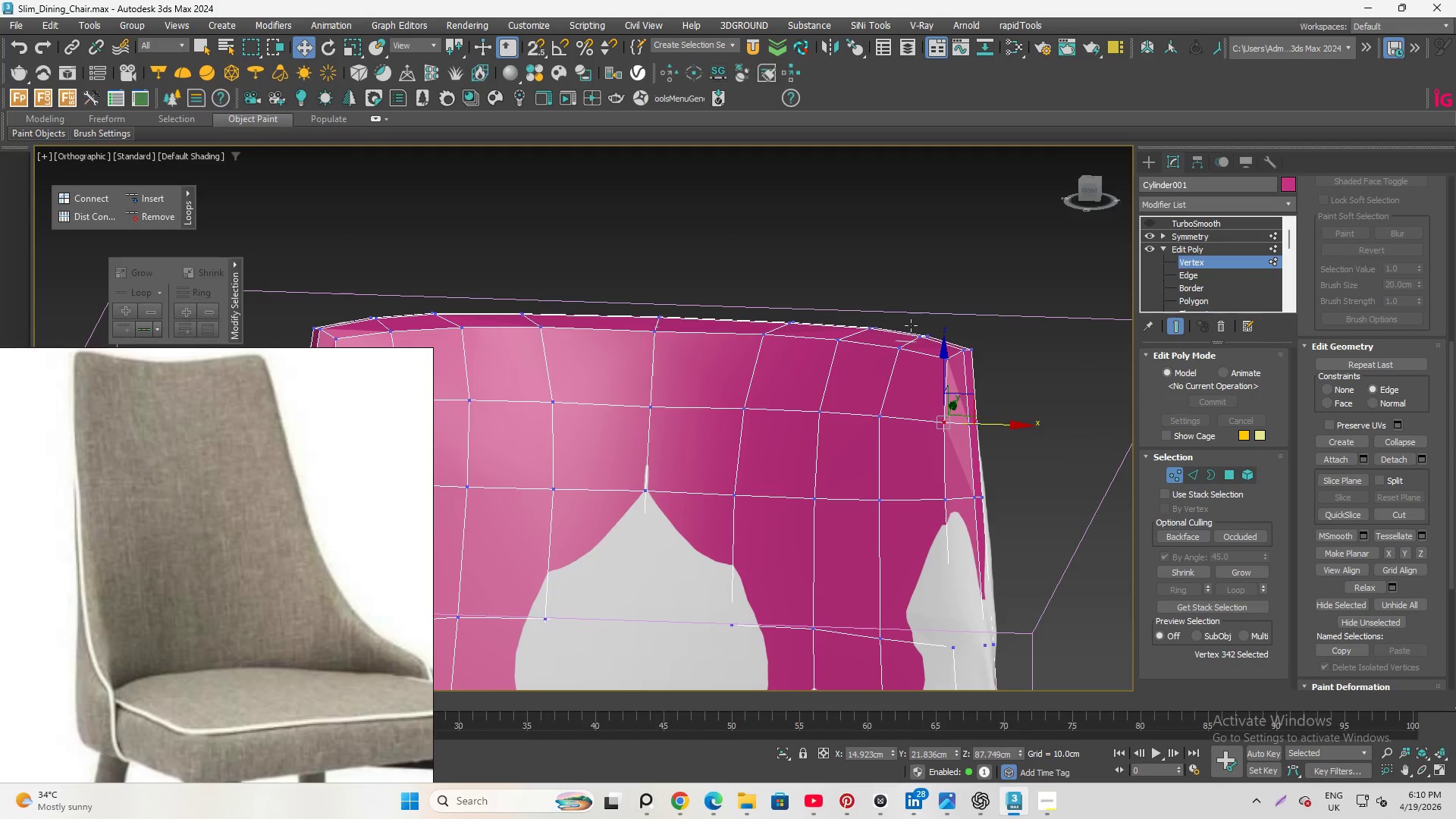 
wait(12.73)
 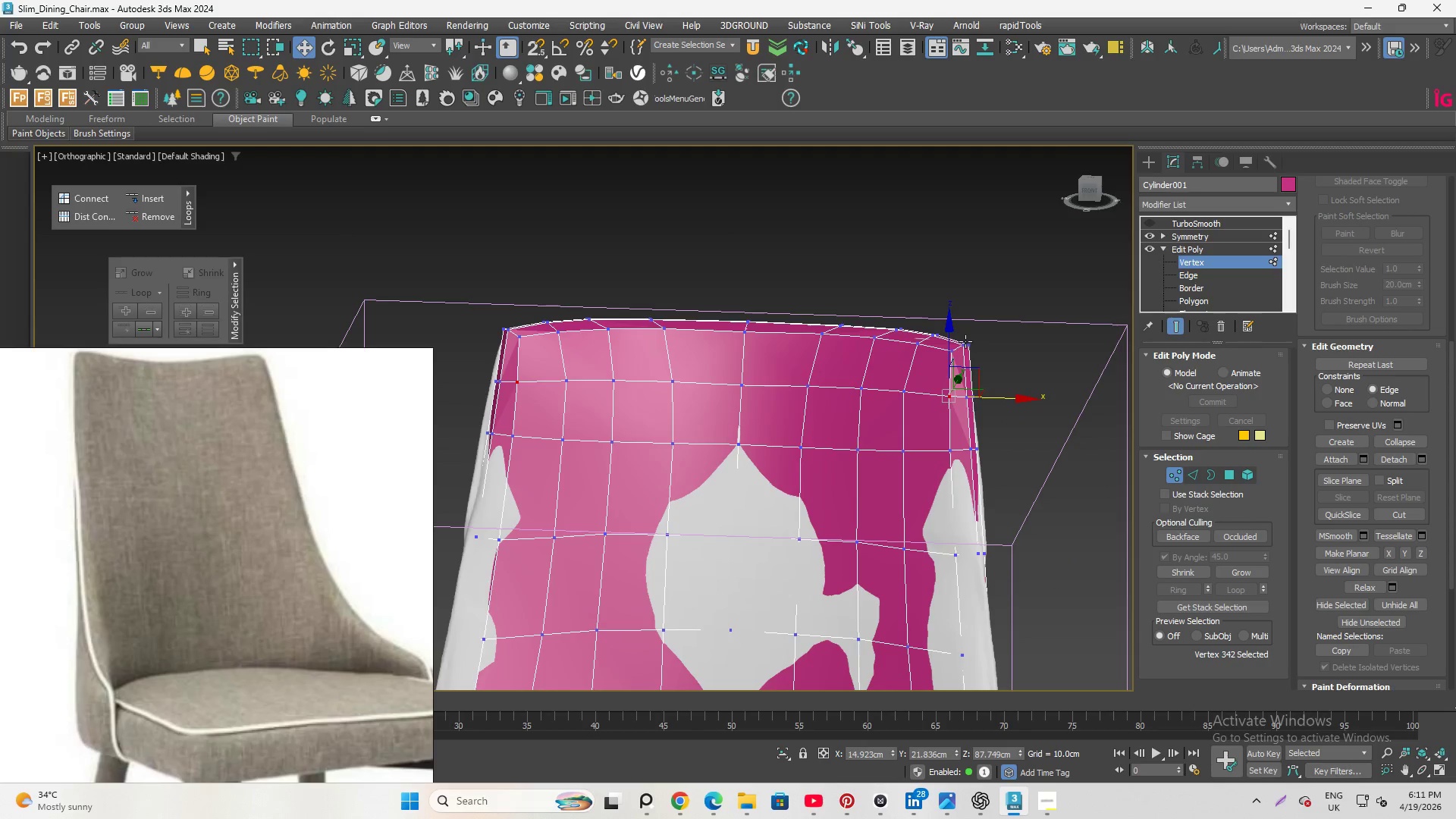 
hold_key(key=AltLeft, duration=1.33)
 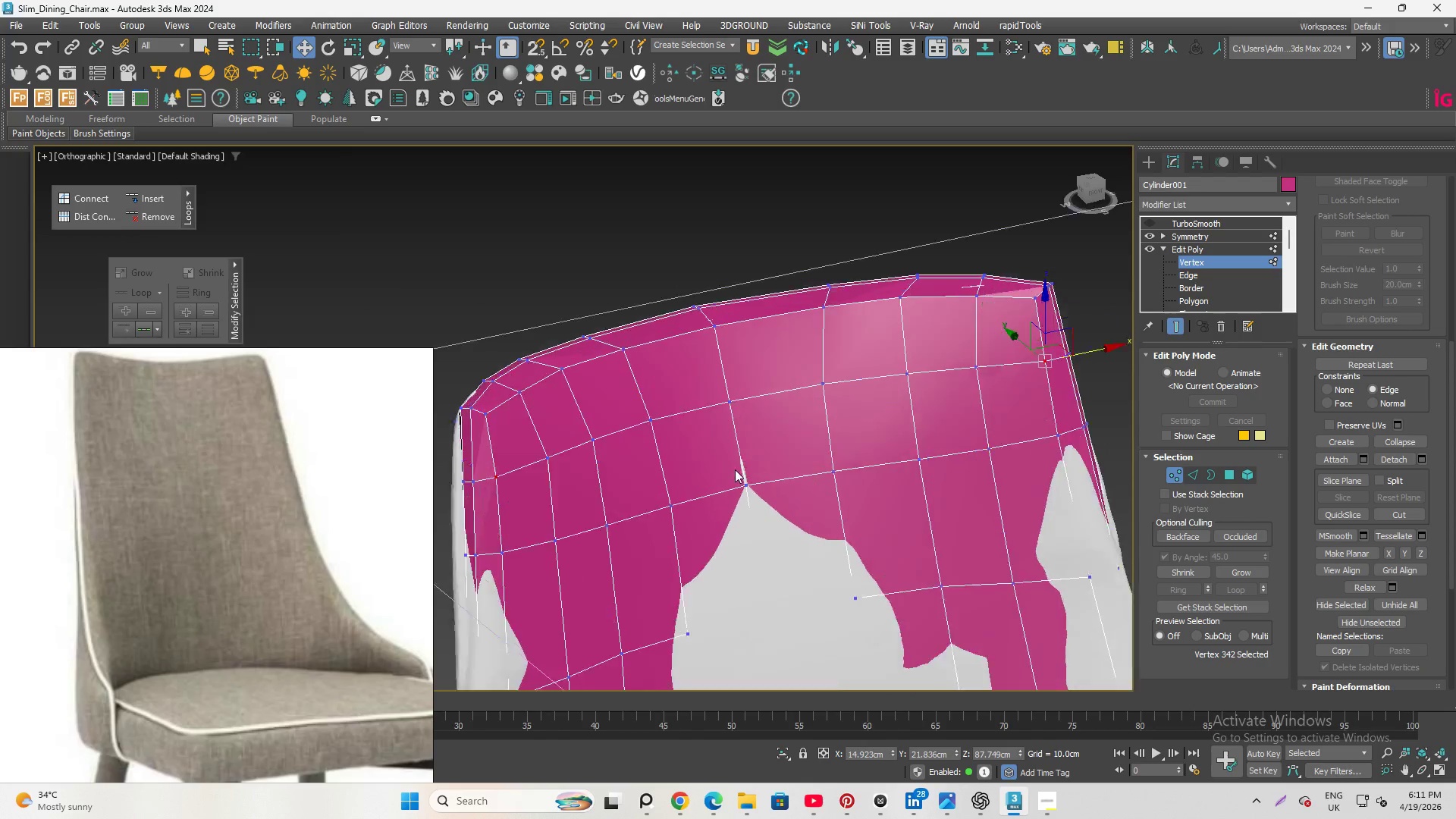 
scroll: coordinate [962, 332], scroll_direction: down, amount: 1.0
 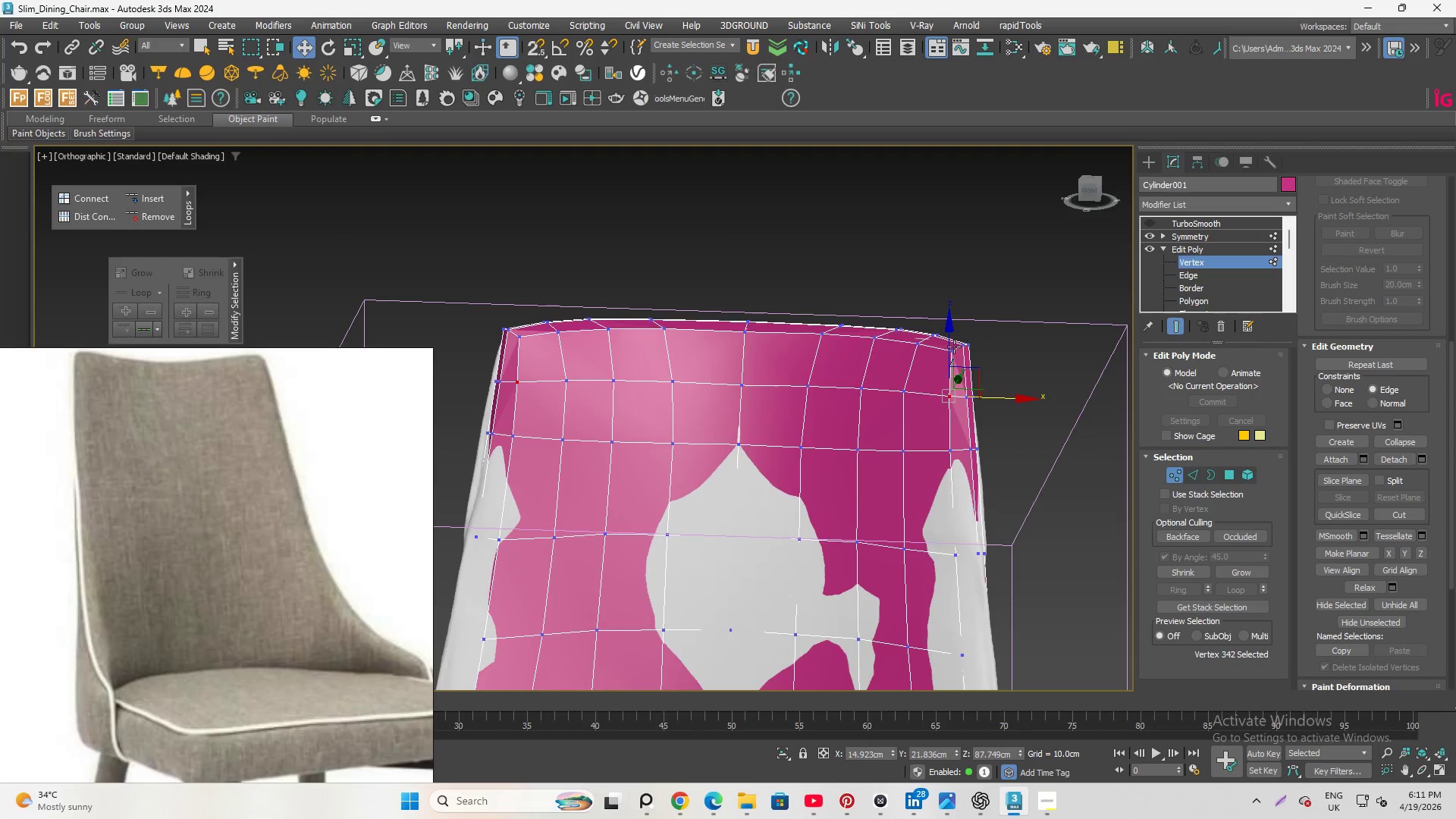 
scroll: coordinate [736, 475], scroll_direction: up, amount: 5.0
 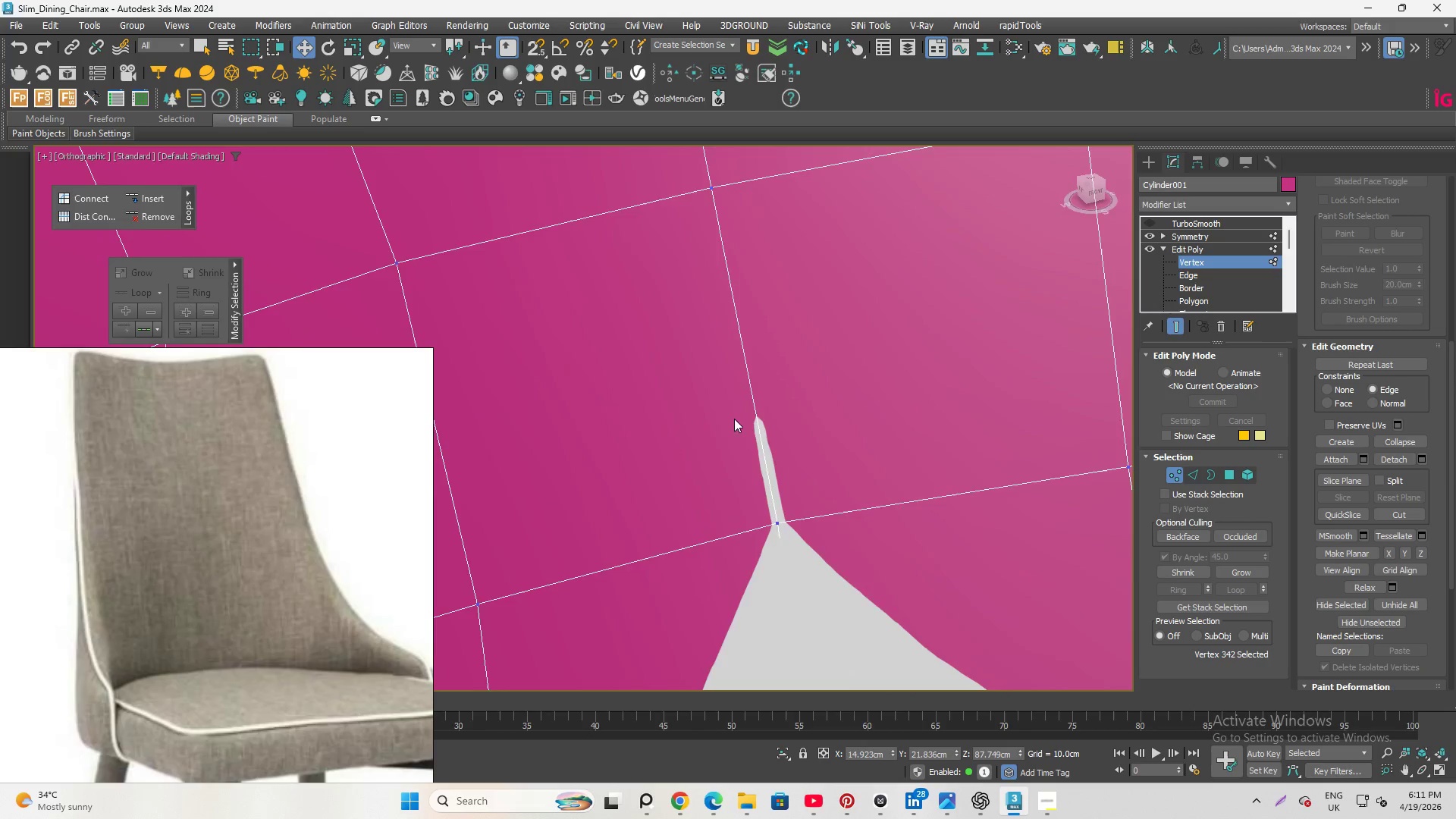 
hold_key(key=AltLeft, duration=1.25)
 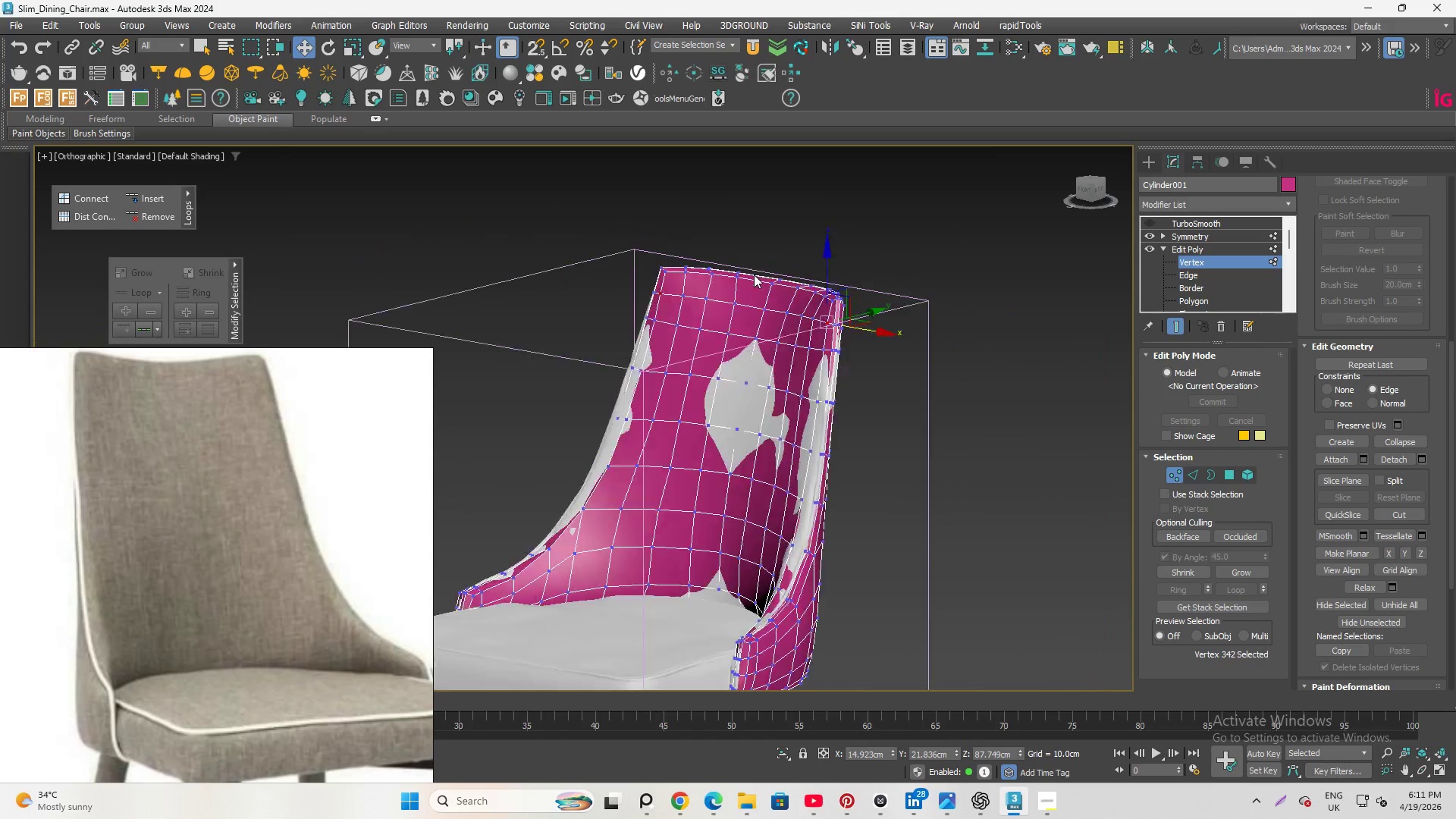 
scroll: coordinate [734, 394], scroll_direction: down, amount: 5.0
 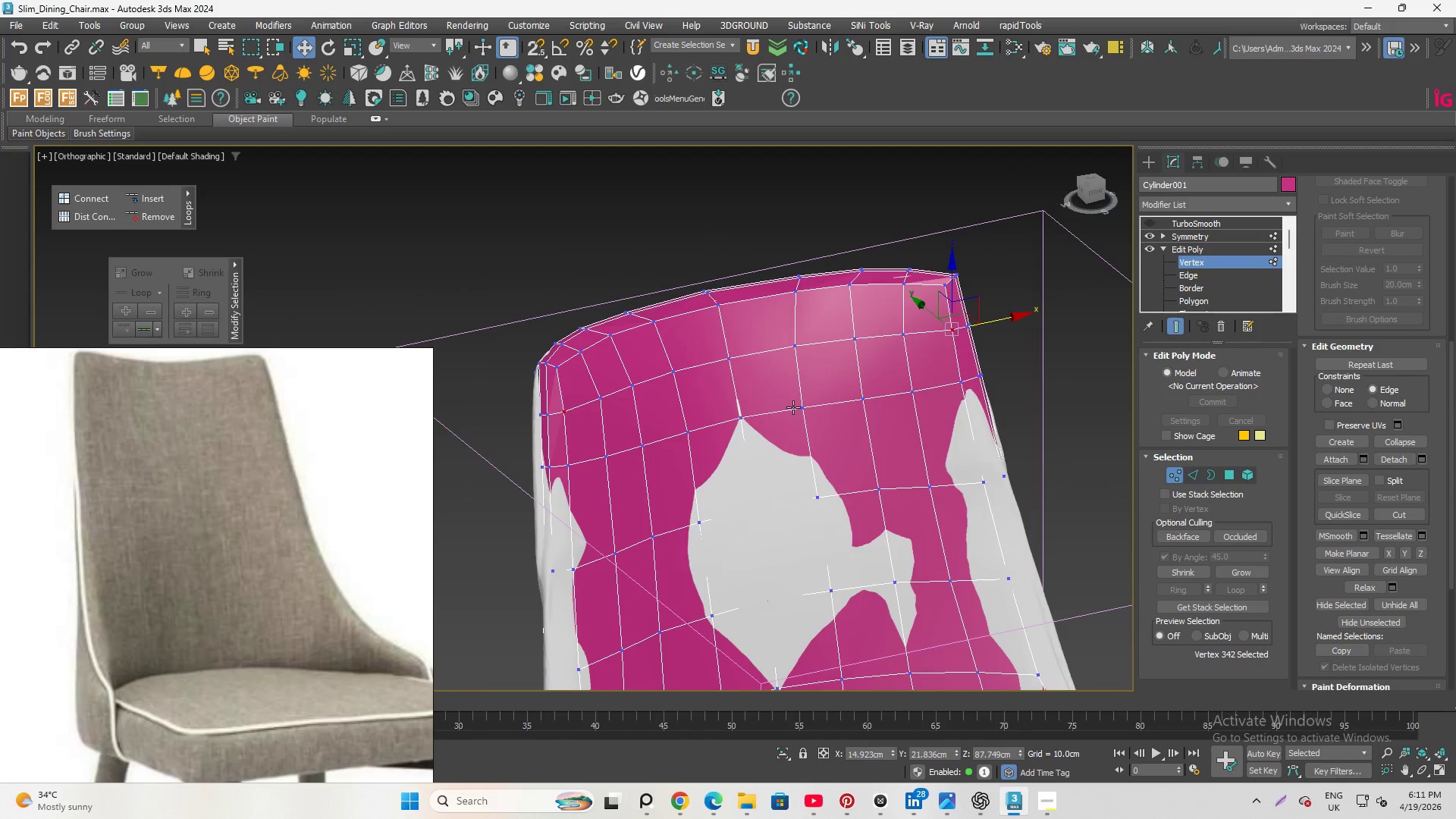 
hold_key(key=AltLeft, duration=1.01)
 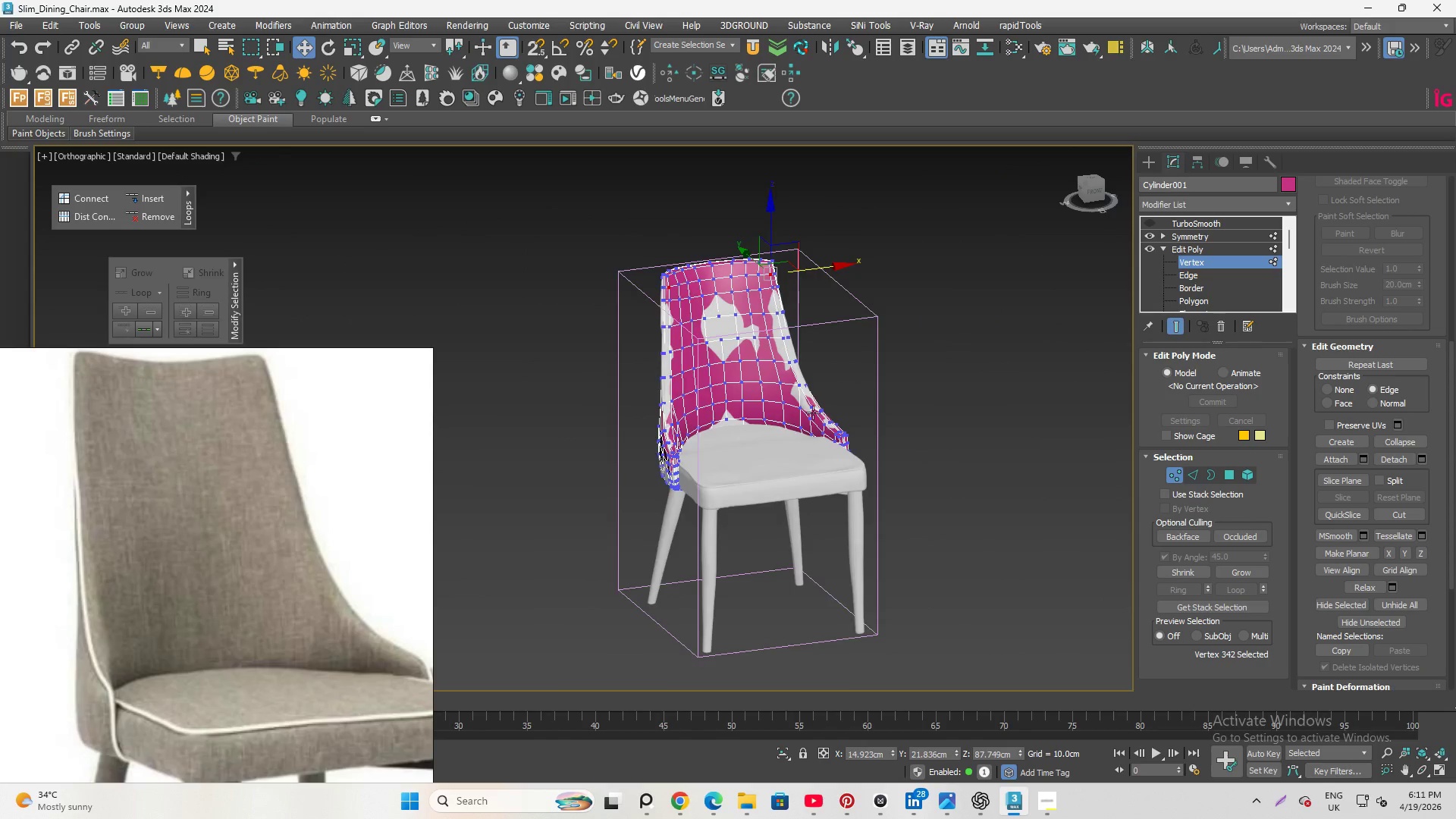 
scroll: coordinate [754, 275], scroll_direction: down, amount: 4.0
 